 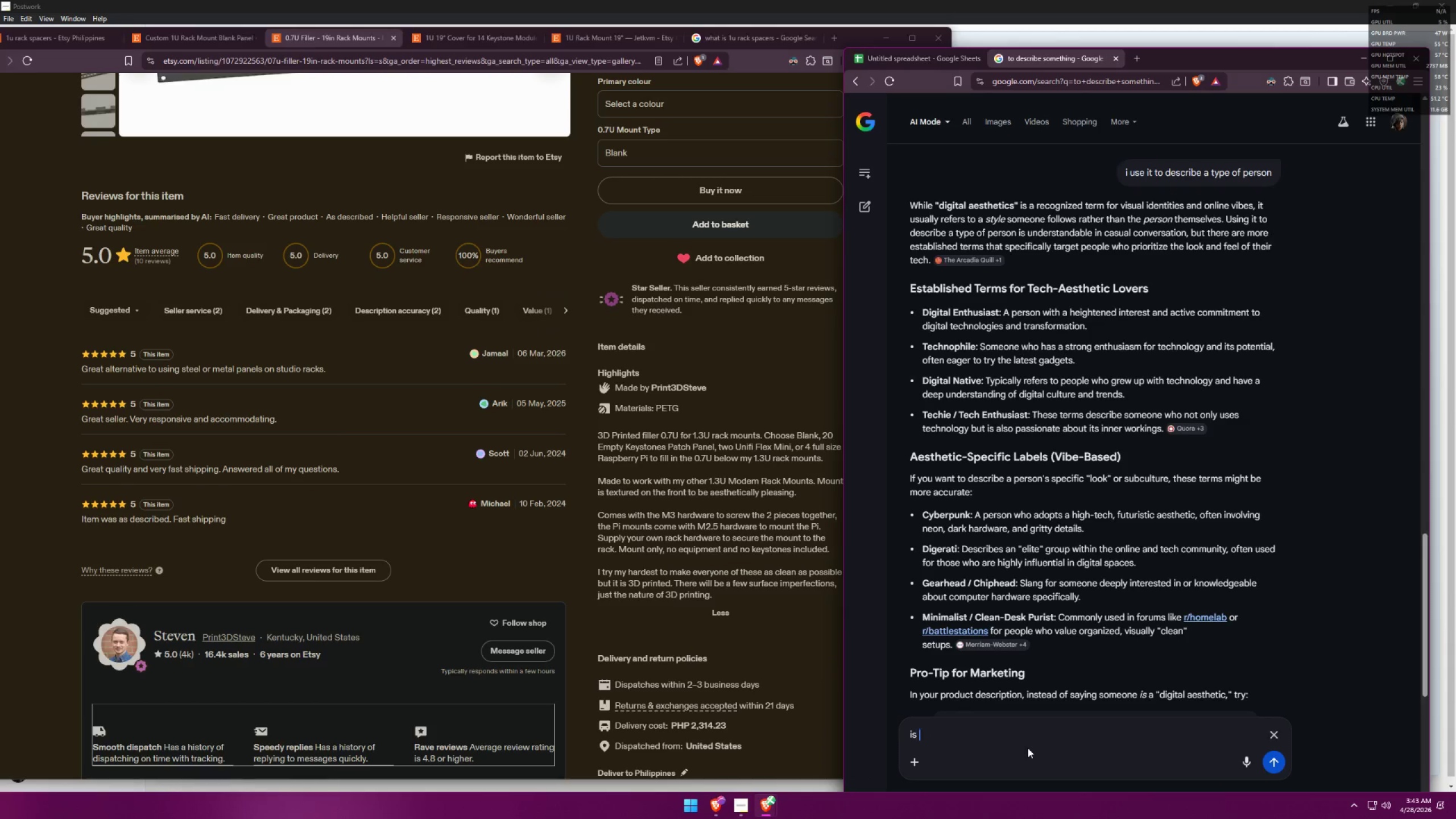 
key(Control+ControlLeft)
 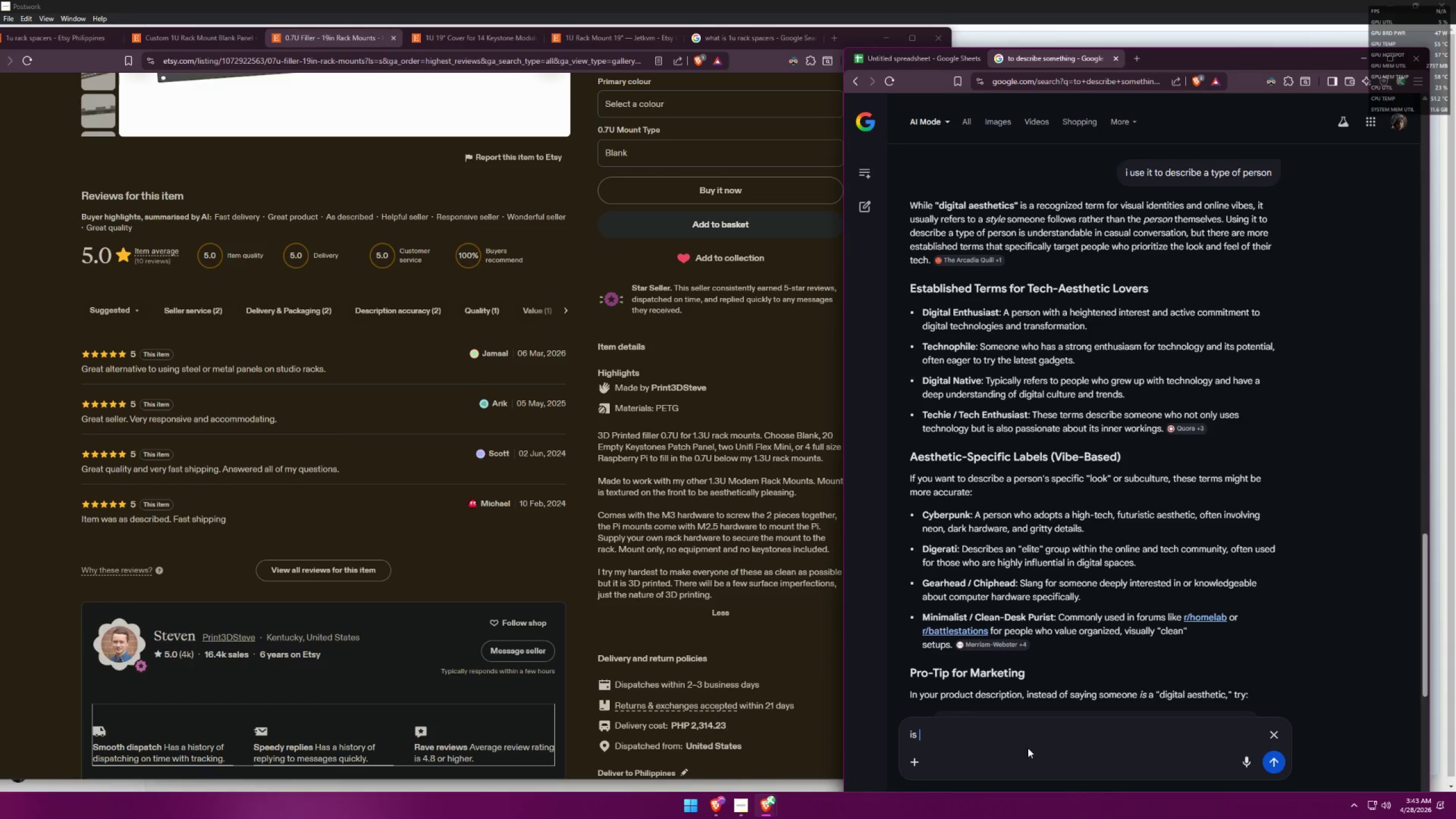 
key(Control+V)
 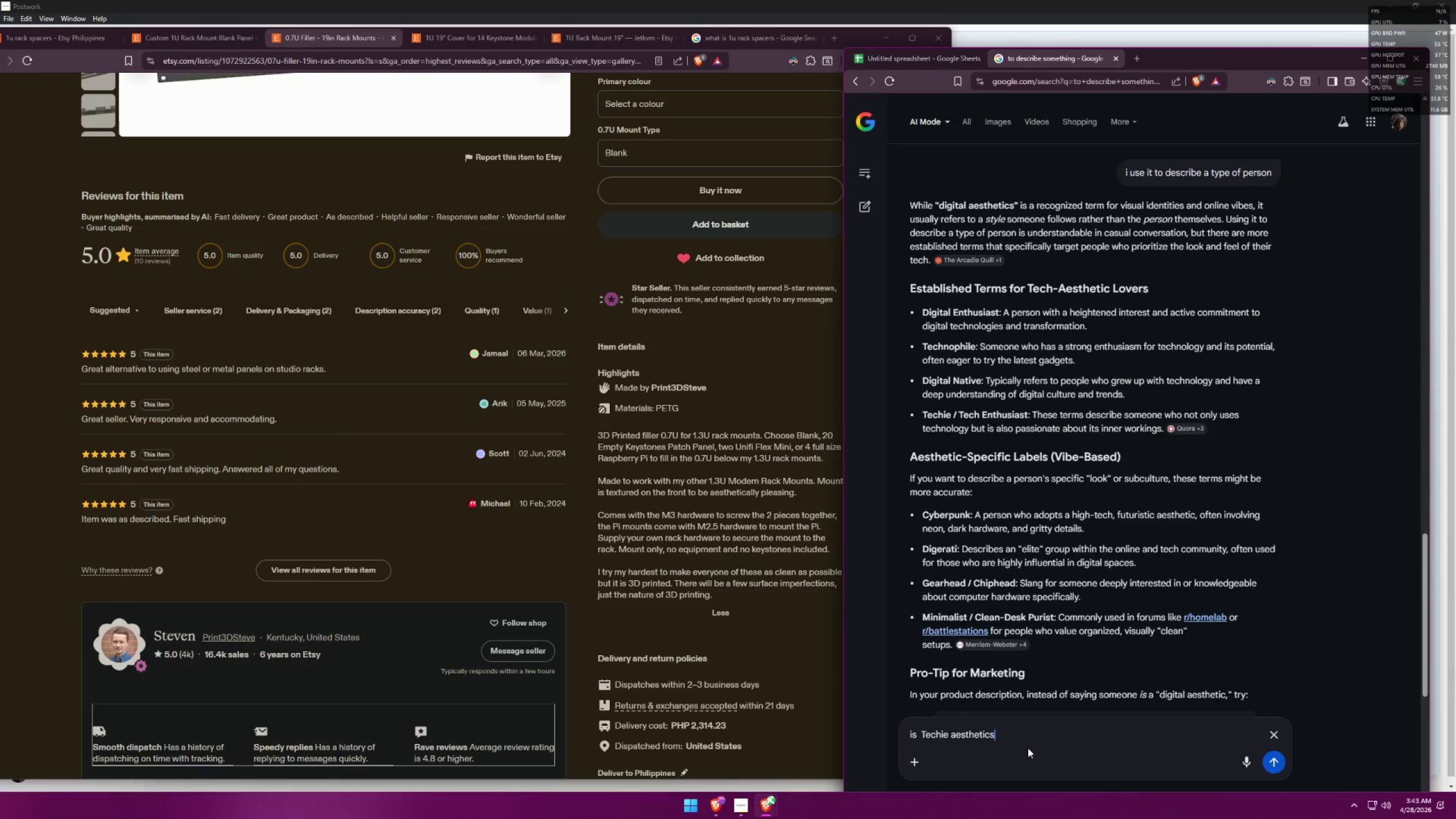 
type( fine?)
 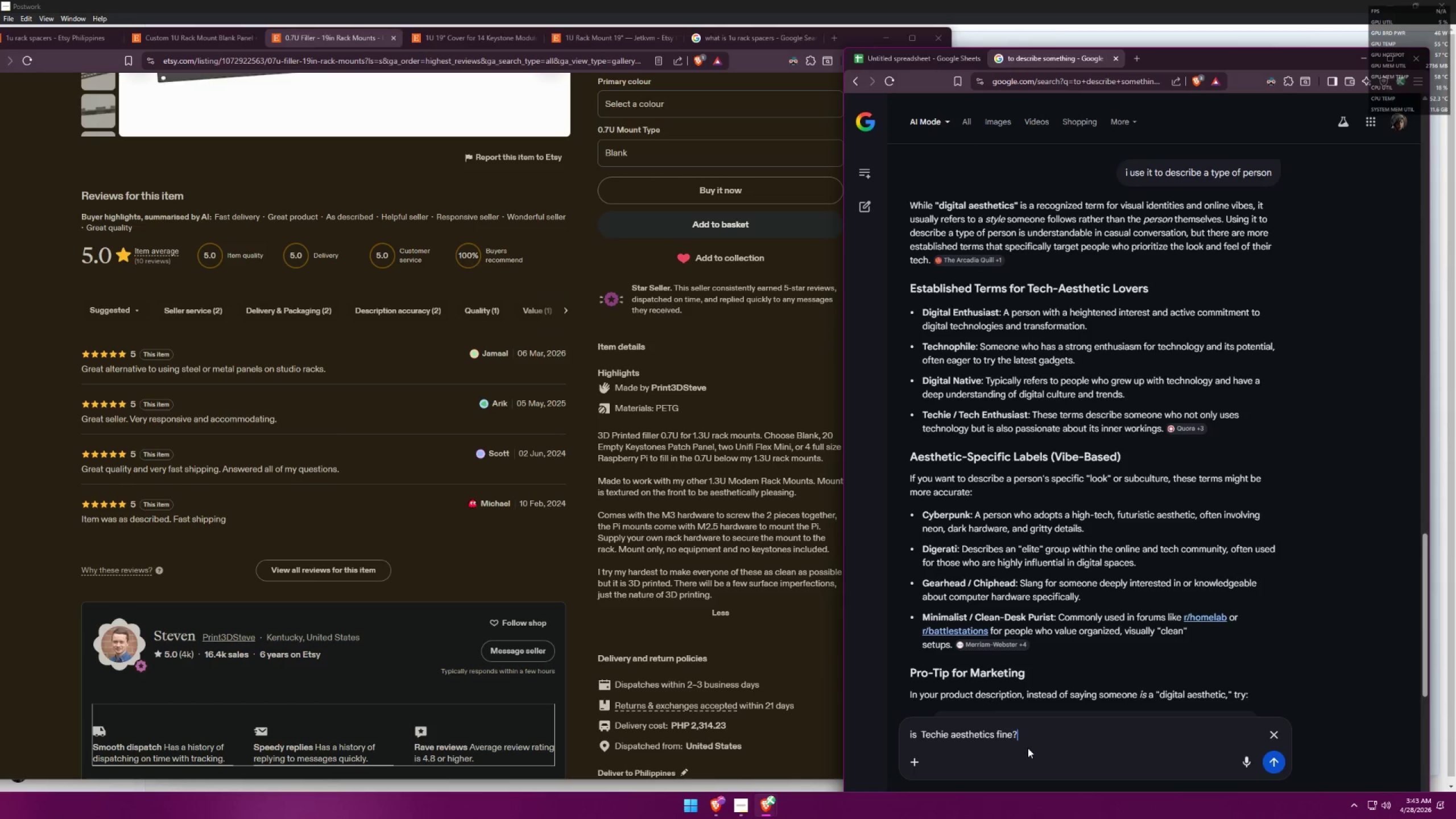 
key(Enter)
 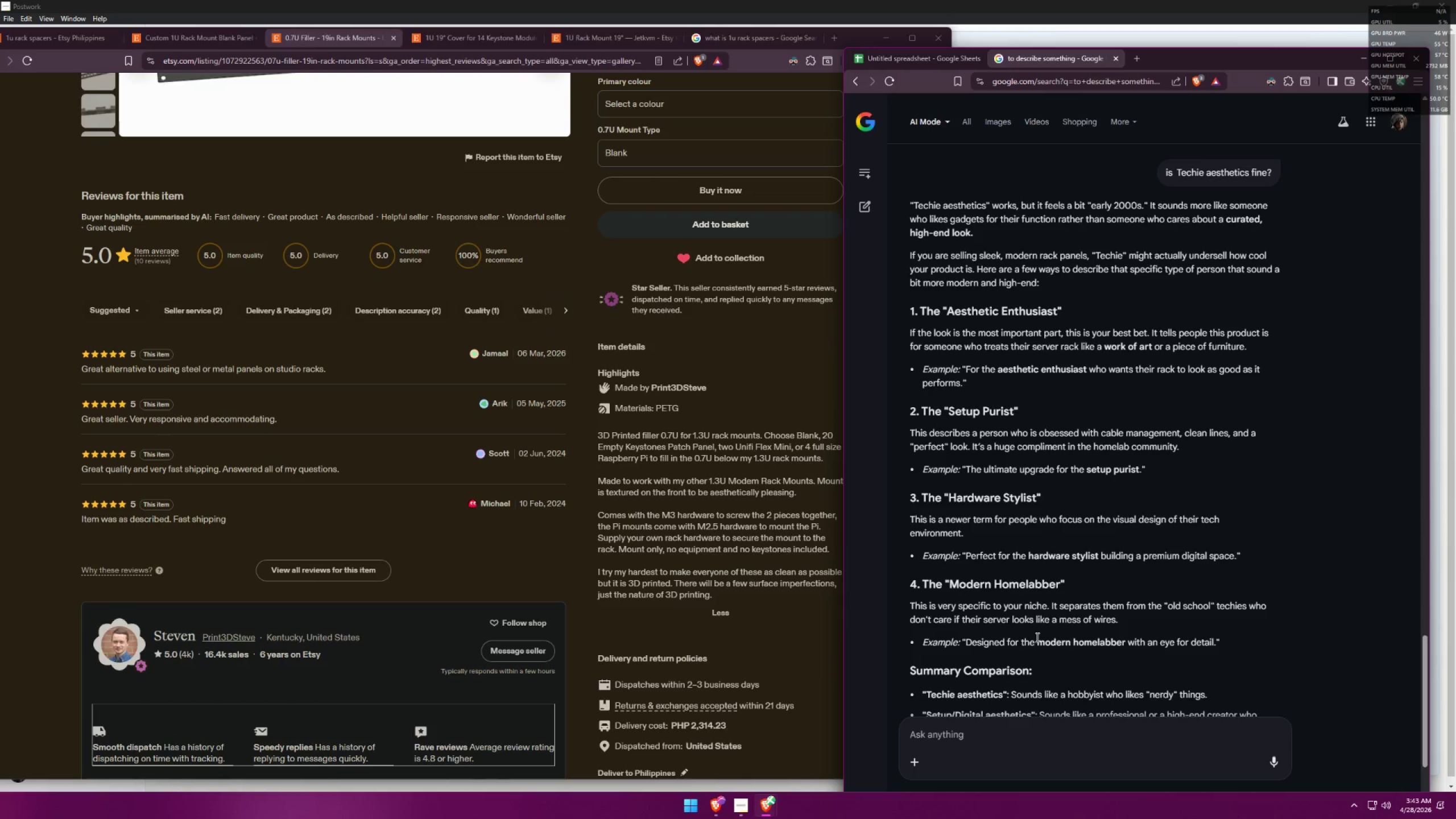 
wait(21.55)
 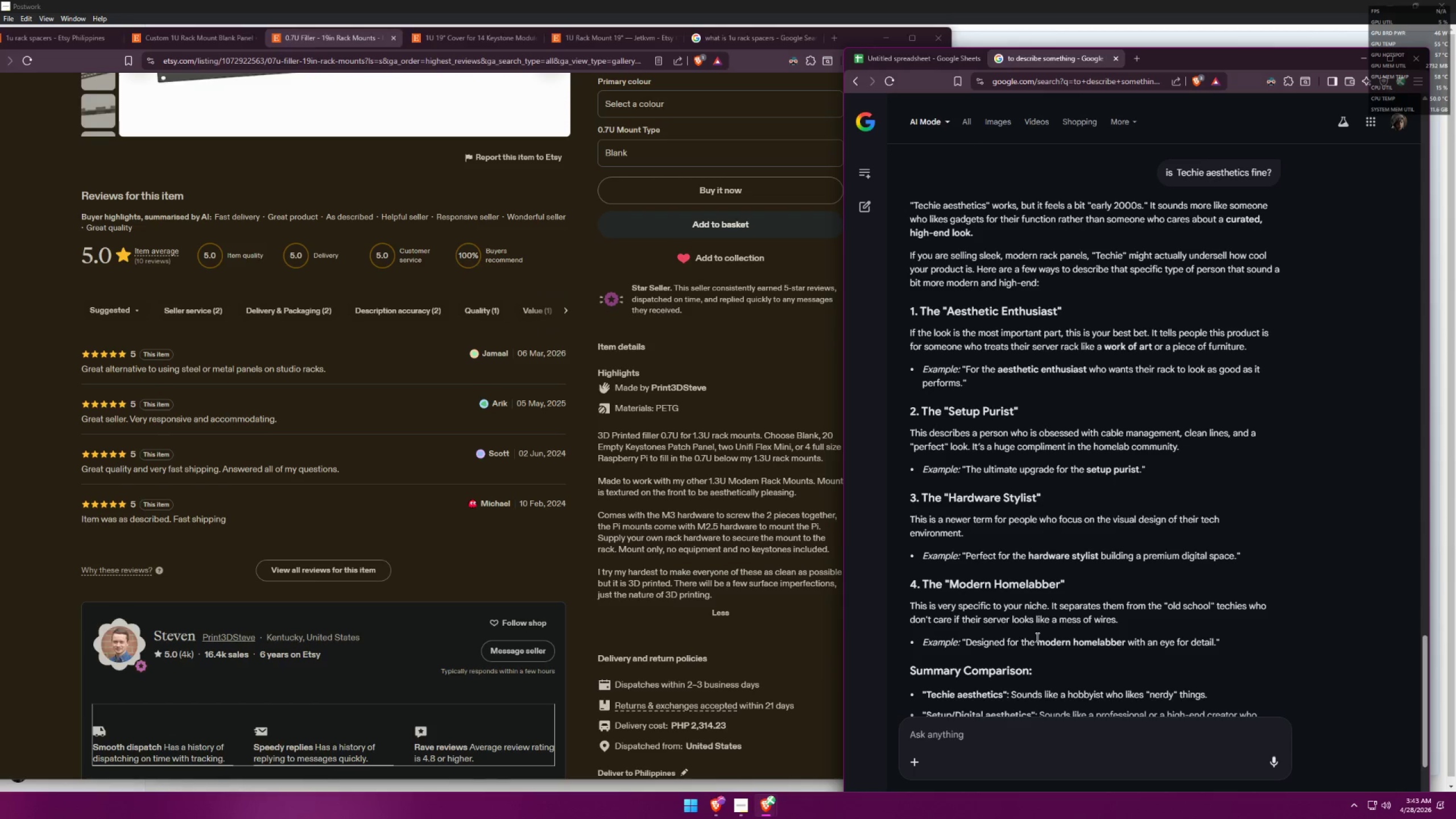 
scroll: coordinate [1048, 622], scroll_direction: down, amount: 3.0
 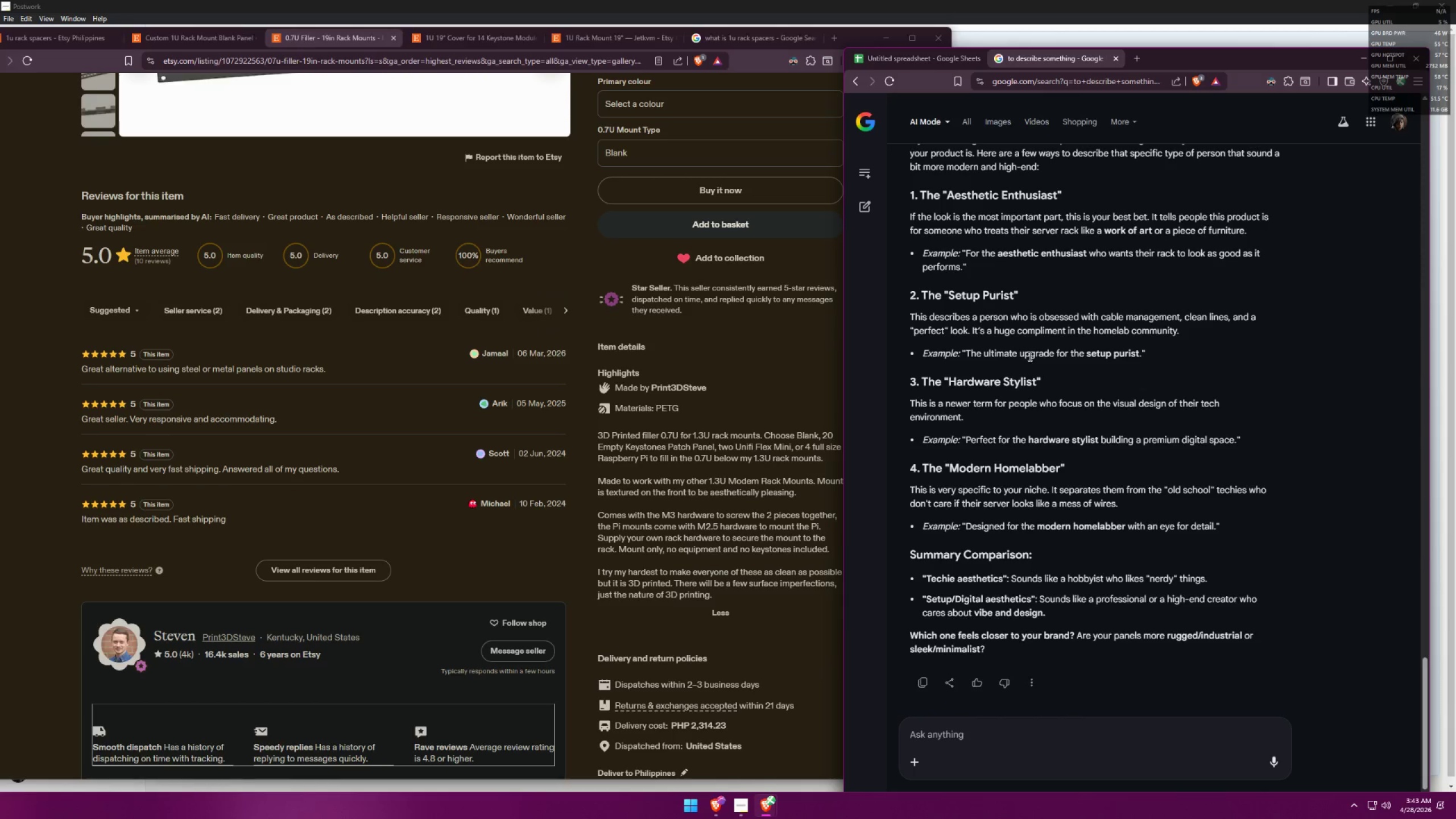 
wait(10.31)
 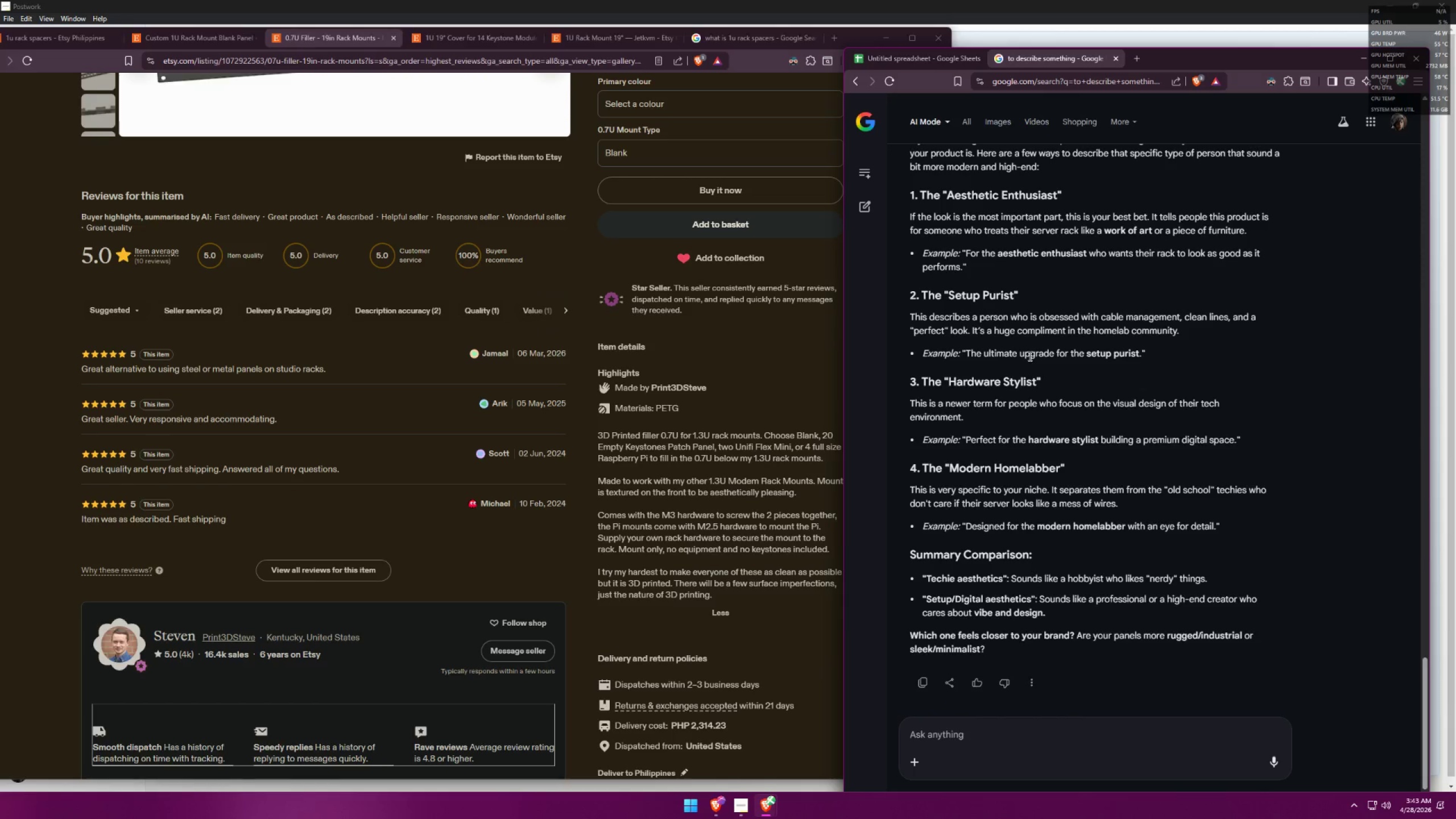 
left_click([1123, 741])
 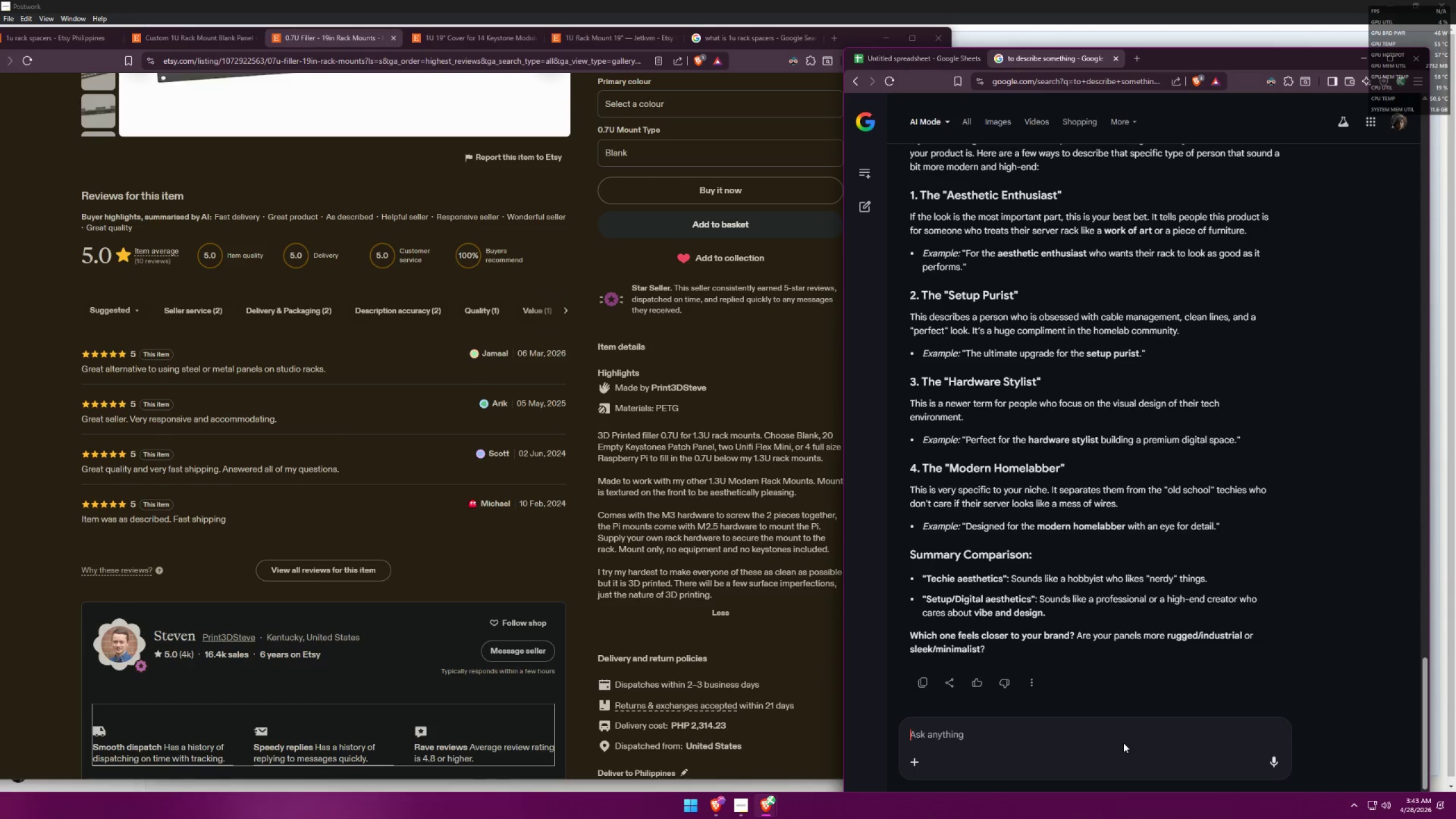 
type(setup stylist?)
 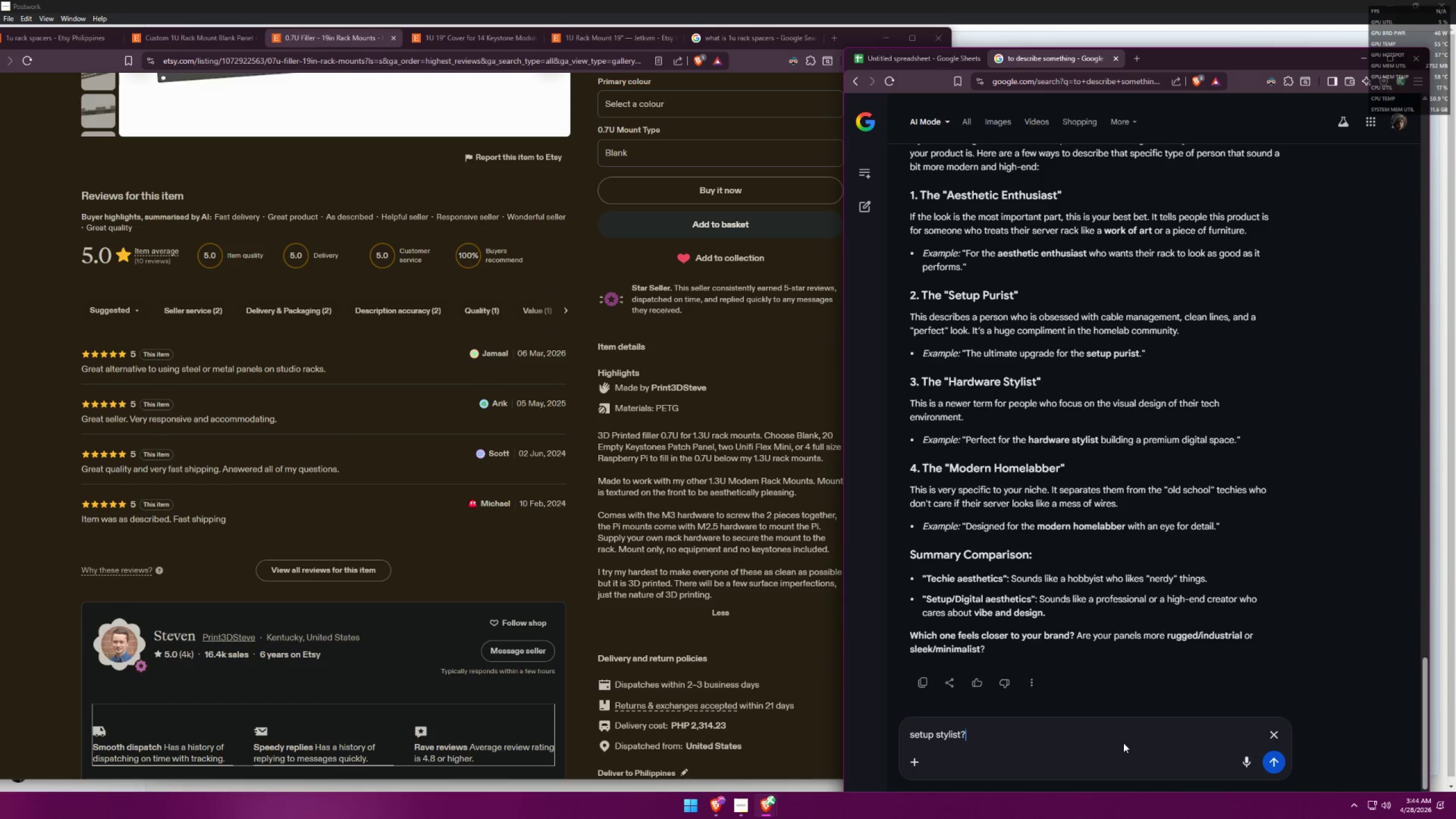 
key(Enter)
 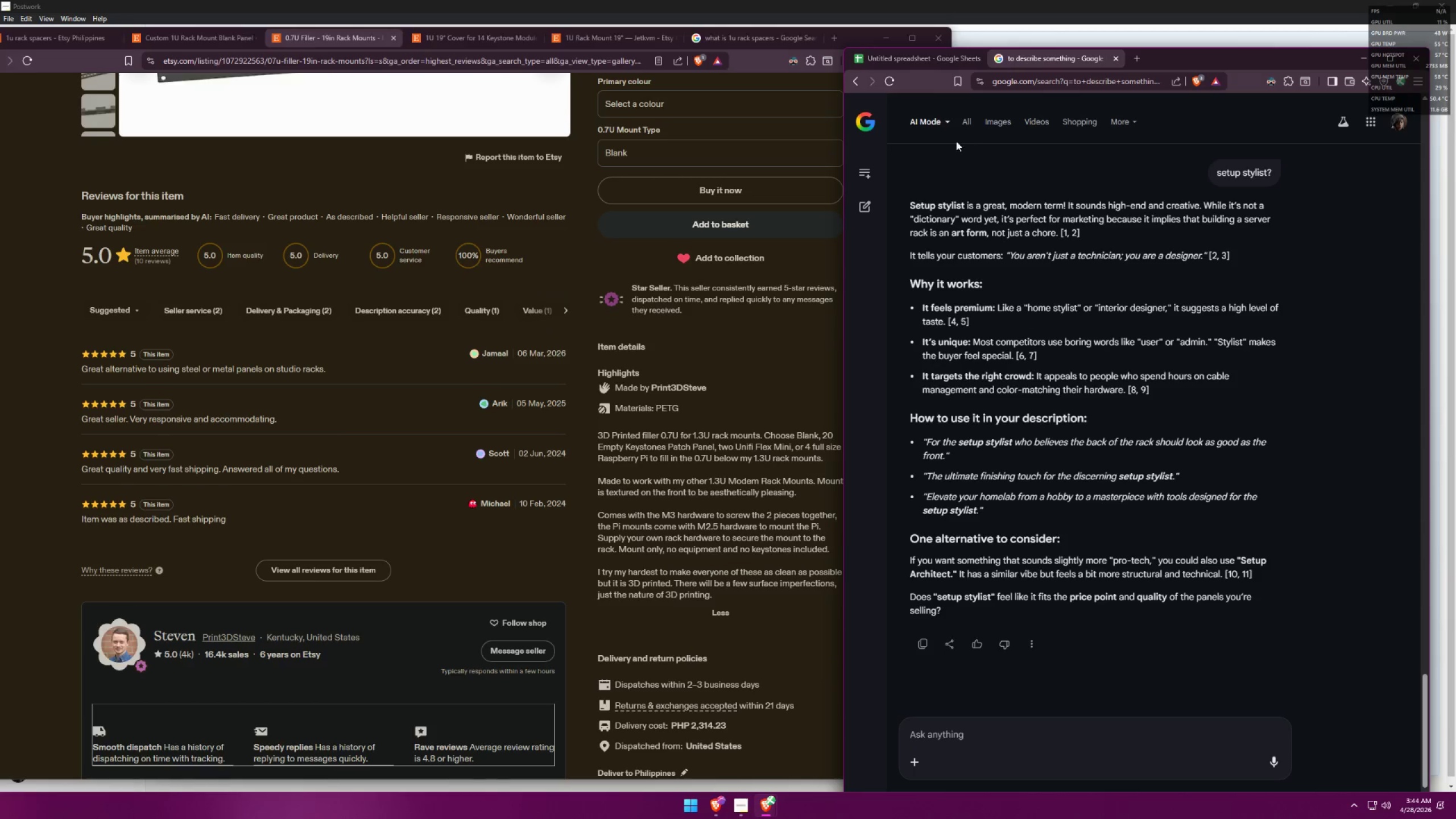 
left_click([1097, 239])
 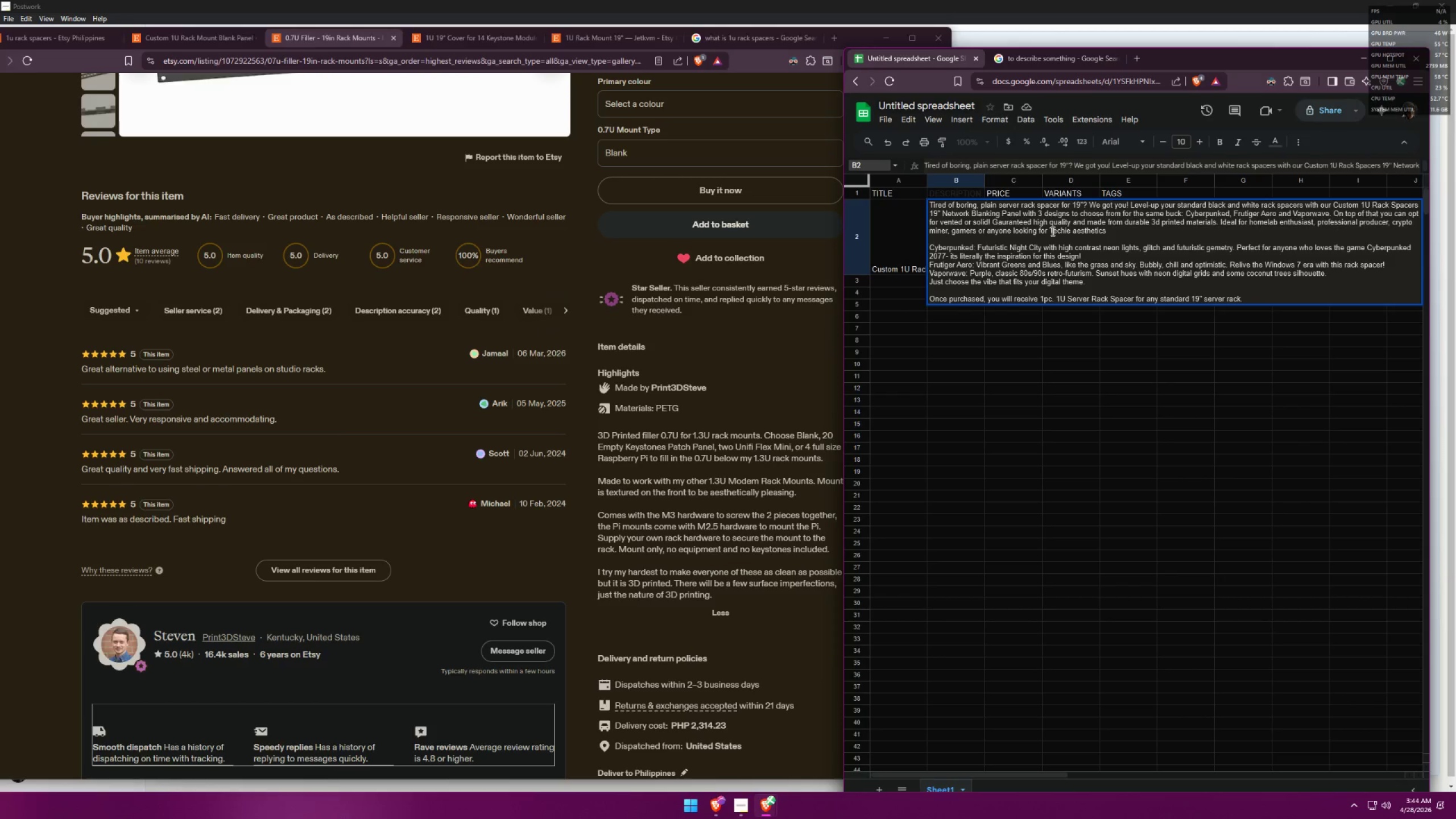 
left_click([1045, 63])
 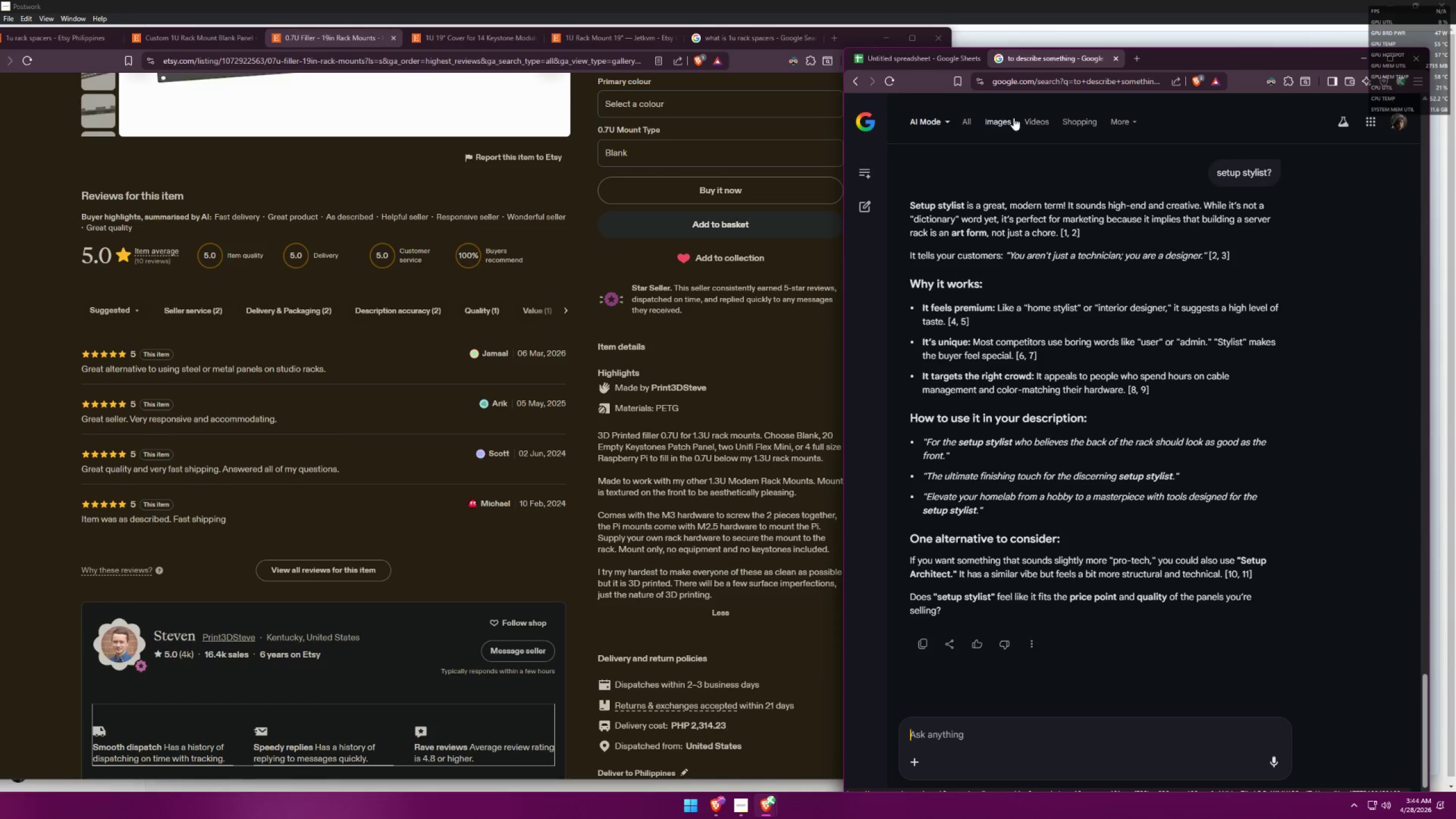 
left_click([934, 43])
 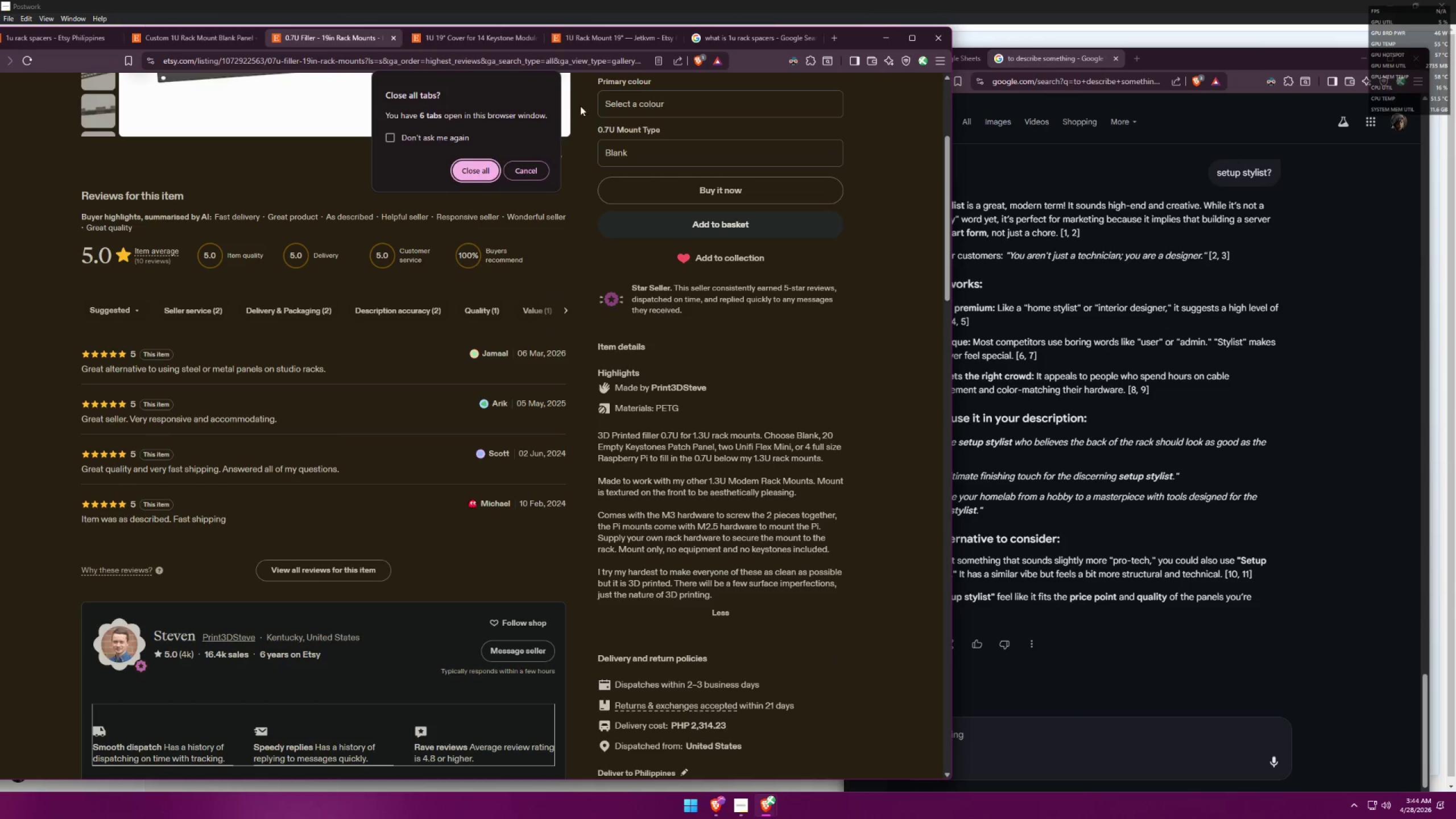 
left_click([523, 170])
 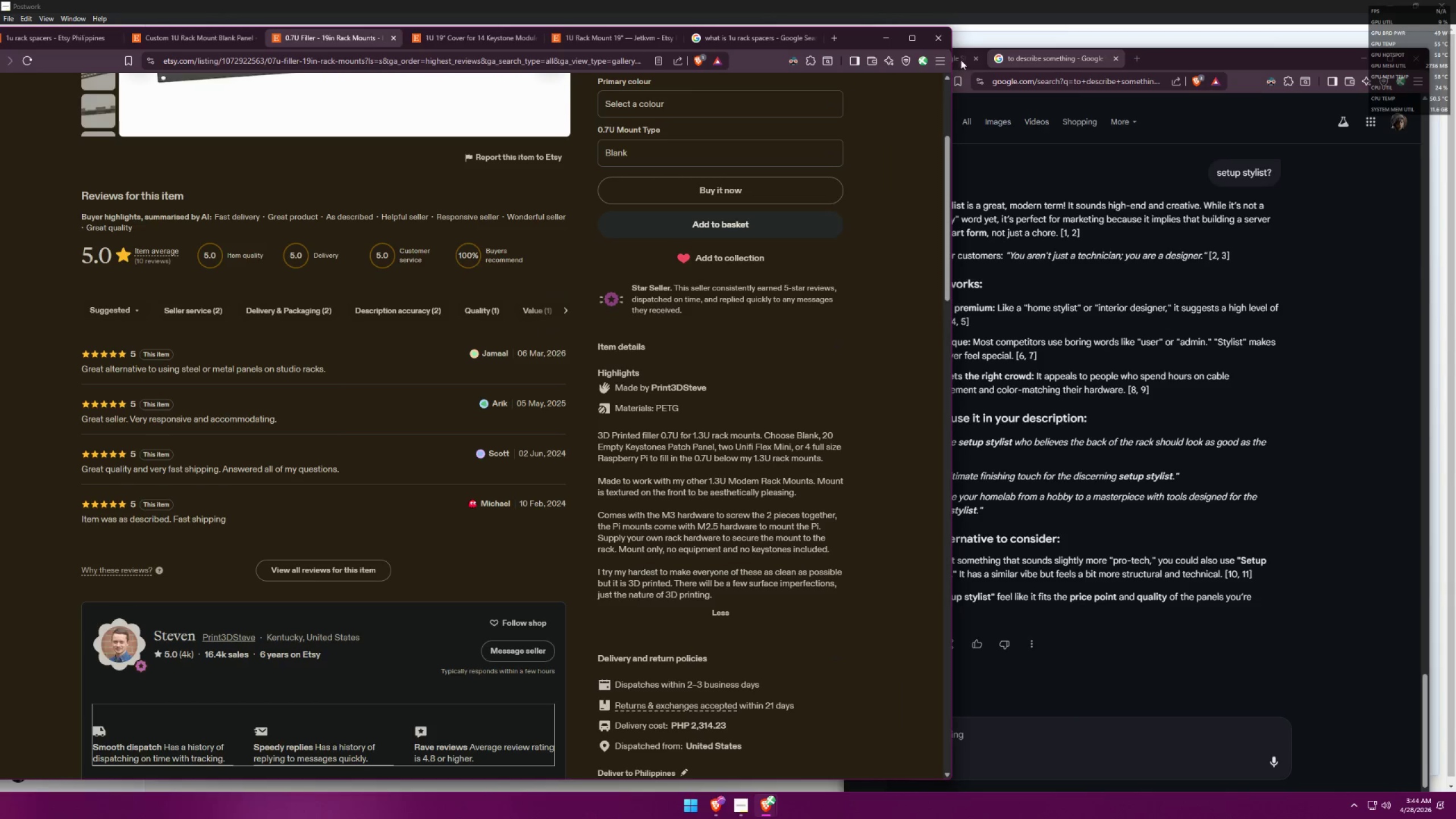 
left_click([962, 60])
 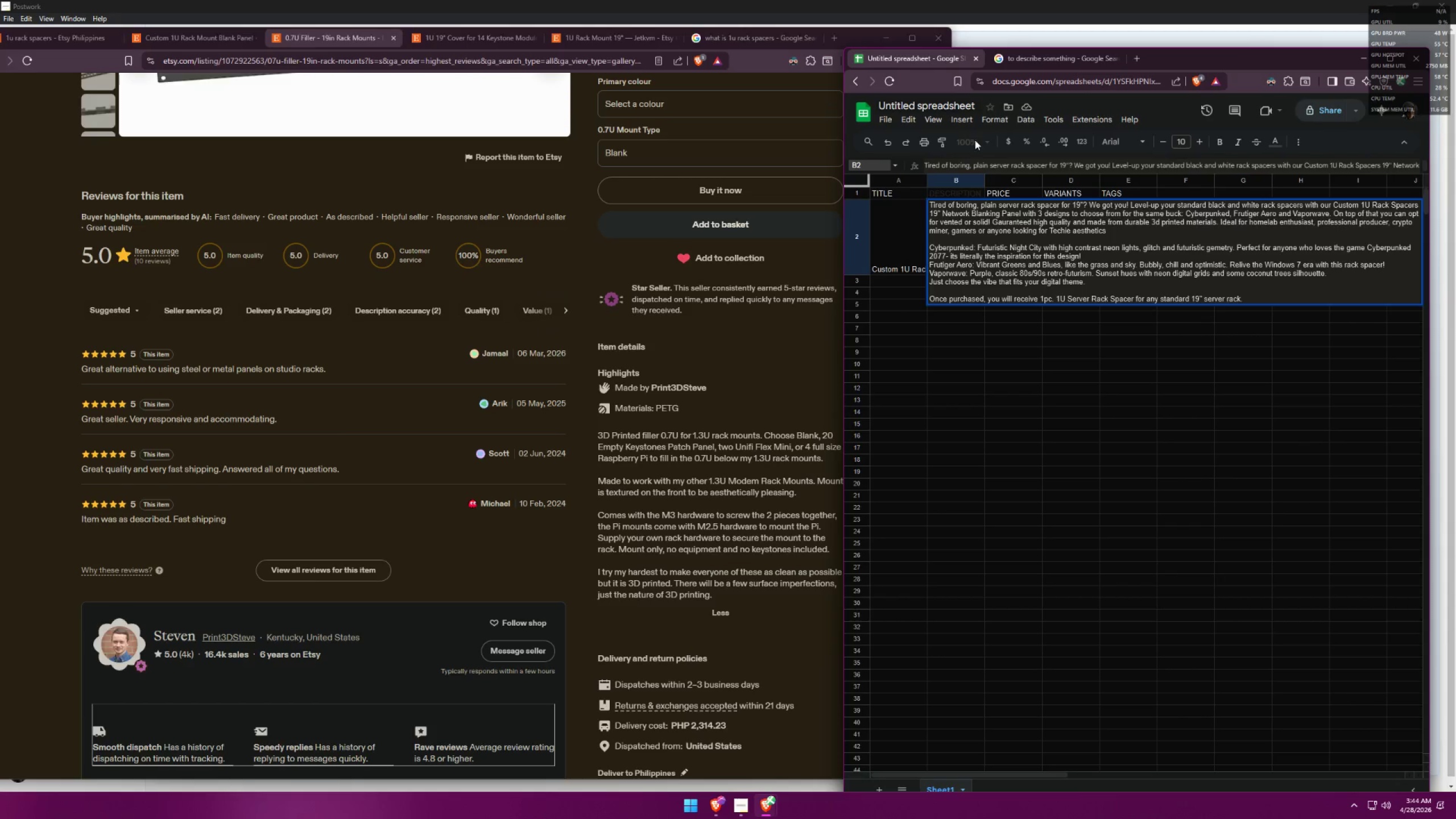 
left_click_drag(start_coordinate=[1108, 233], to_coordinate=[1014, 231])
 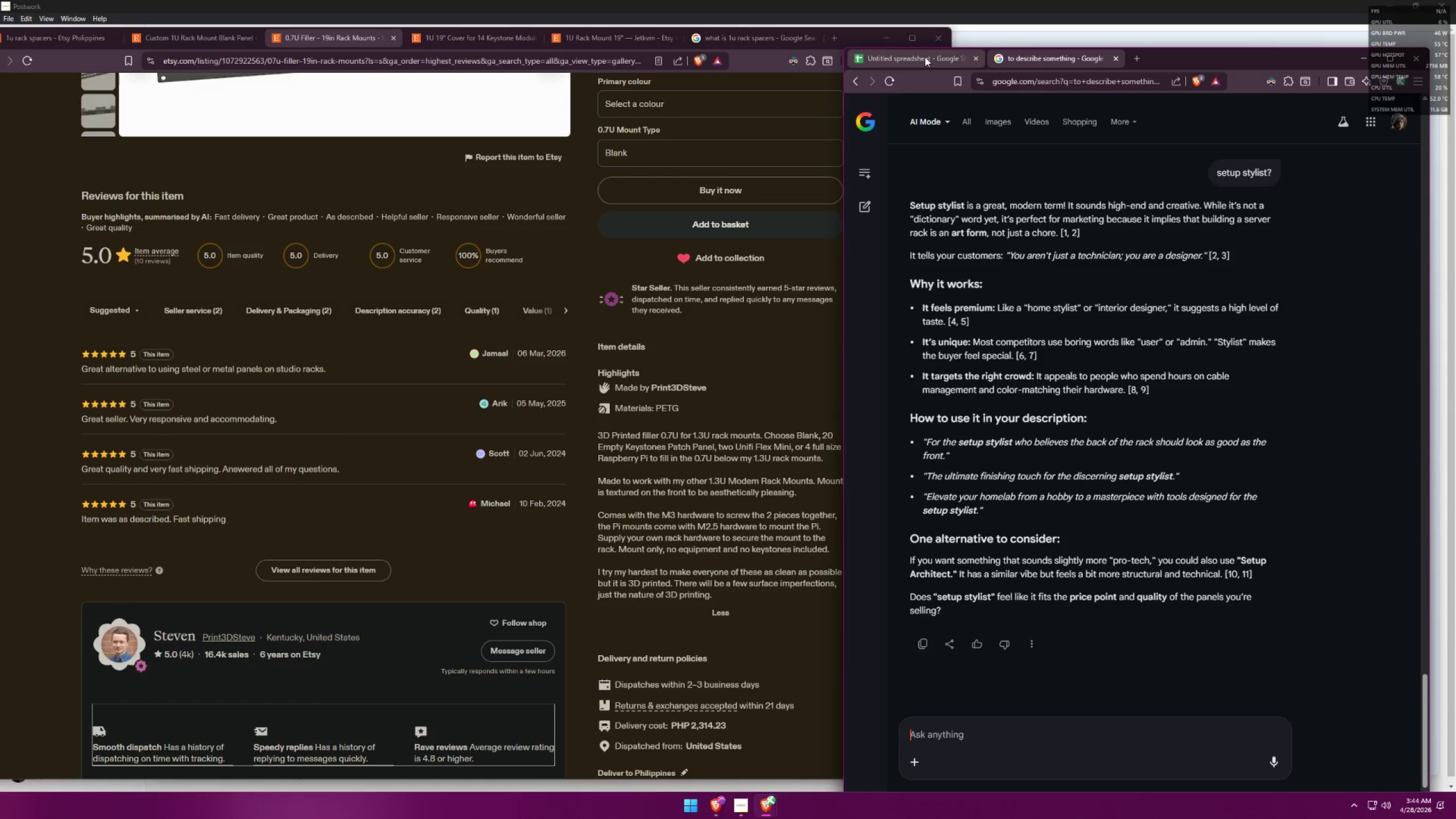 
left_click([923, 55])
 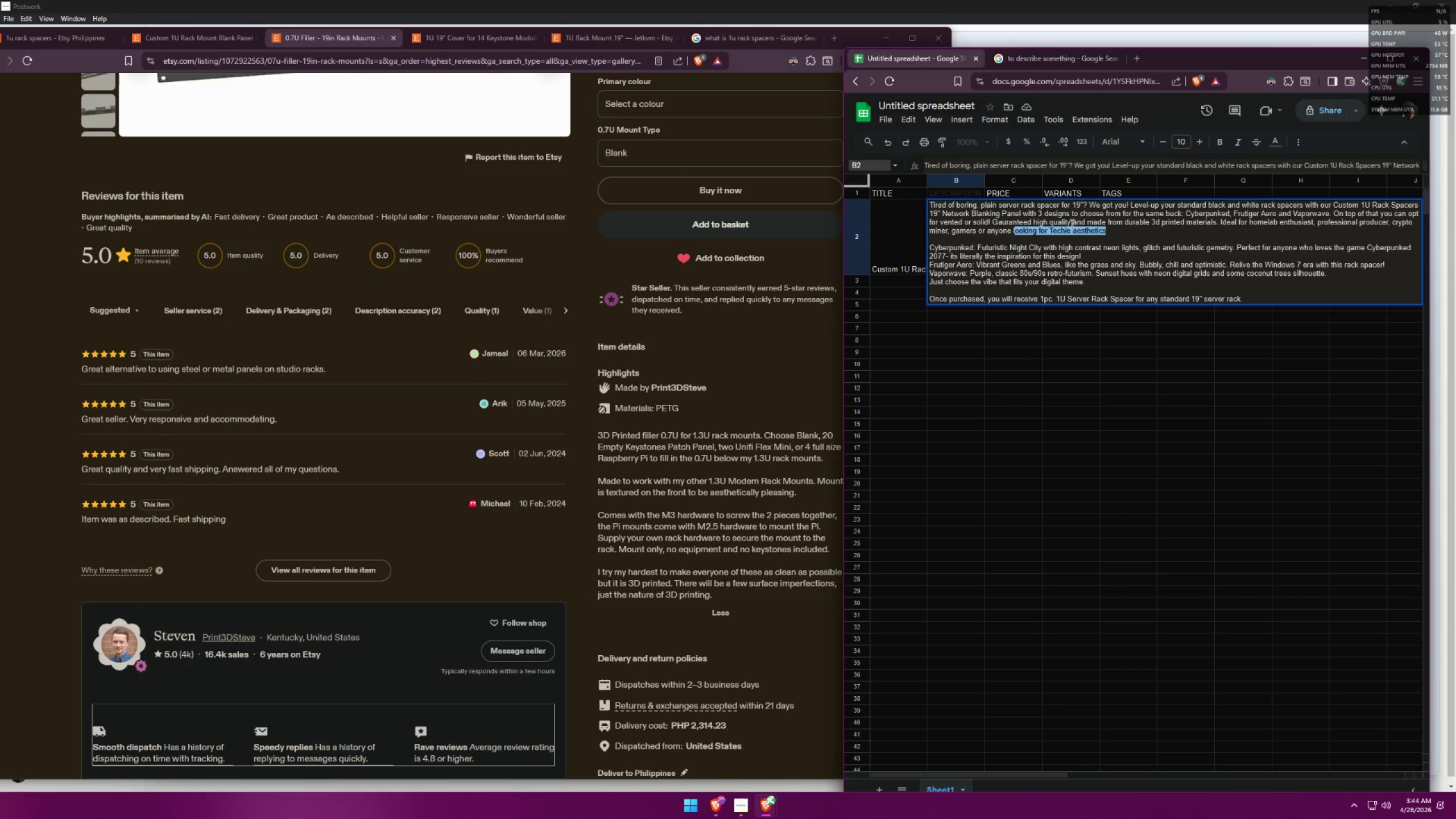 
hold_key(key=Backspace, duration=0.75)
 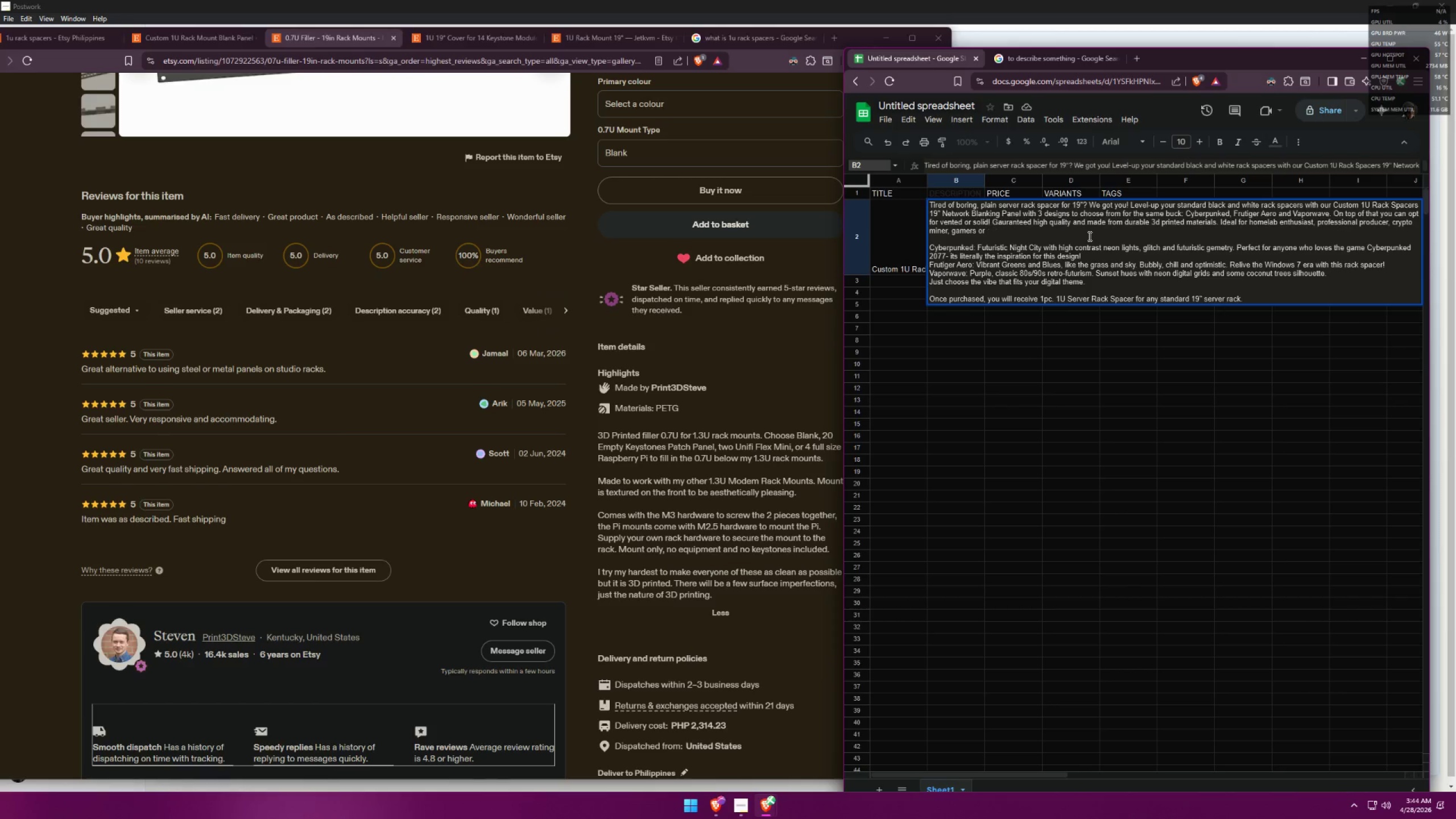 
key(Backspace)
type( sty)
key(Backspace)
key(Backspace)
type(etup sty)
key(Backspace)
key(Backspace)
type(y)
key(Backspace)
type(tylist)
 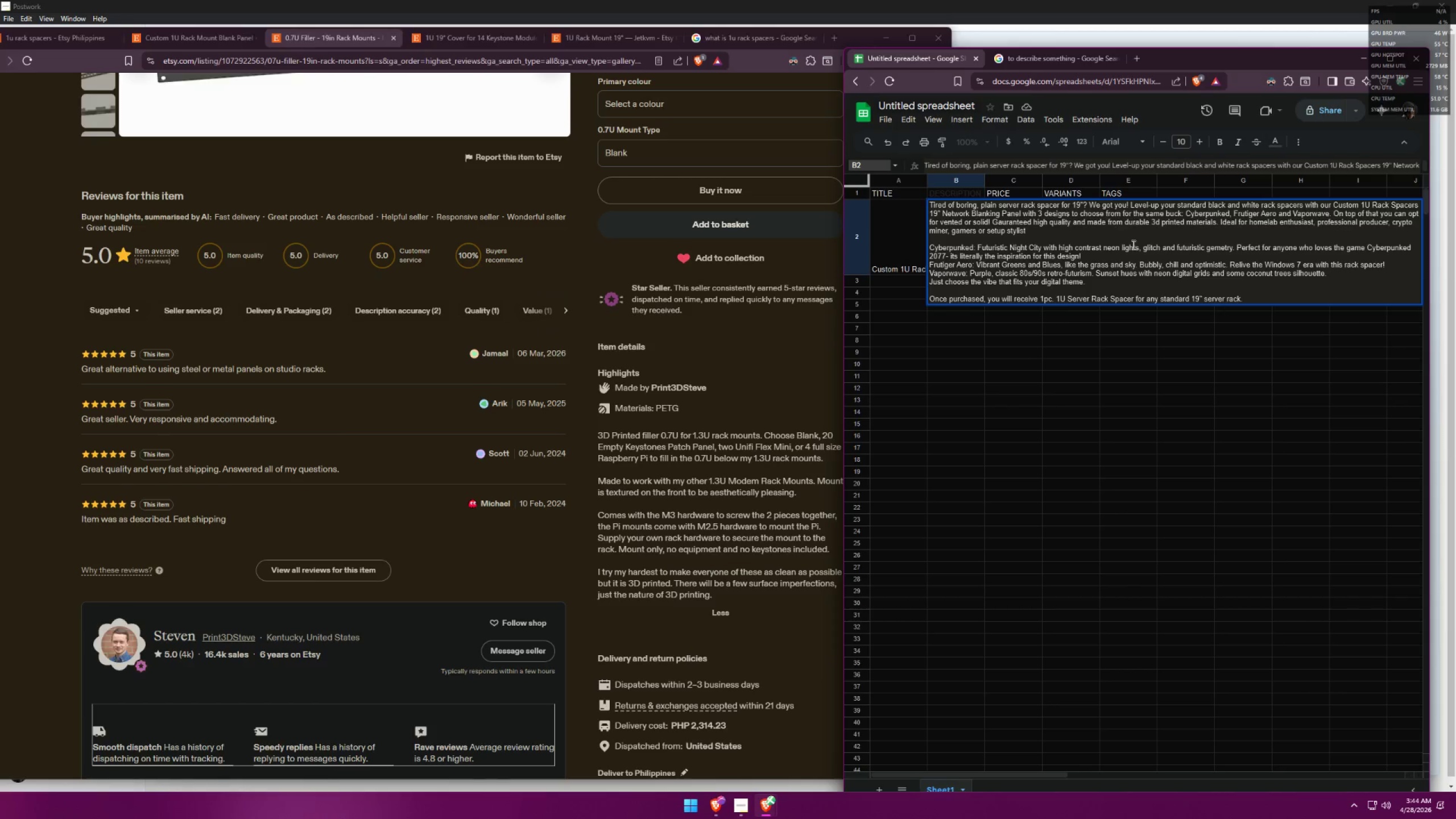 
left_click([1136, 274])
 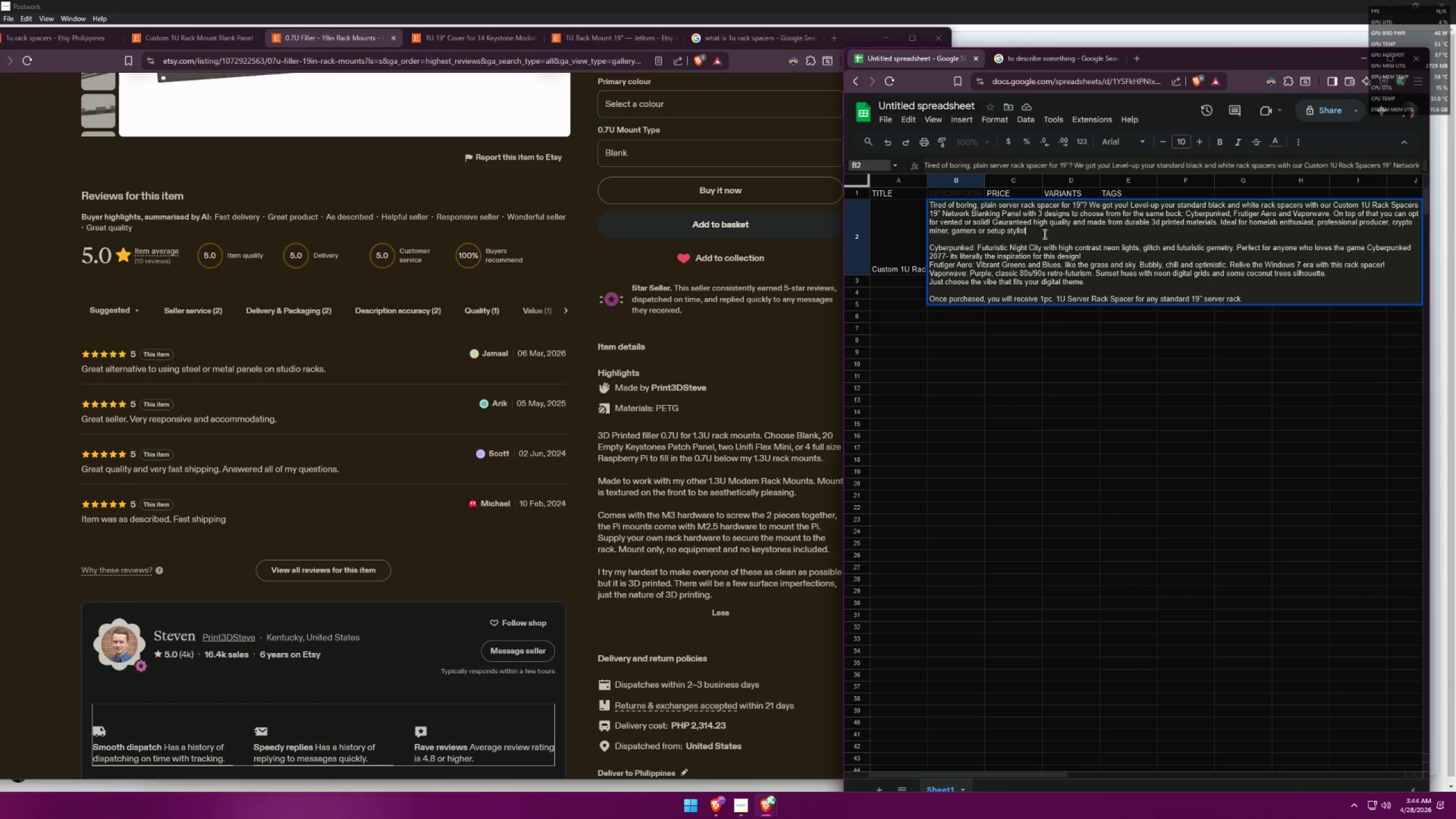 
key(Period)
 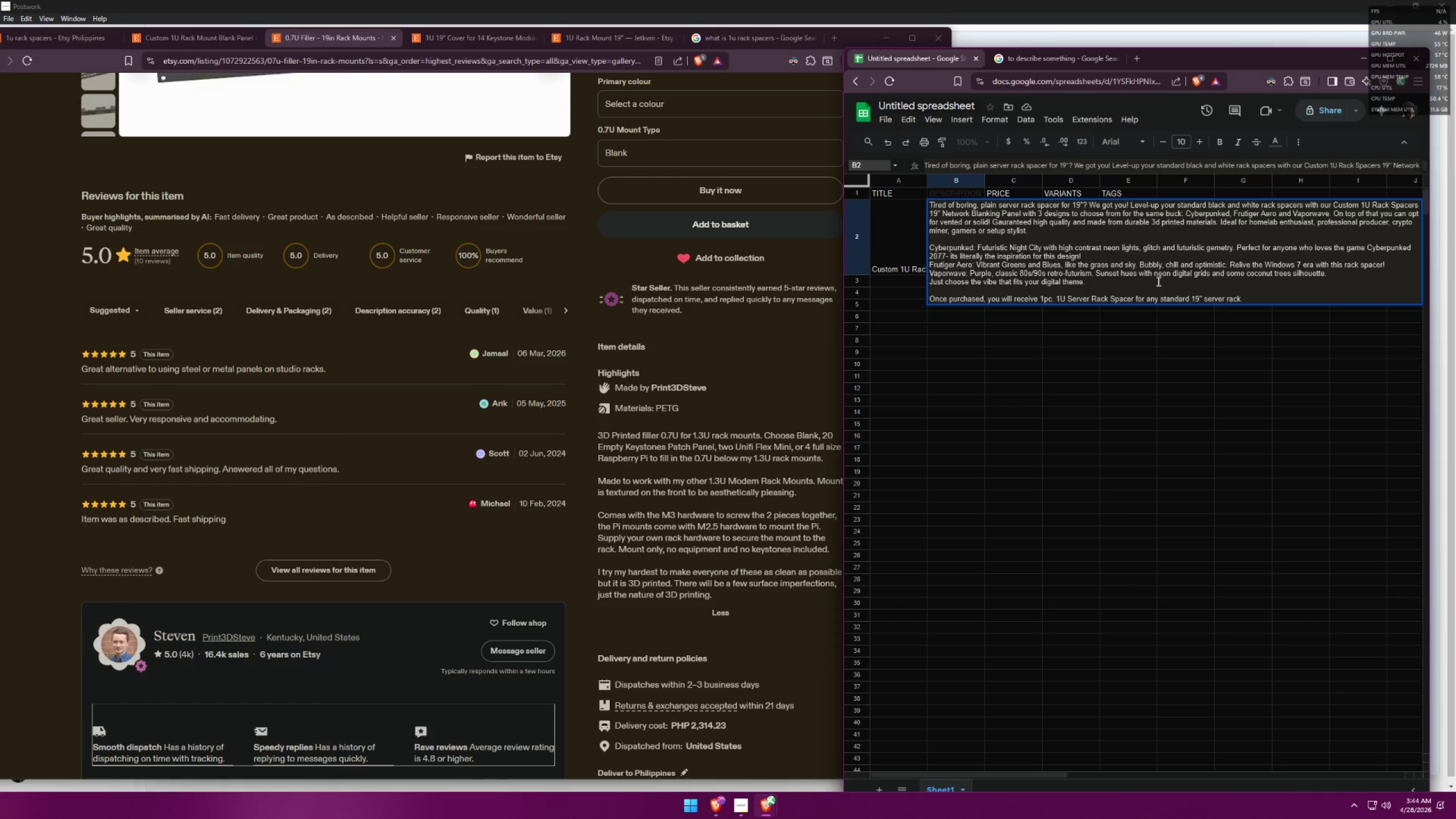 
left_click([1157, 281])
 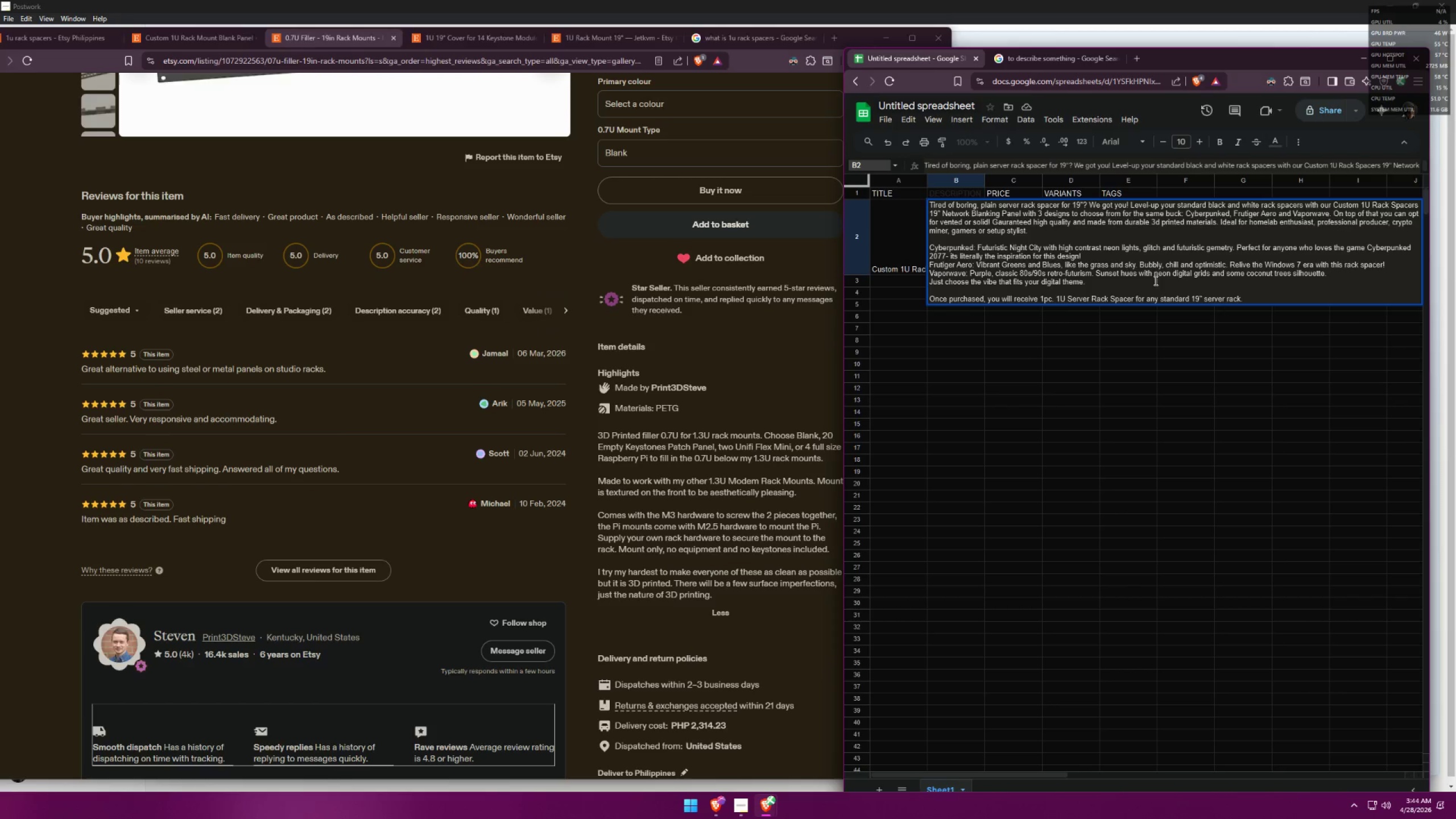 
wait(5.66)
 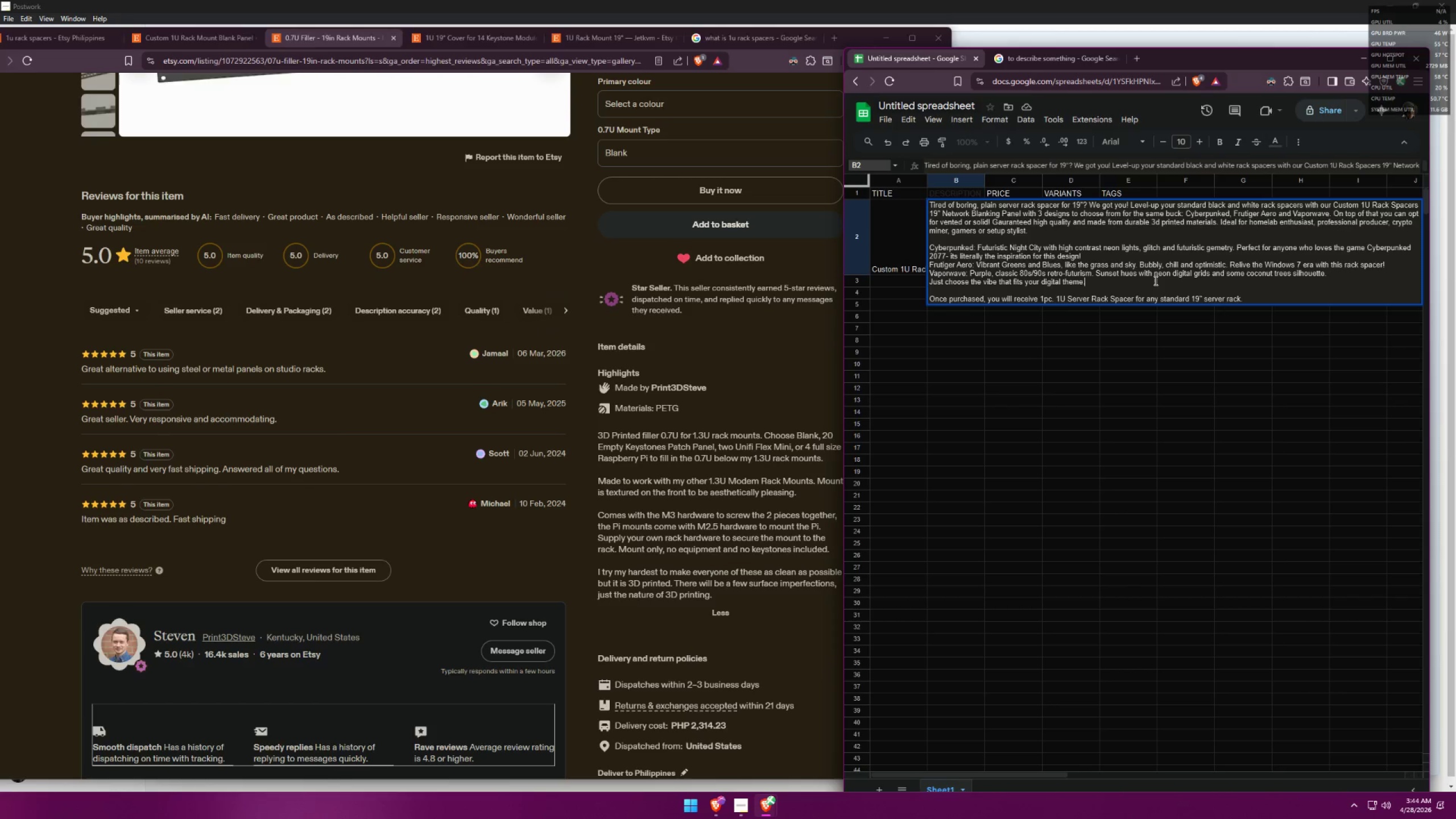 
left_click([947, 228])
 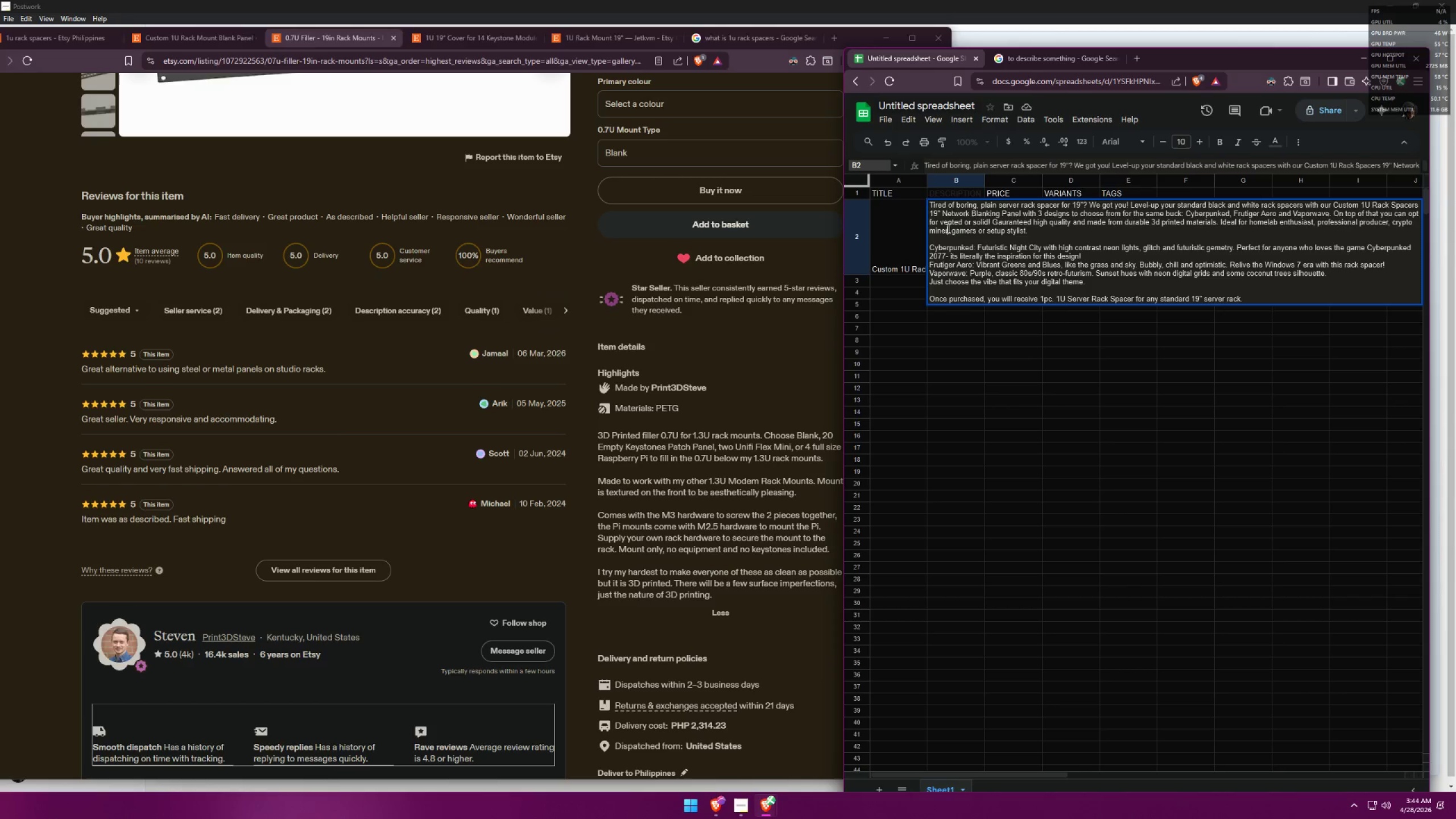 
key(S)
 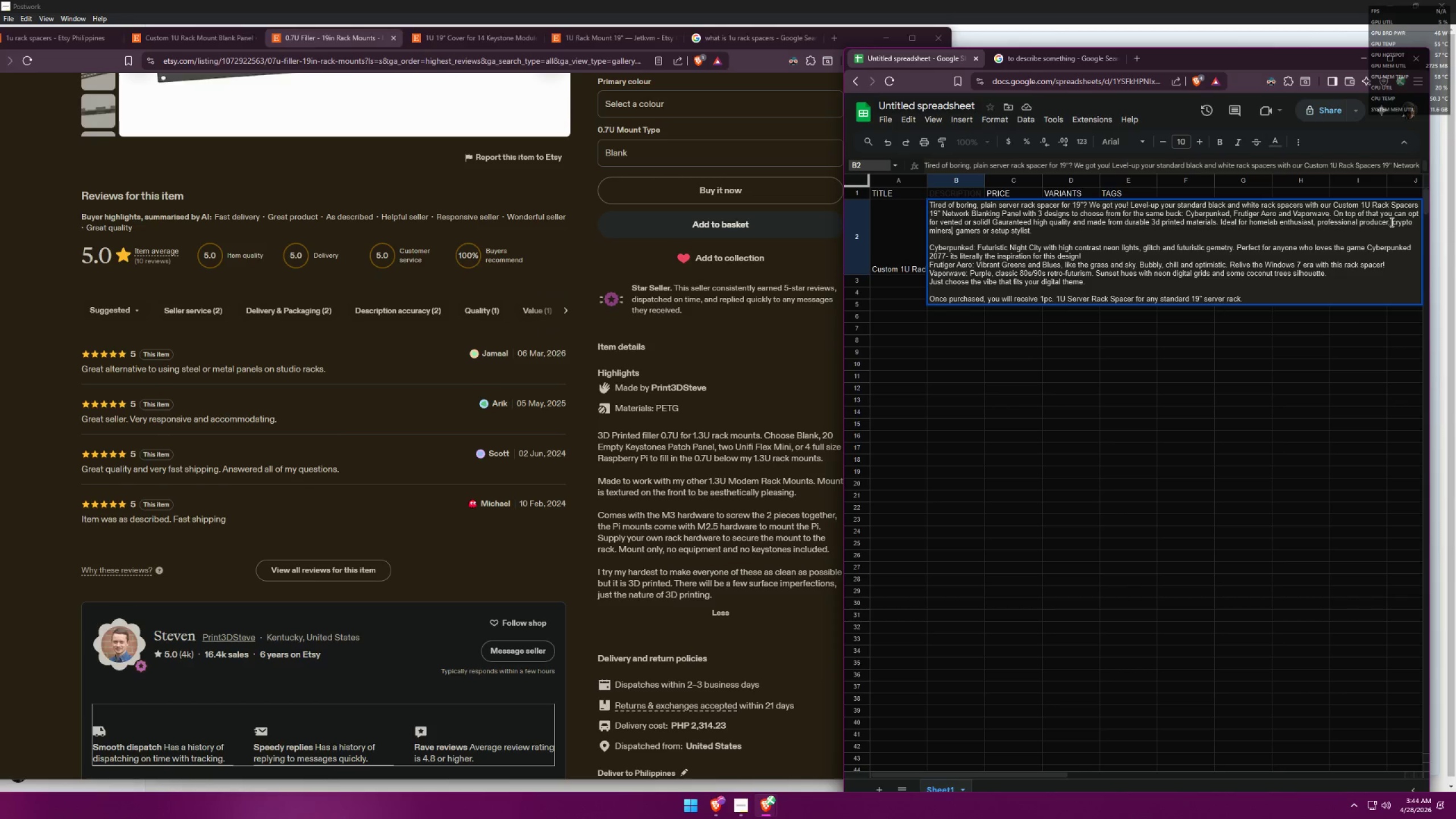 
left_click([1387, 224])
 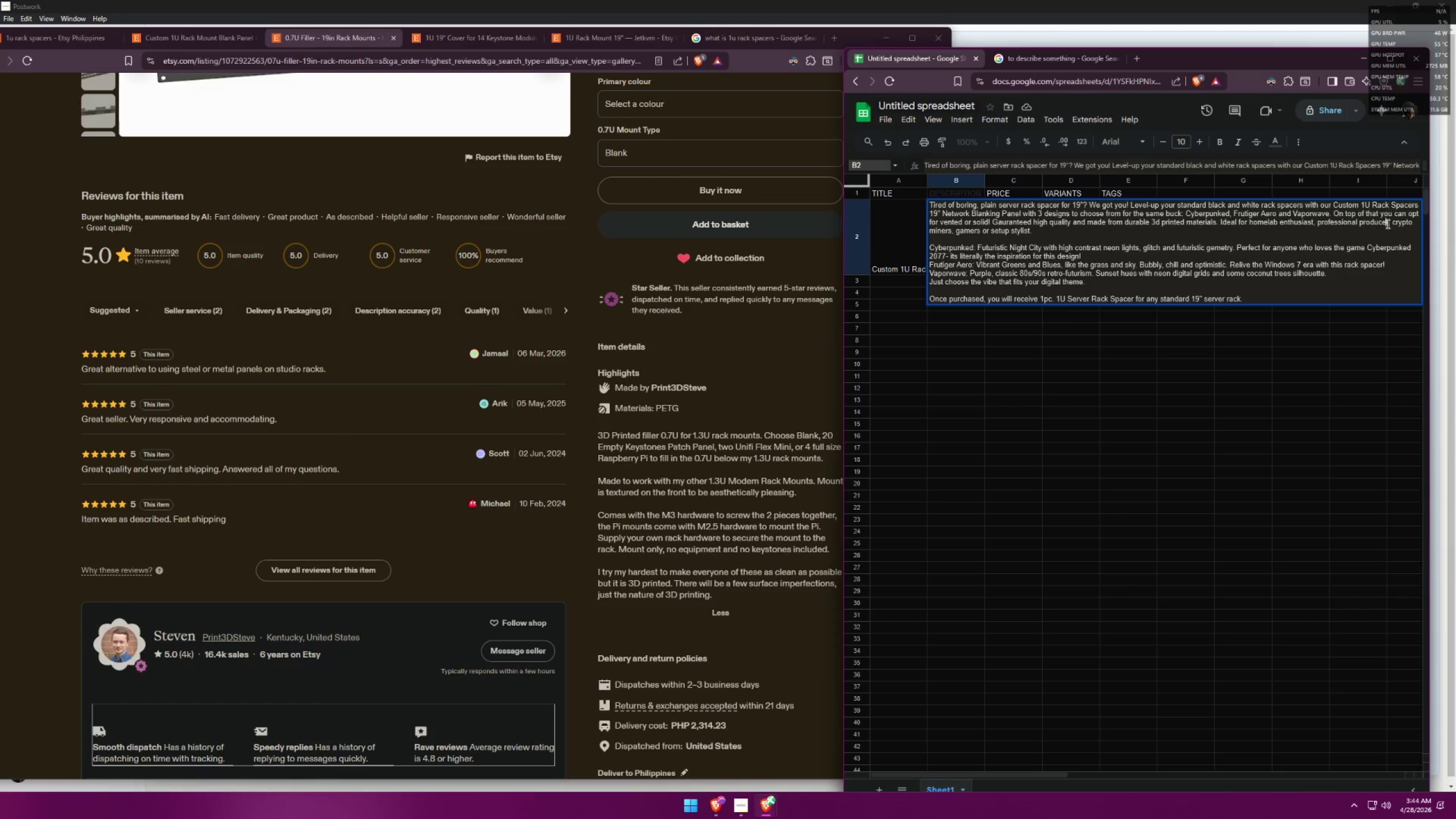 
key(S)
 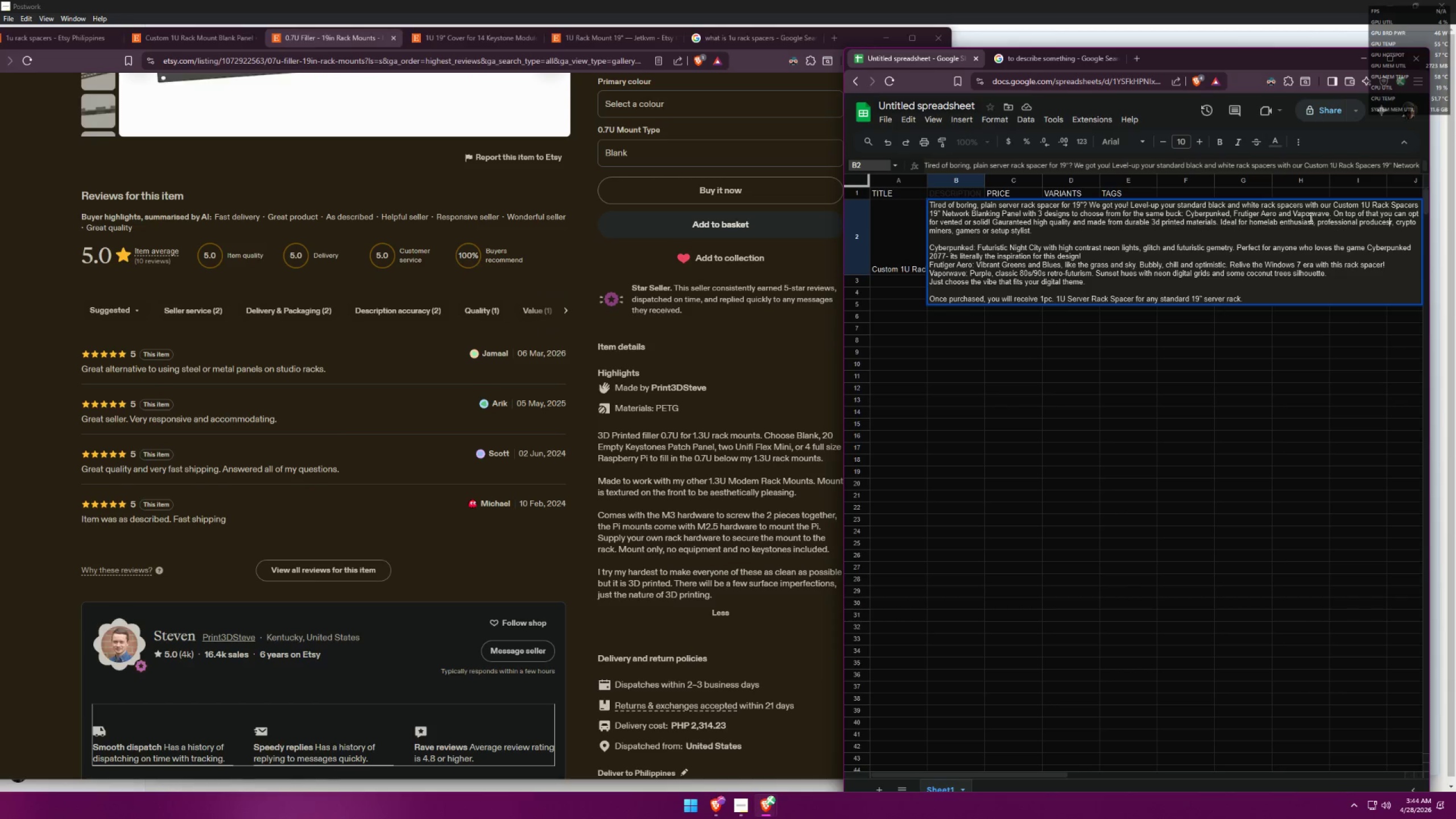 
left_click([1312, 220])
 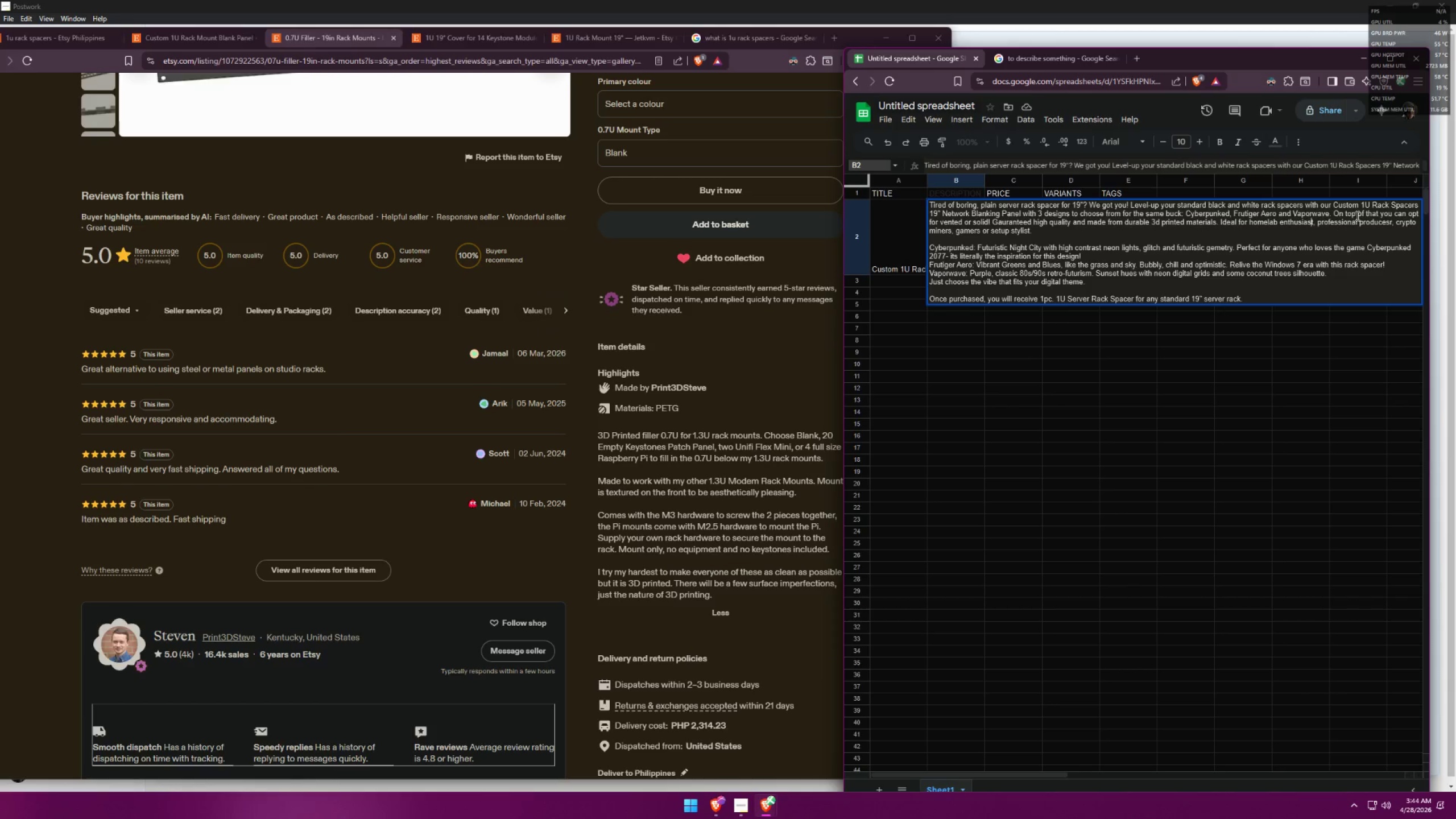 
key(S)
 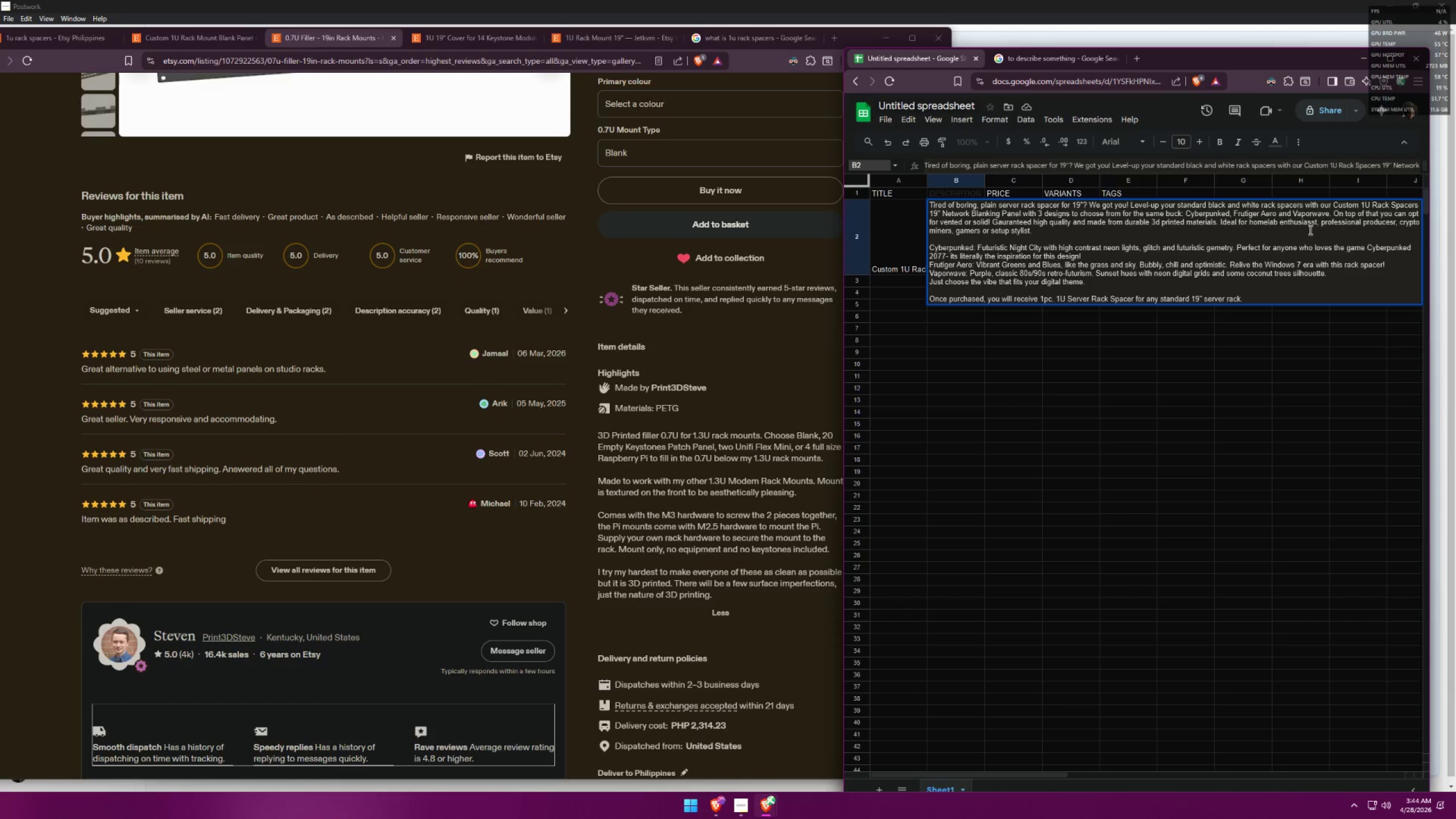 
key(Backspace)
 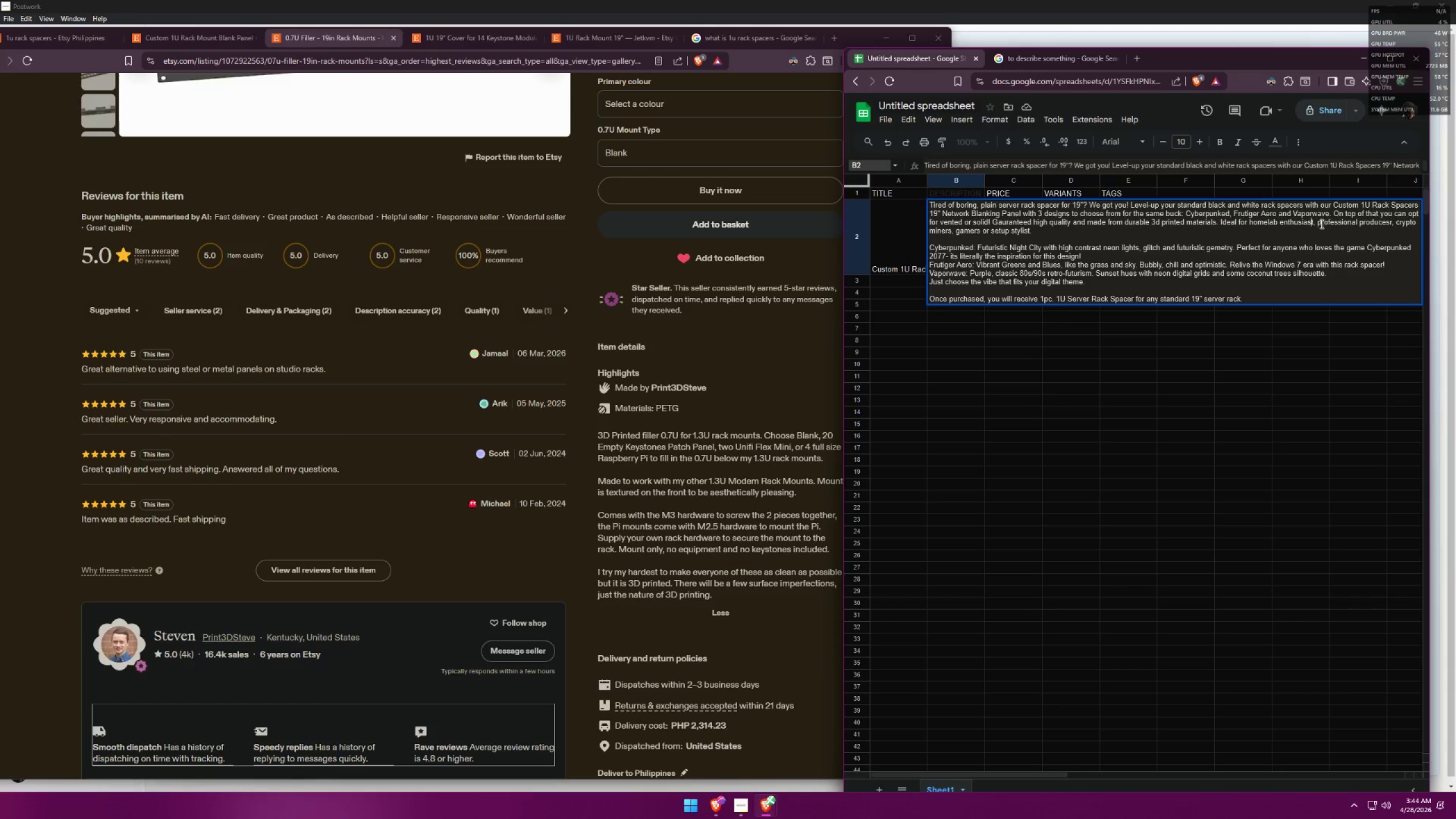 
left_click([1313, 222])
 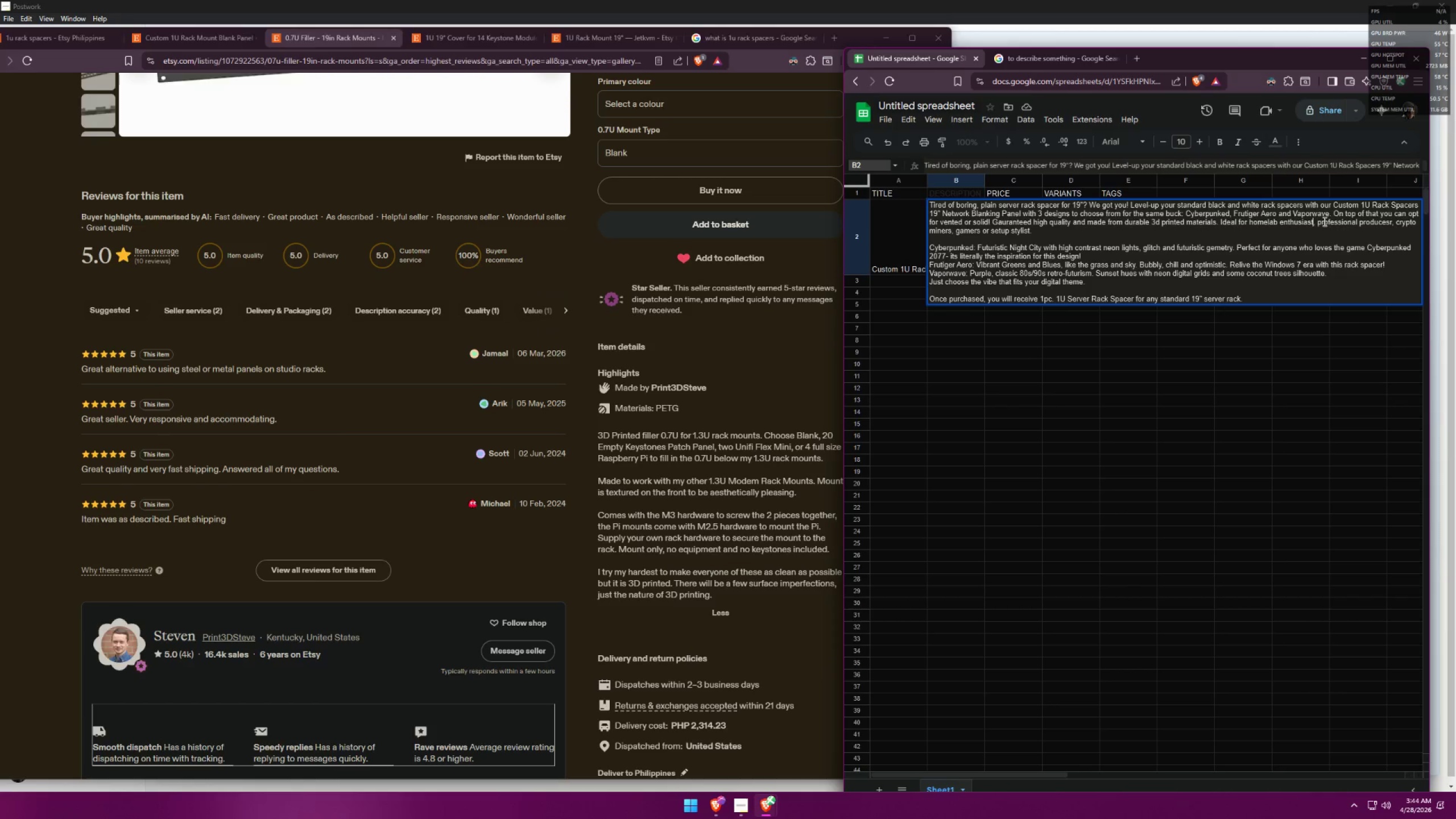 
key(S)
 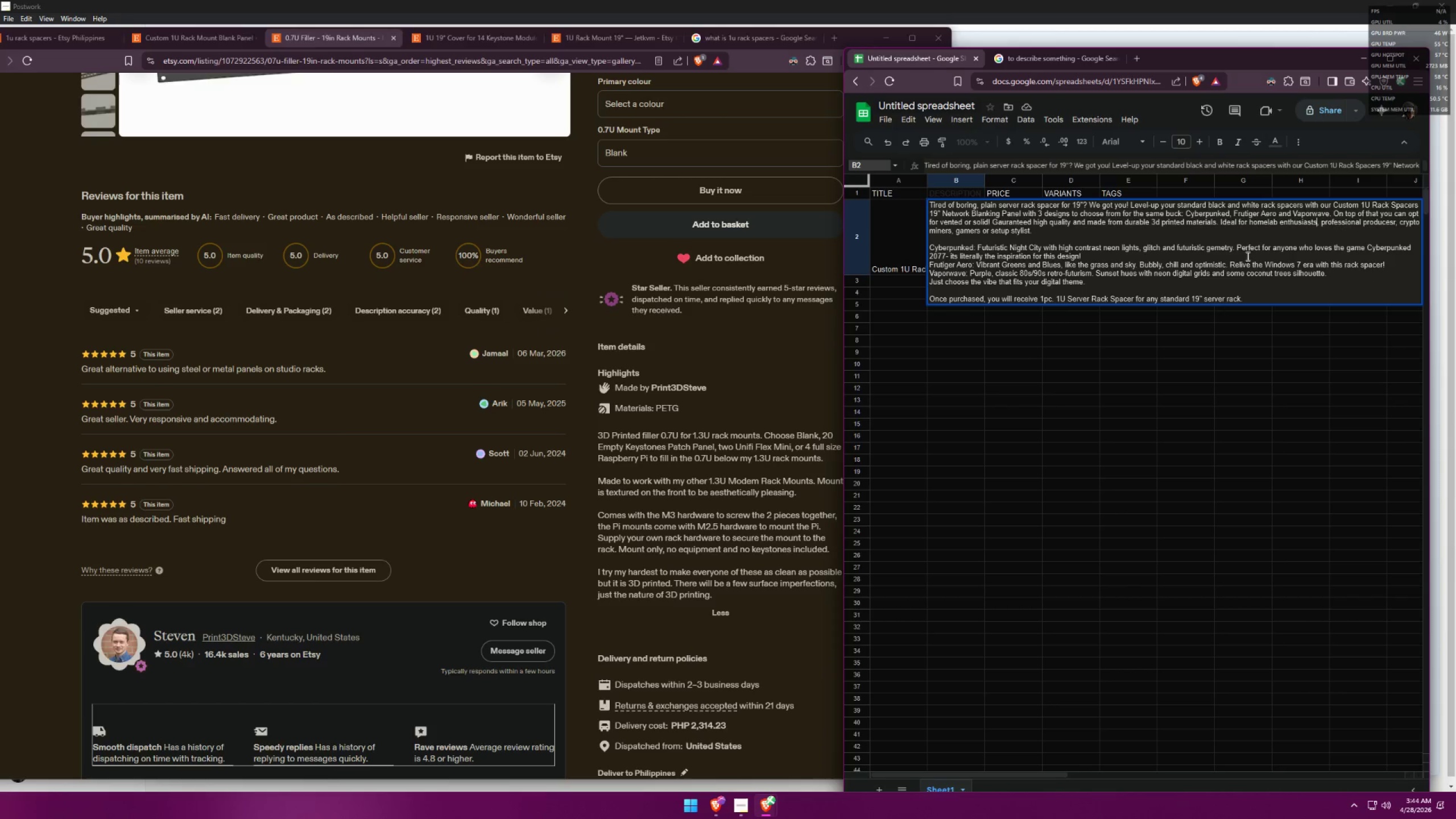 
left_click([1029, 230])
 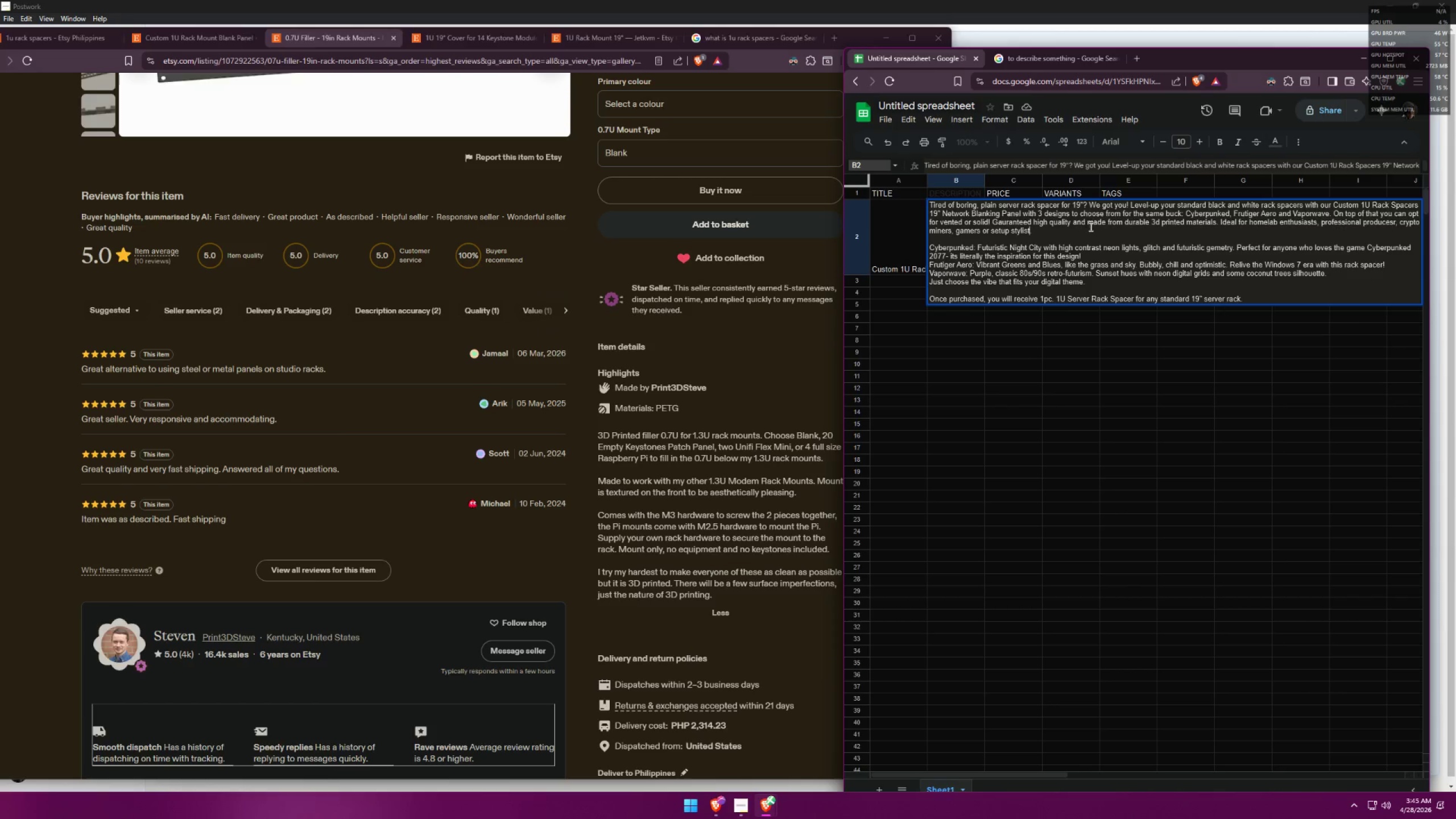 
key(S)
 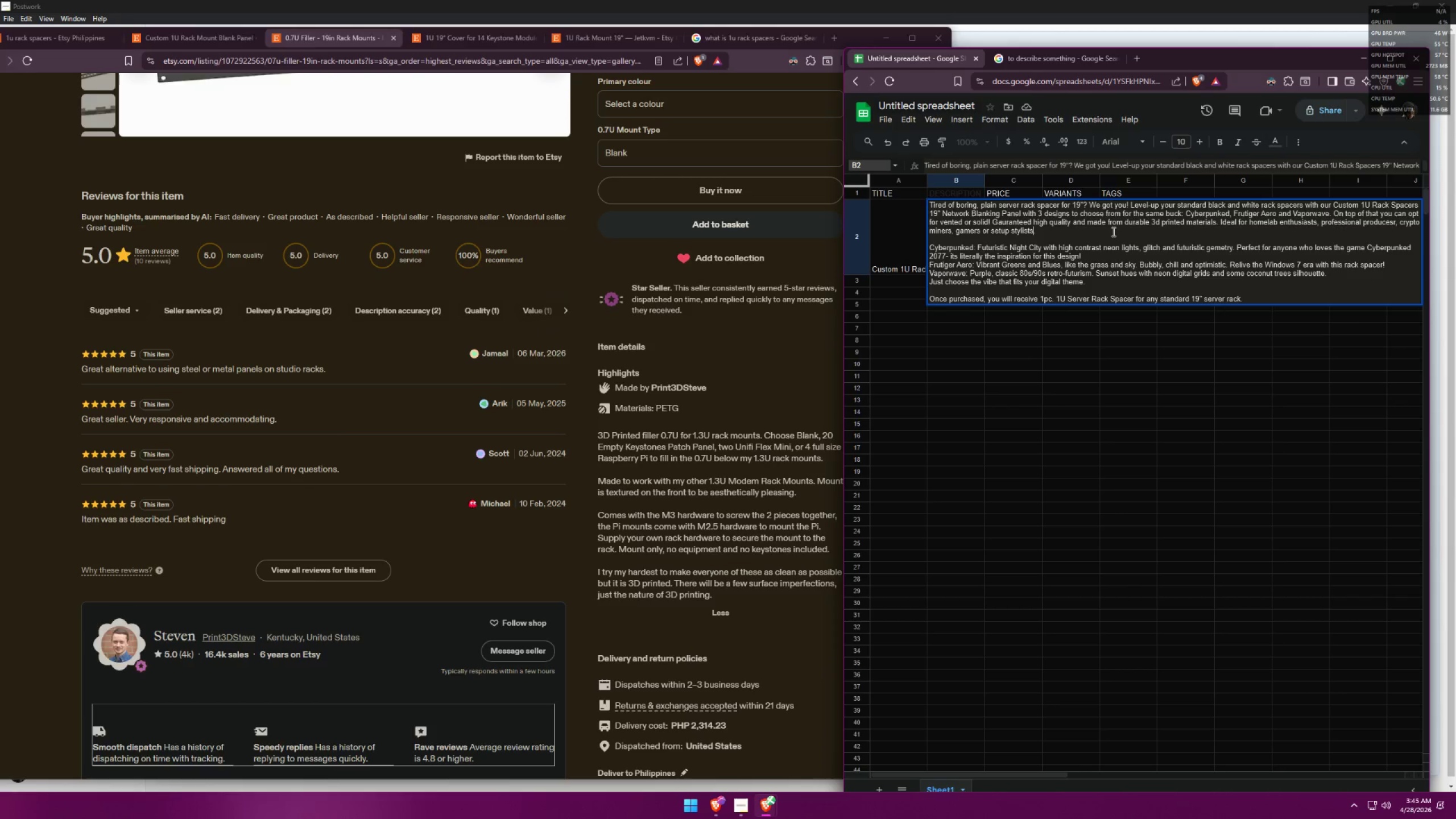 
left_click([1112, 231])
 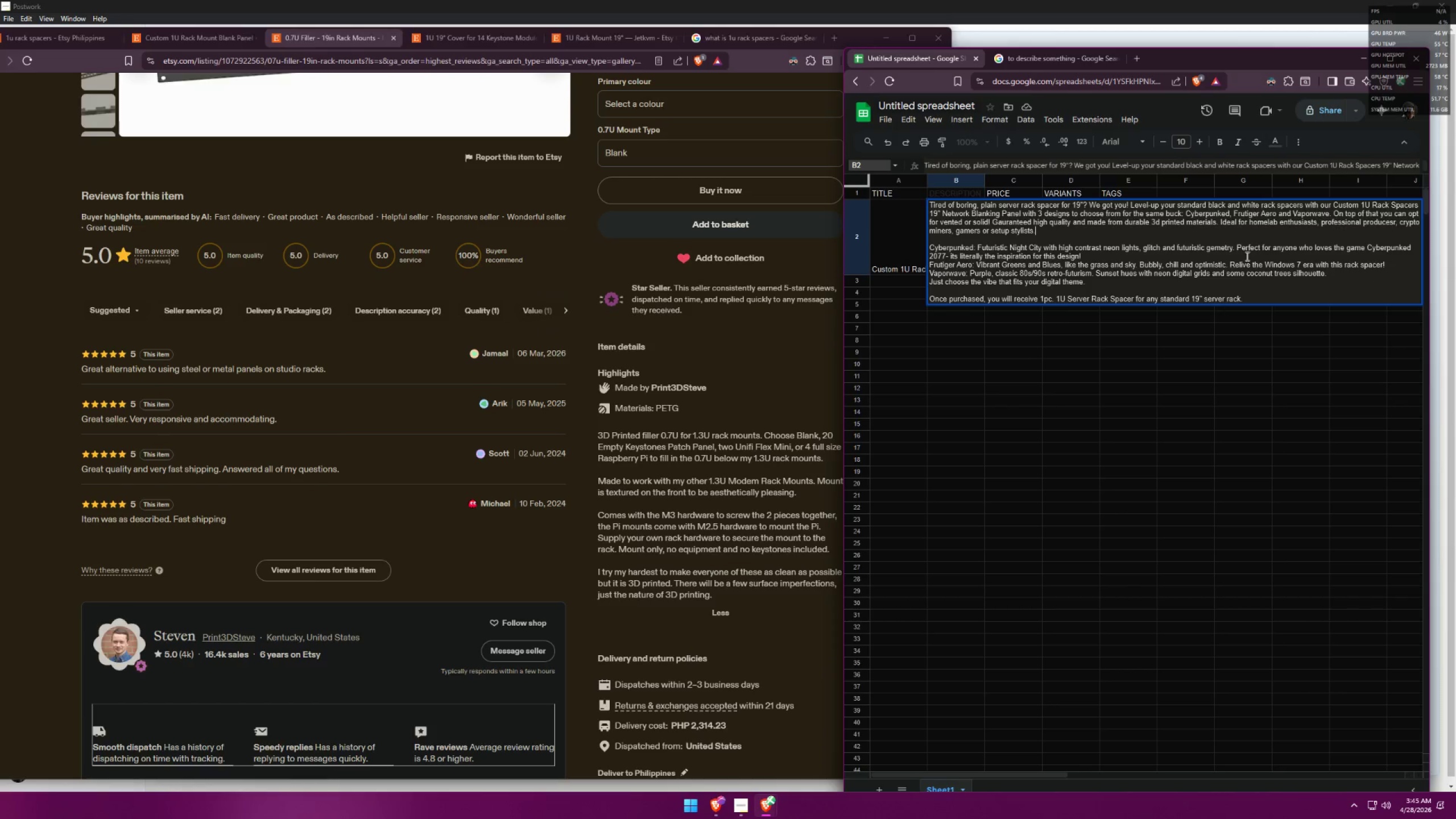 
left_click([1069, 237])
 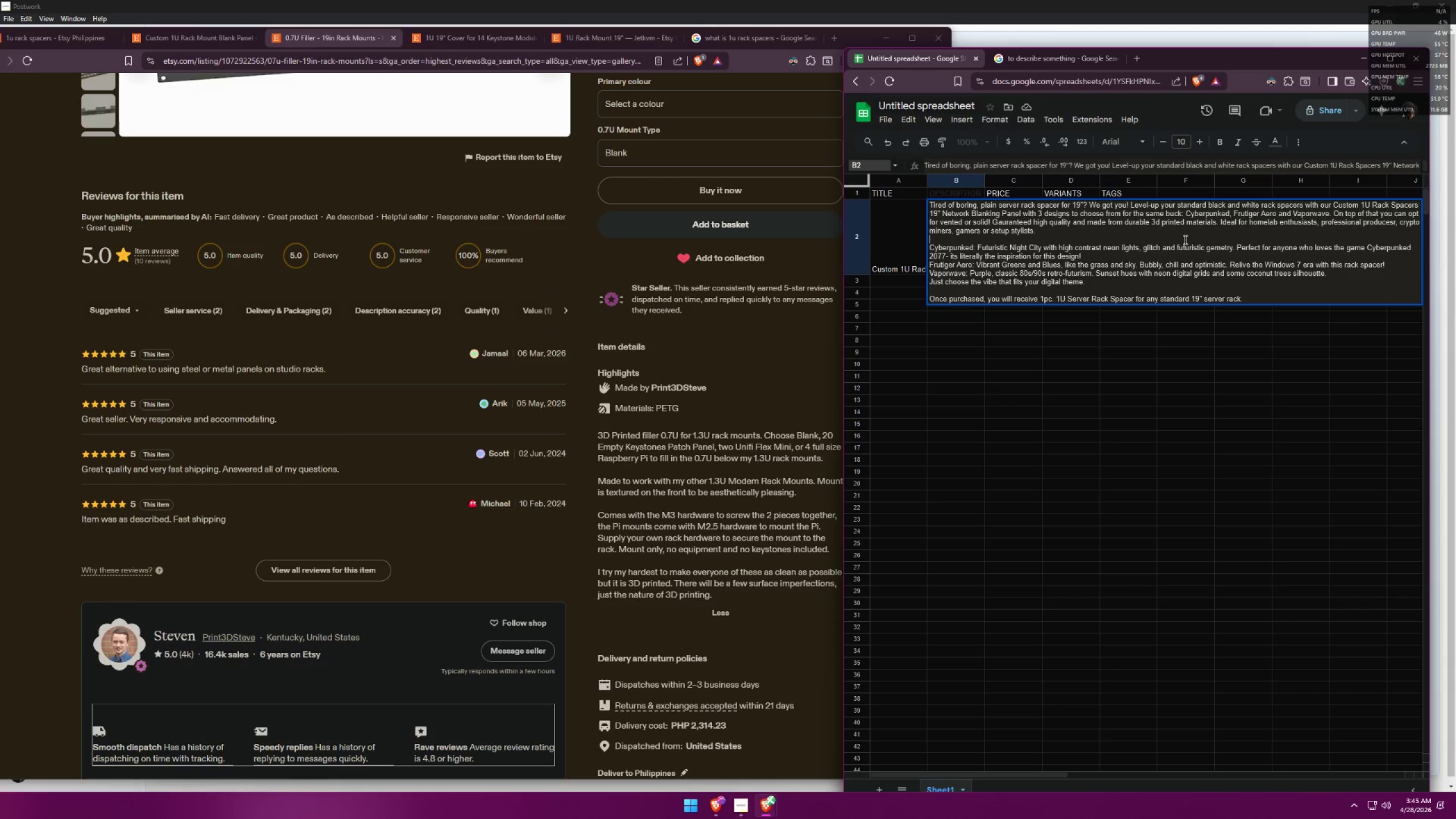 
key(Control+Enter)
 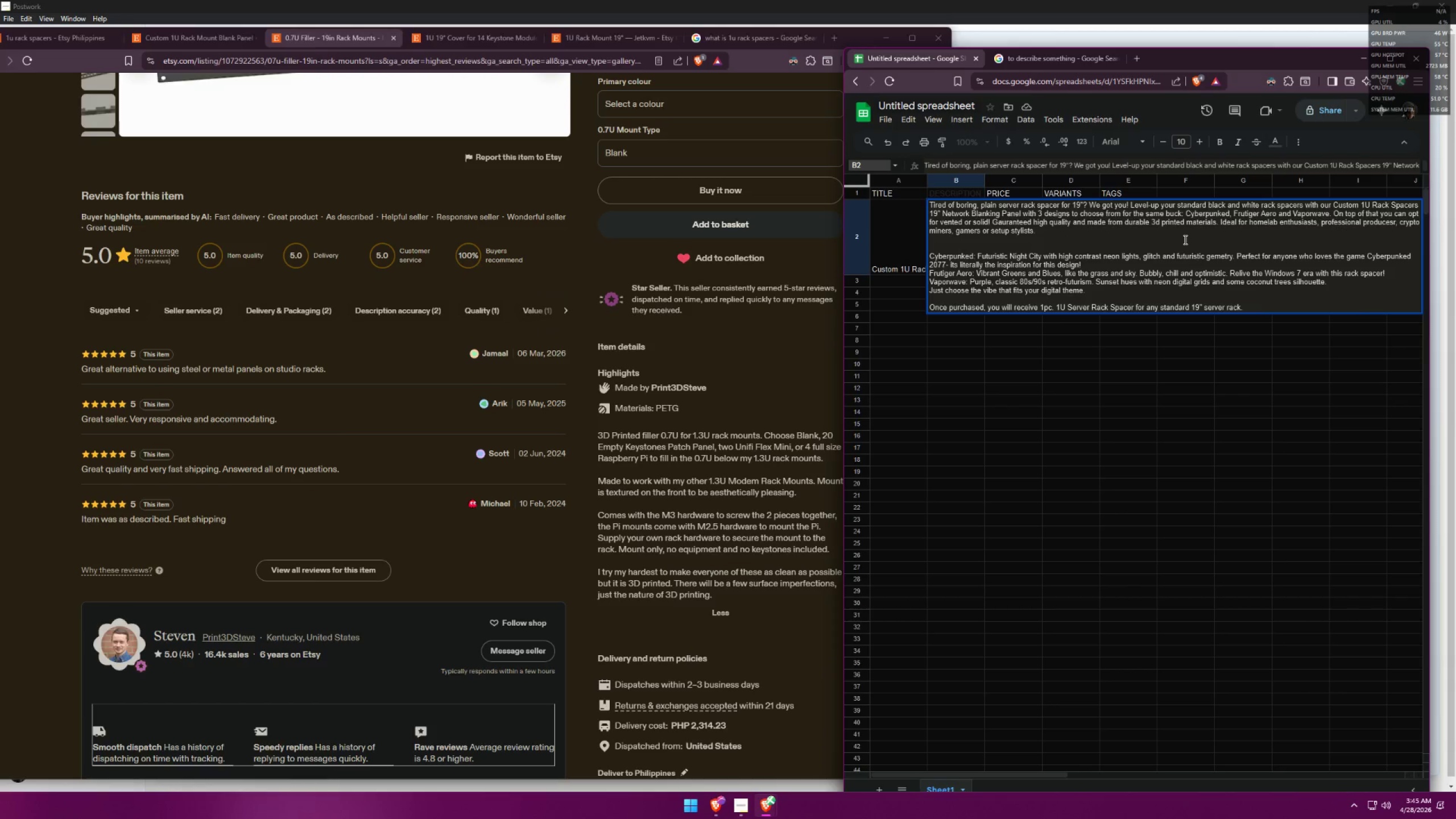 
hold_key(key=ShiftLeft, duration=0.53)
 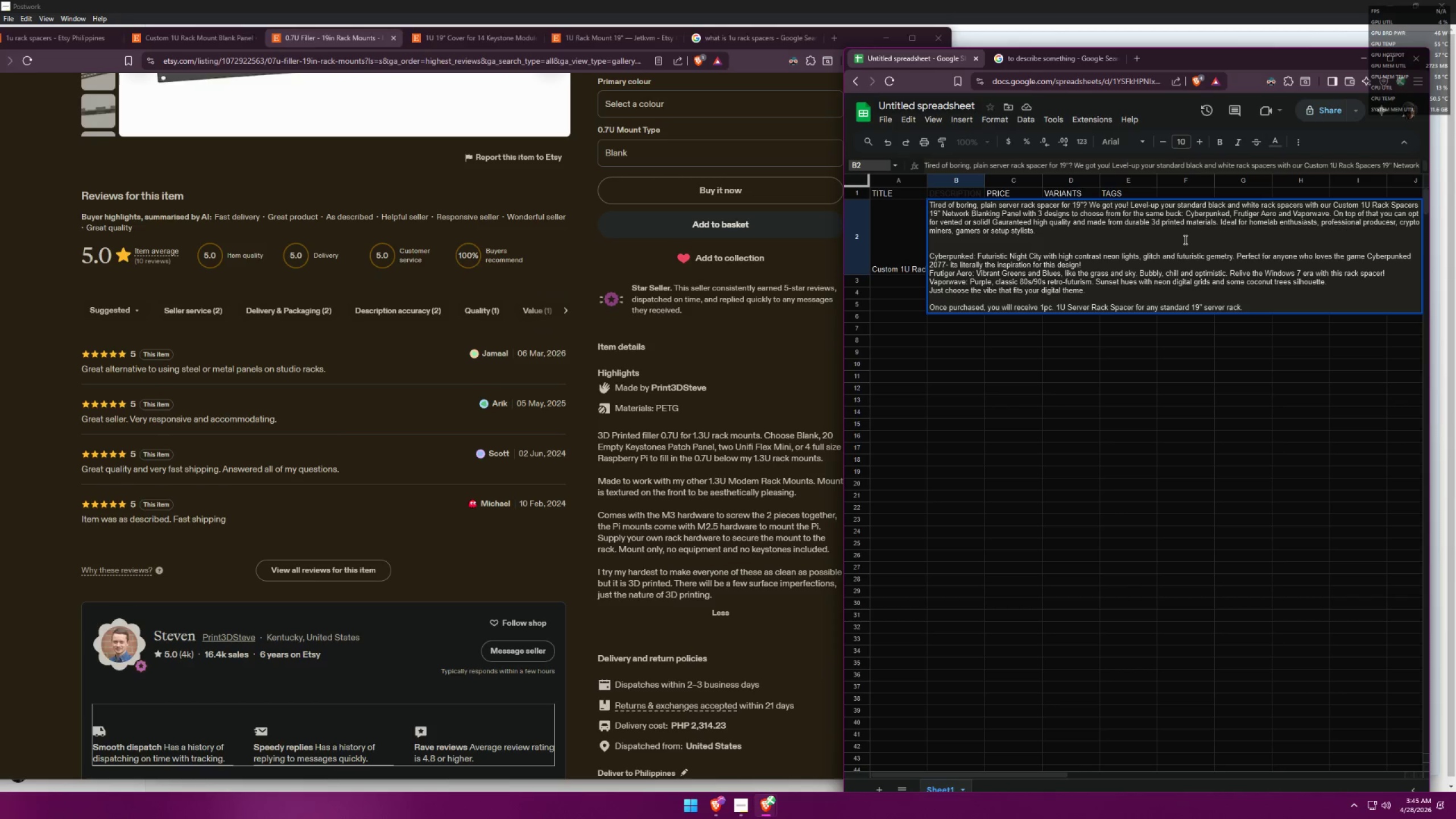 
type(Designs to choose fro,m:)
key(Backspace)
key(Backspace)
type(:)
 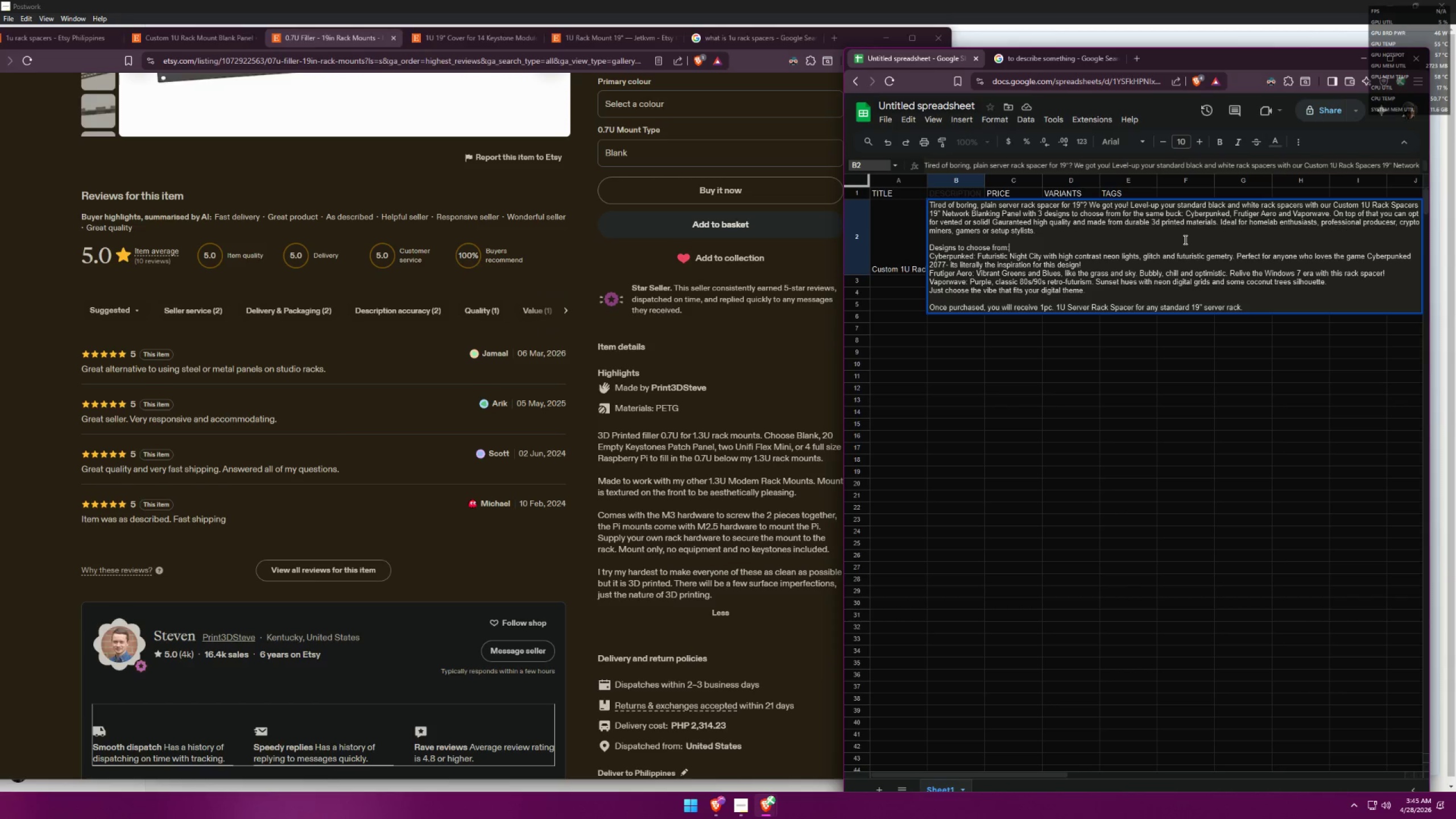 
wait(10.22)
 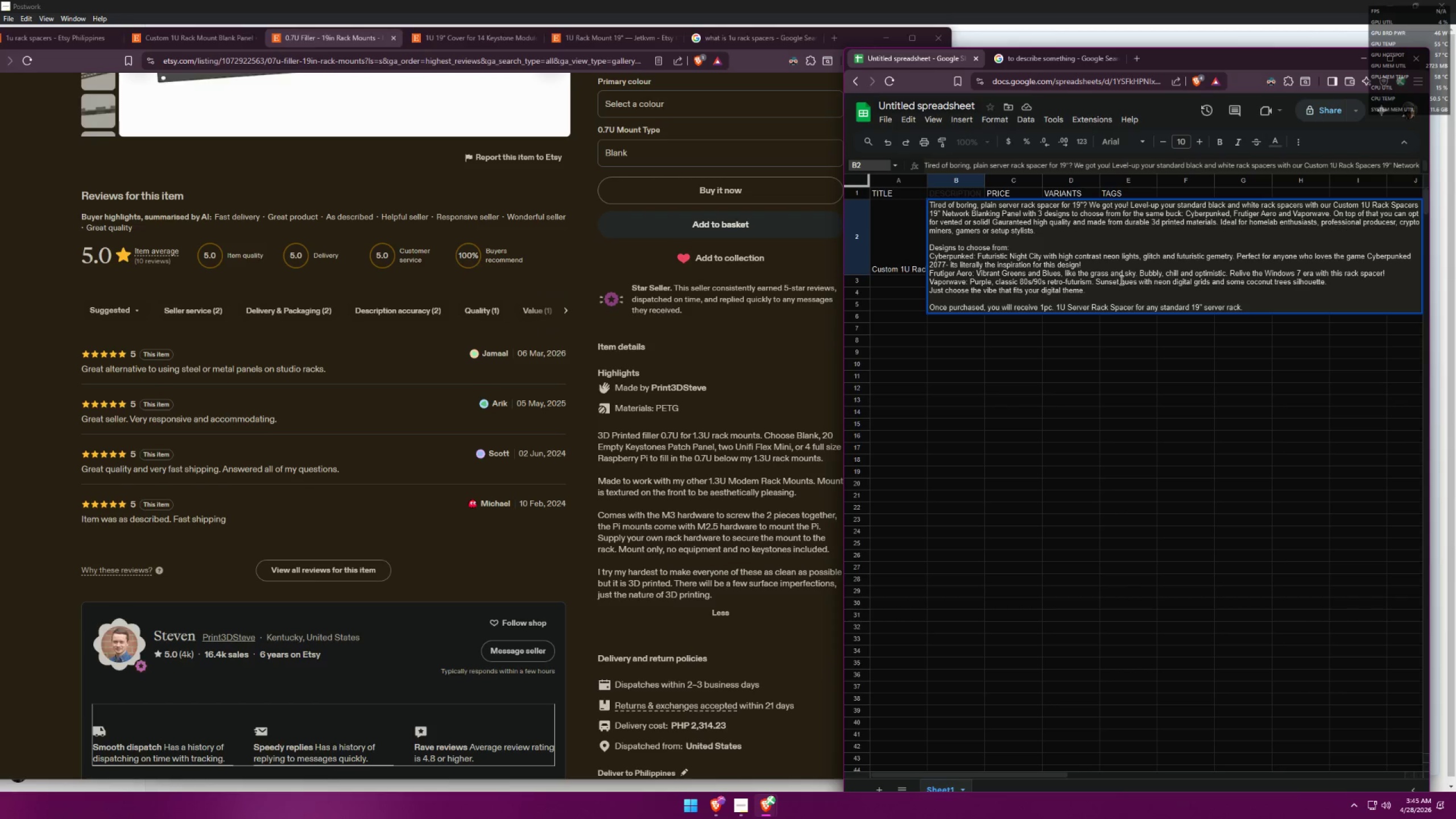 
left_click([1035, 222])
 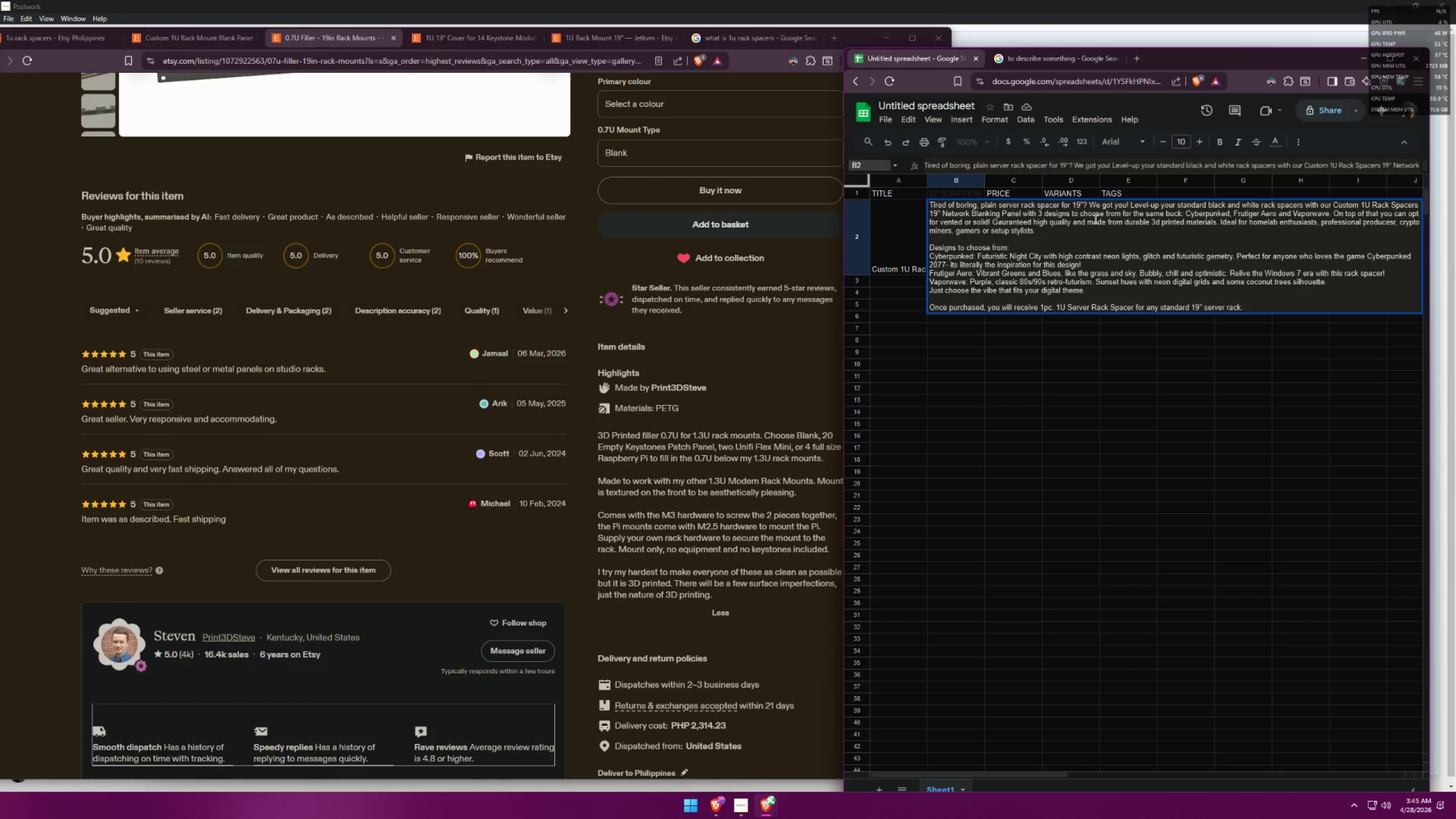 
type(cleam,.)
key(Backspace)
key(Backspace)
key(Backspace)
type(n, )
 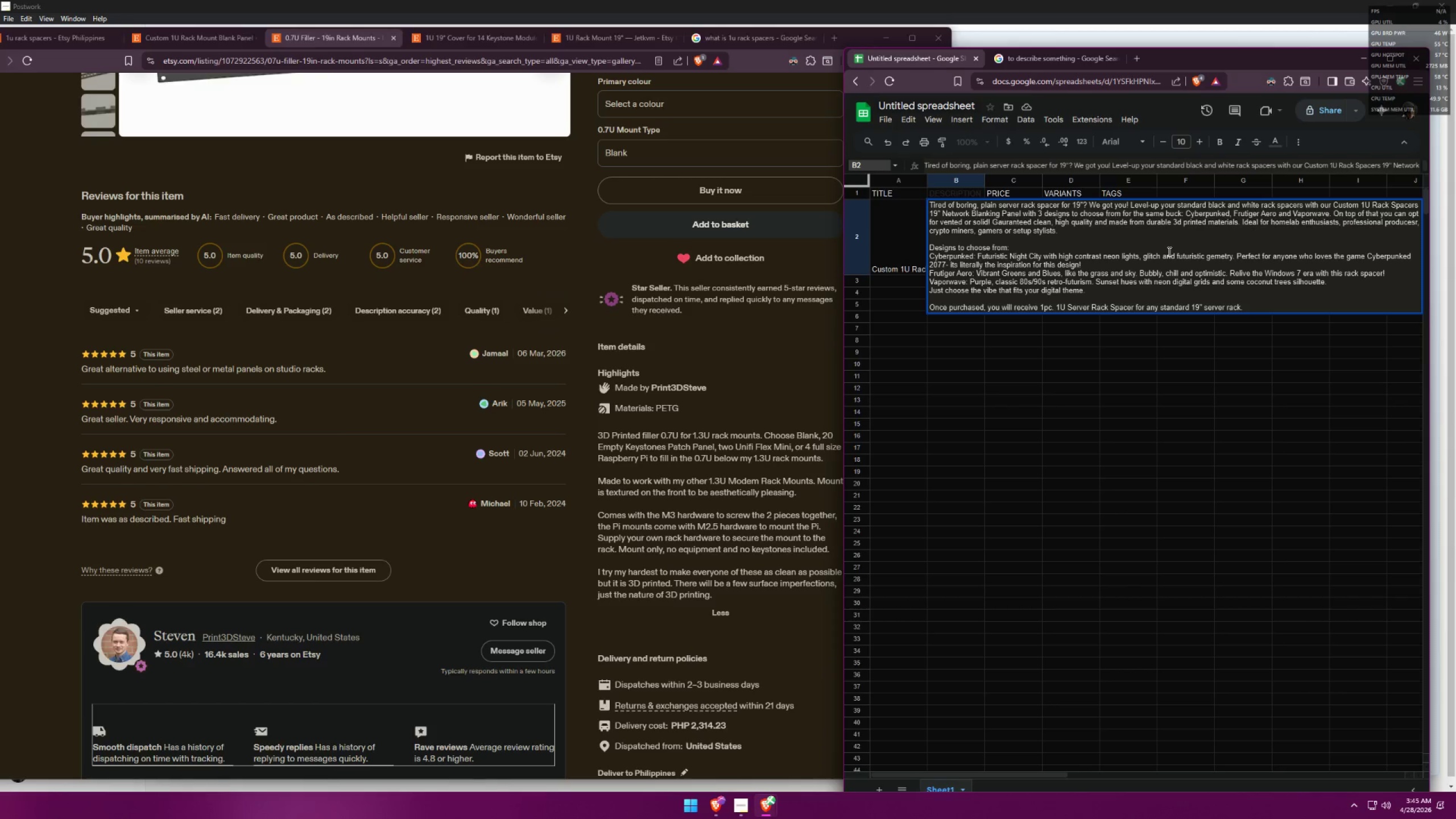 
wait(17.31)
 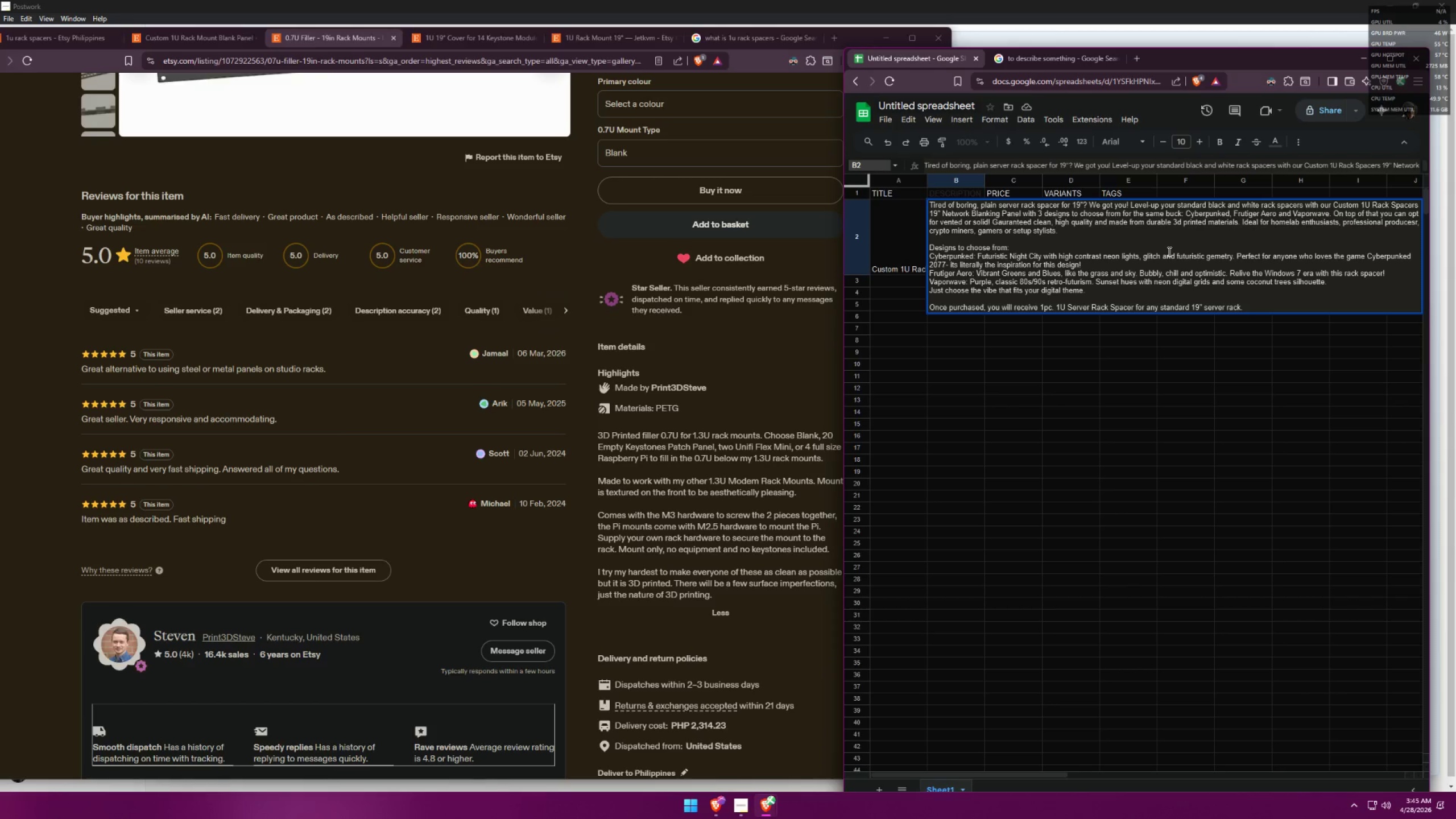 
left_click([449, 38])
 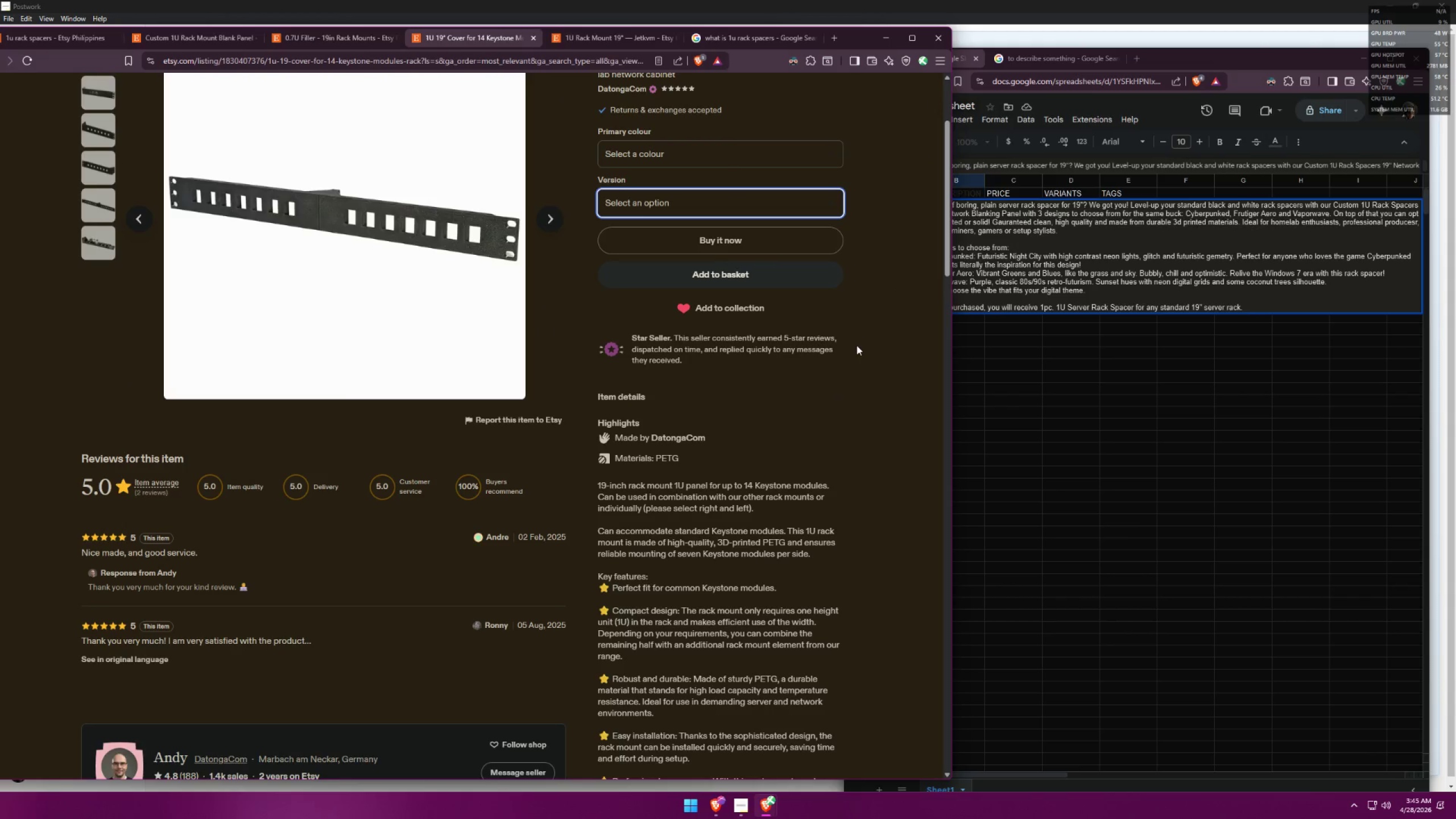 
scroll: coordinate [884, 250], scroll_direction: down, amount: 4.0
 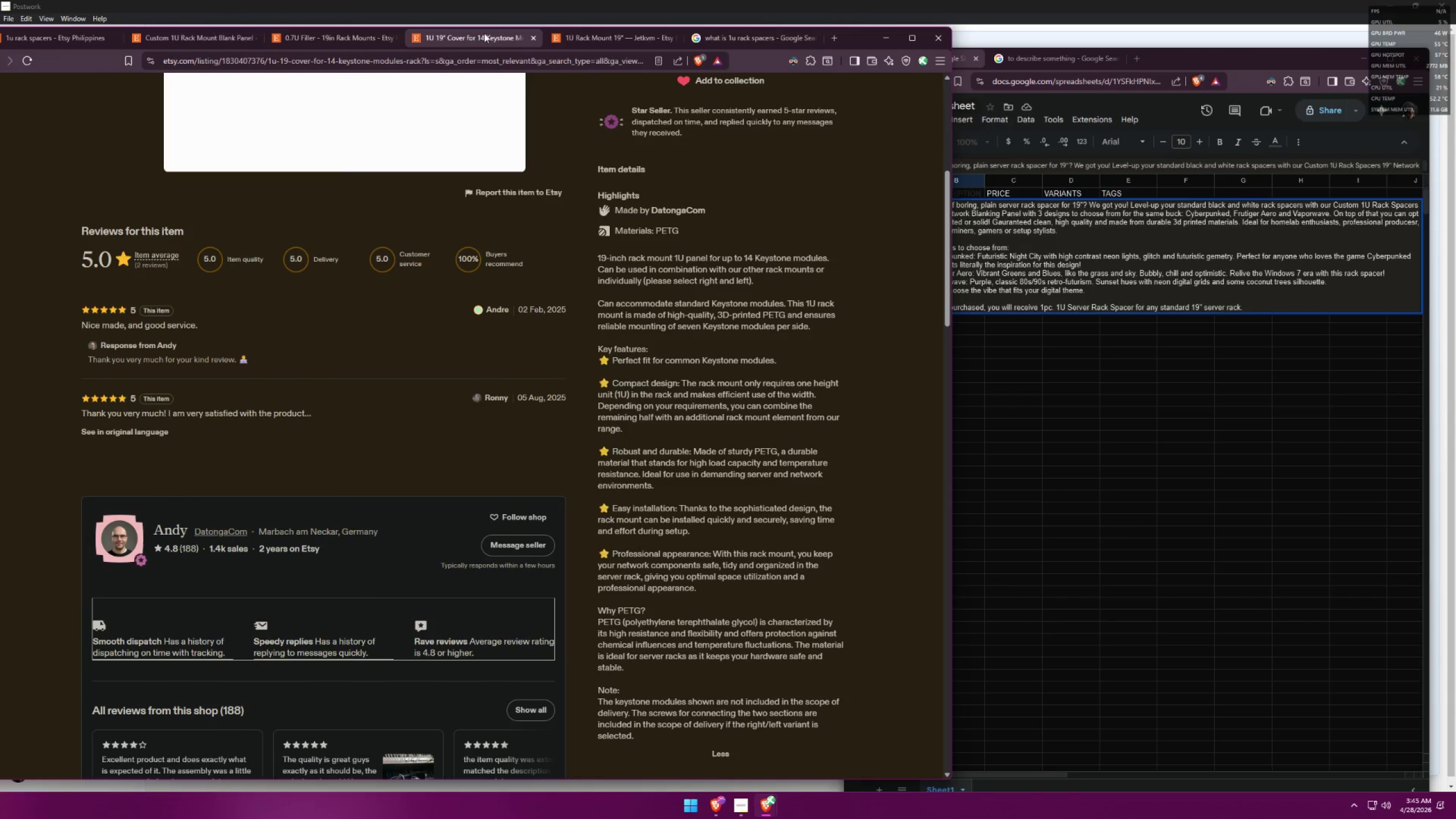 
left_click([531, 38])
 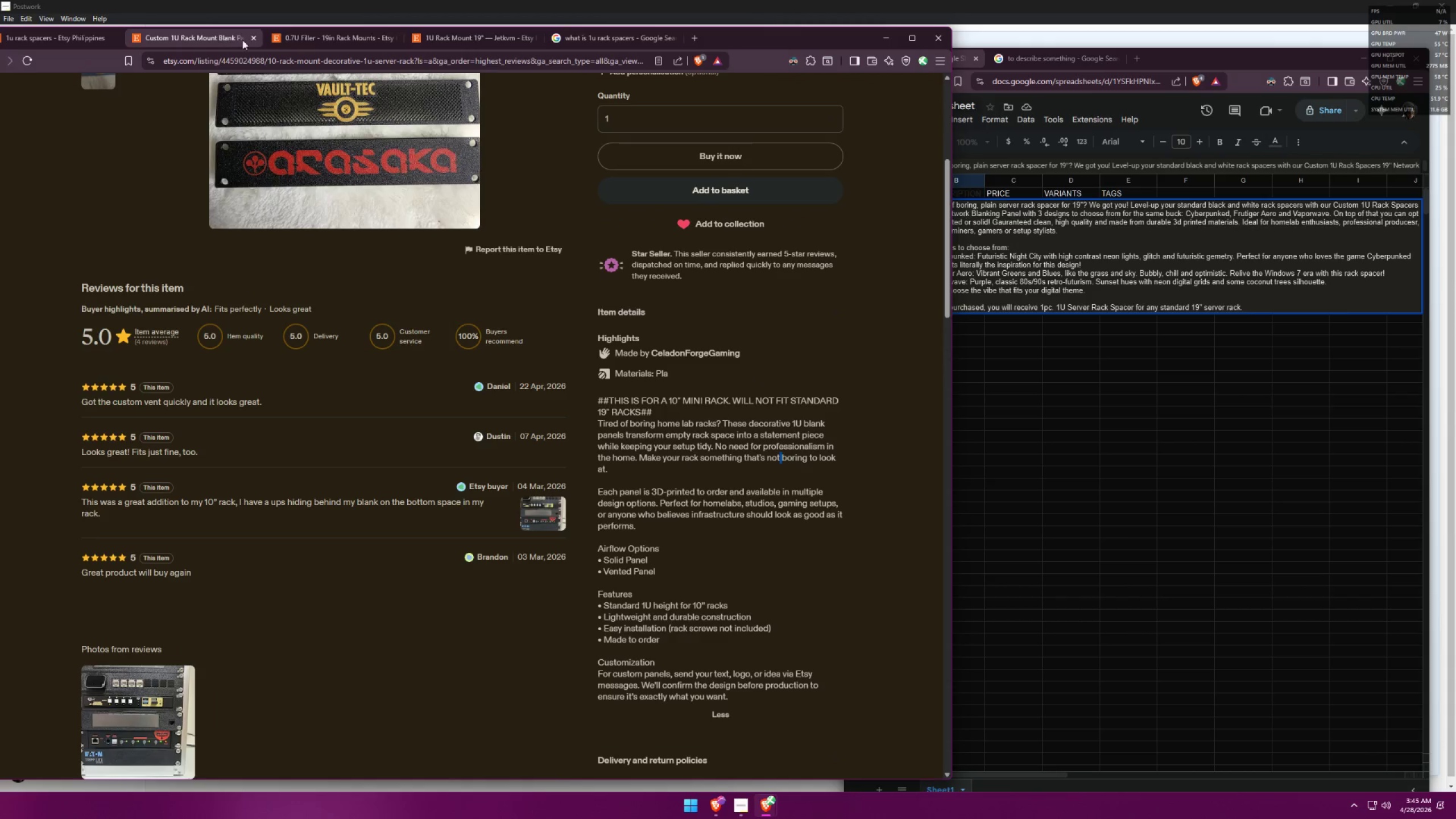 
left_click([979, 242])
 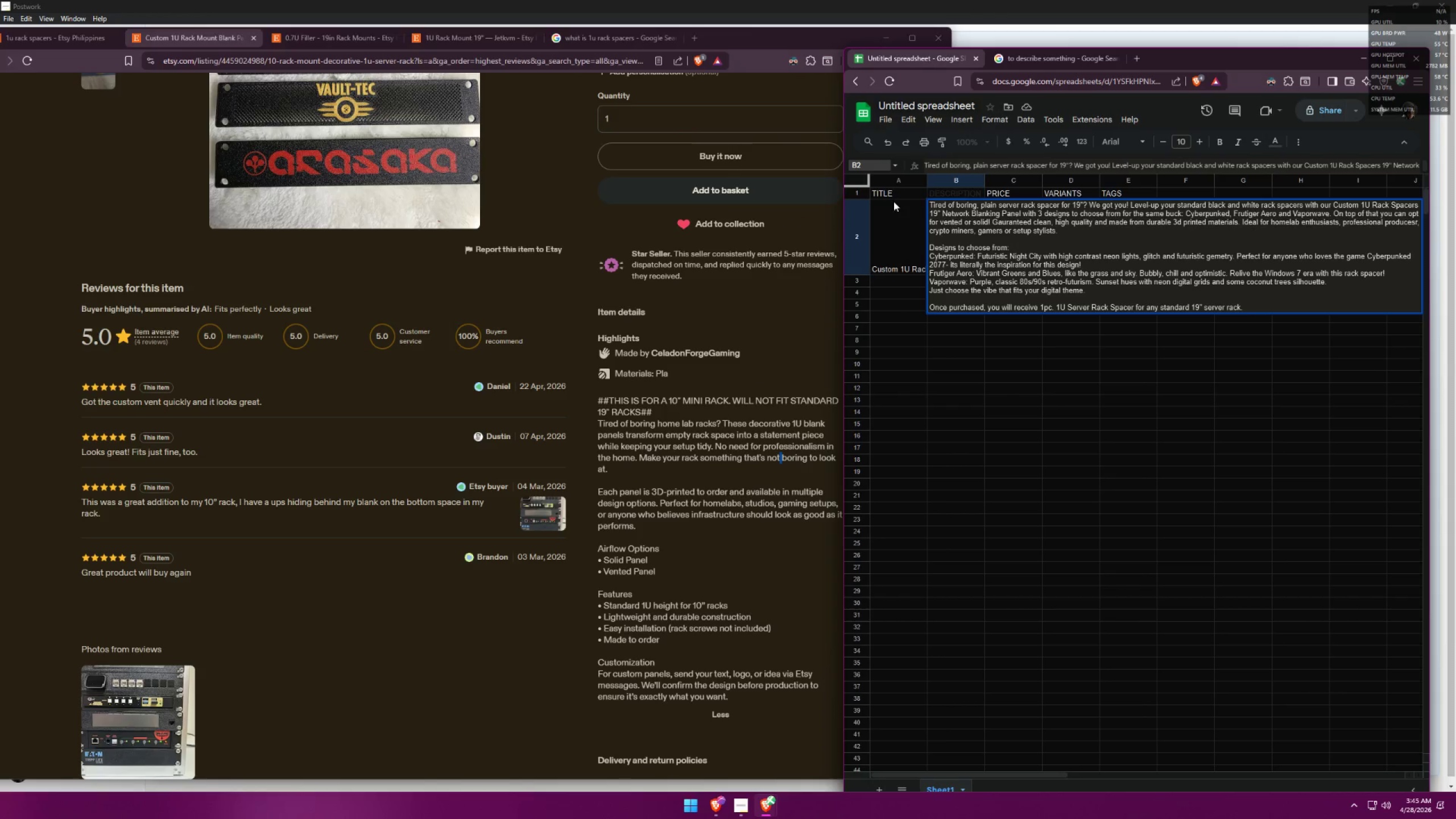 
left_click([597, 32])
 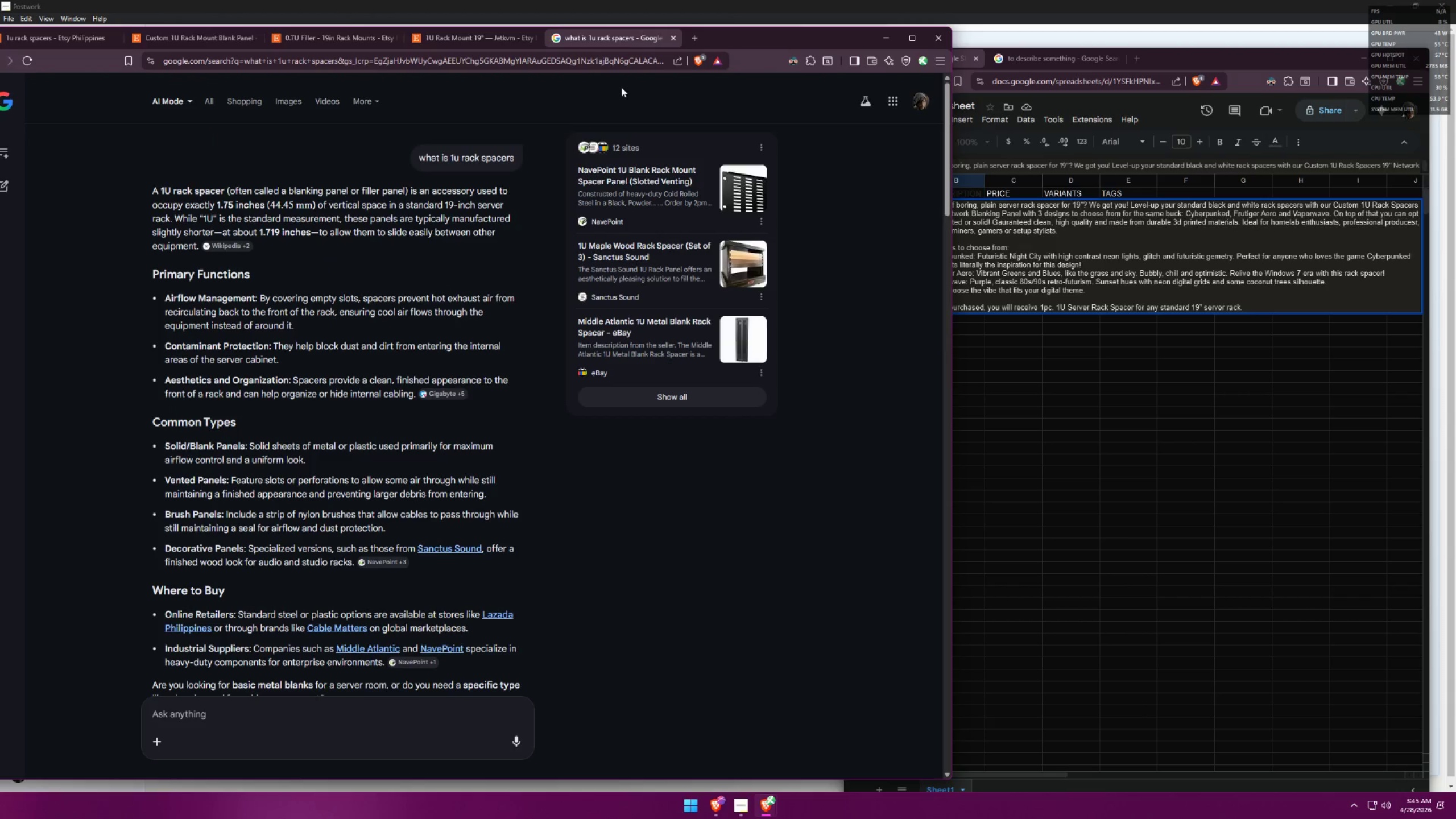 
scroll: coordinate [570, 202], scroll_direction: down, amount: 26.0
 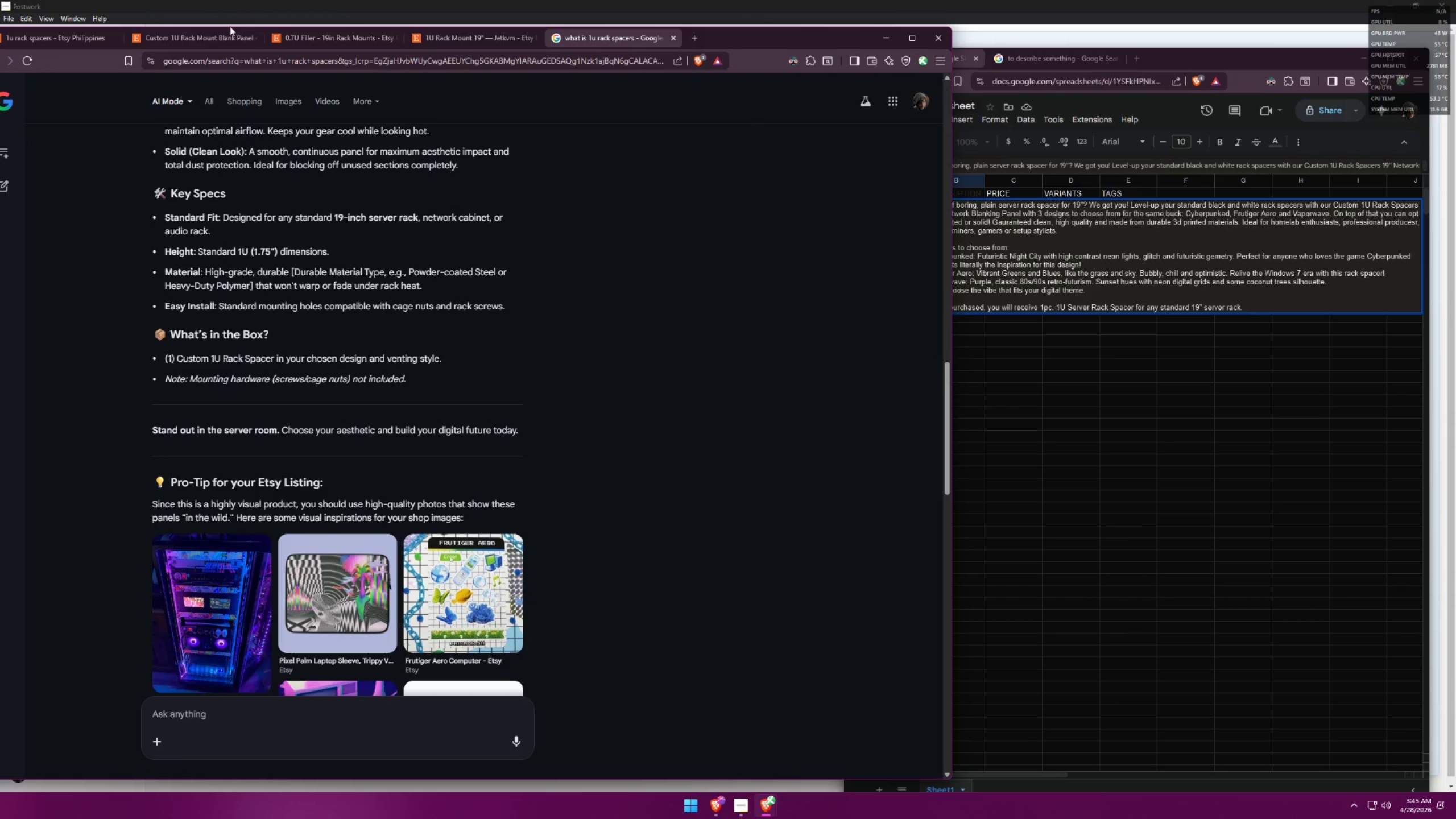 
left_click([210, 41])
 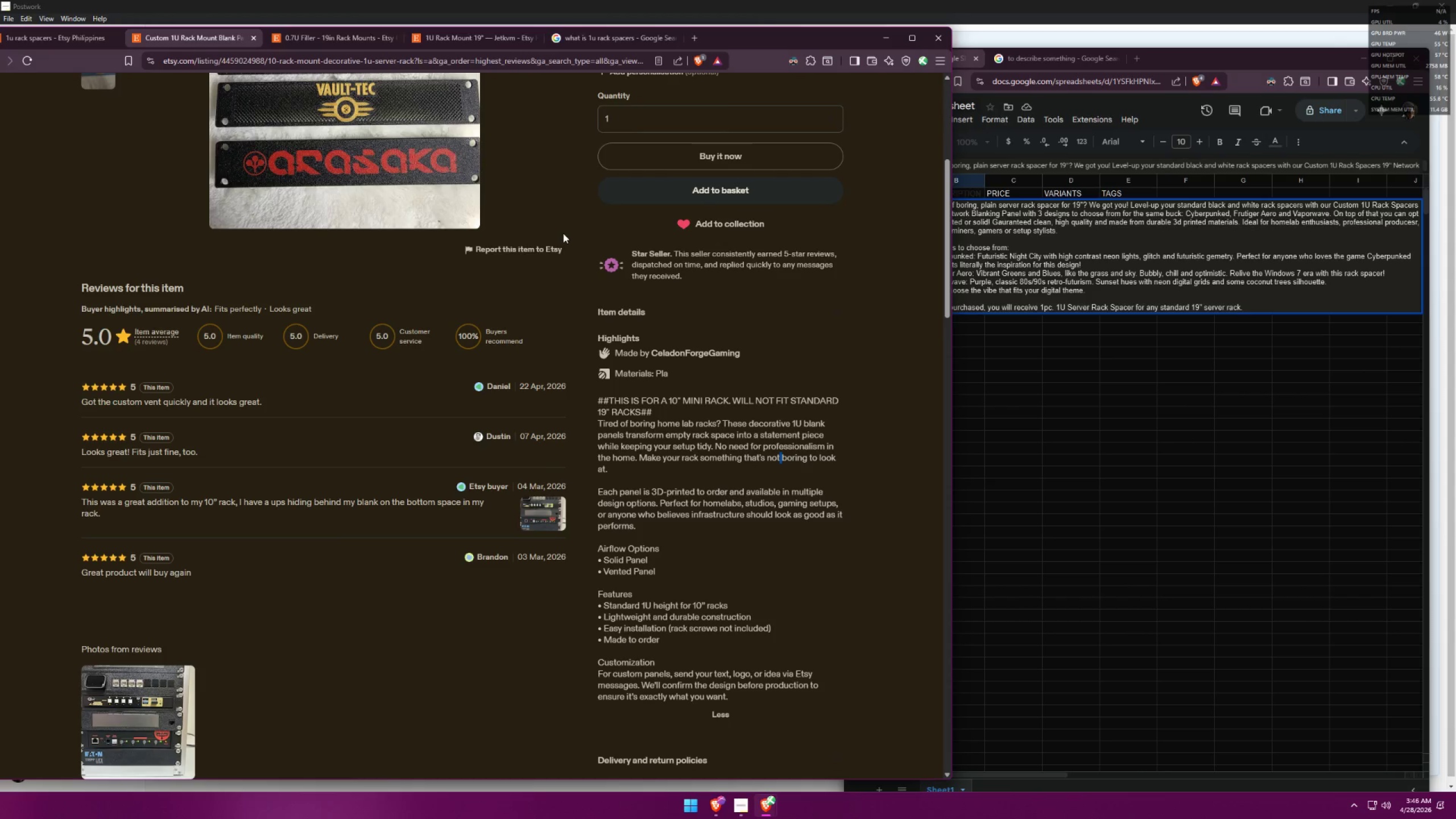 
wait(30.59)
 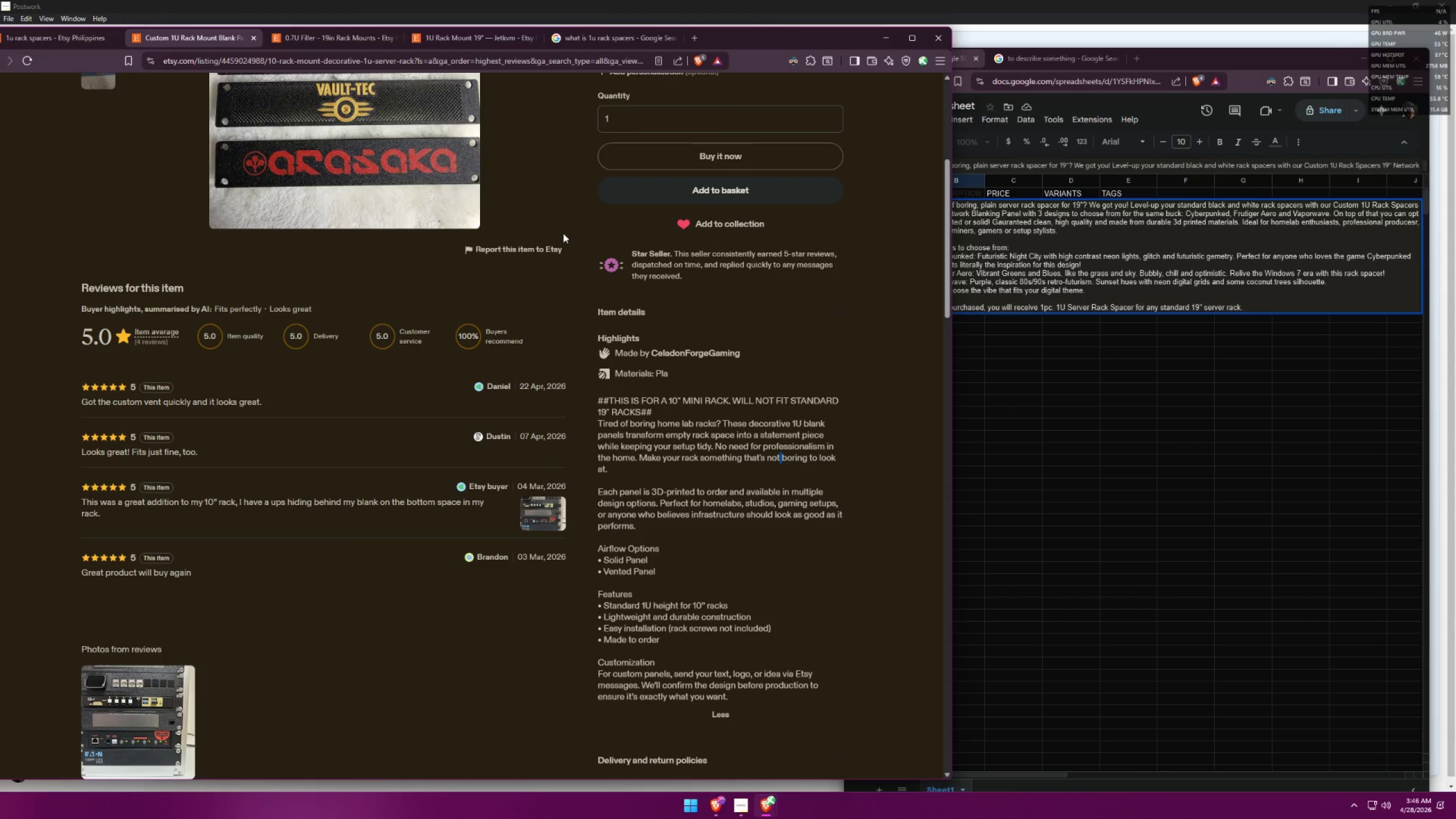 
left_click([1235, 298])
 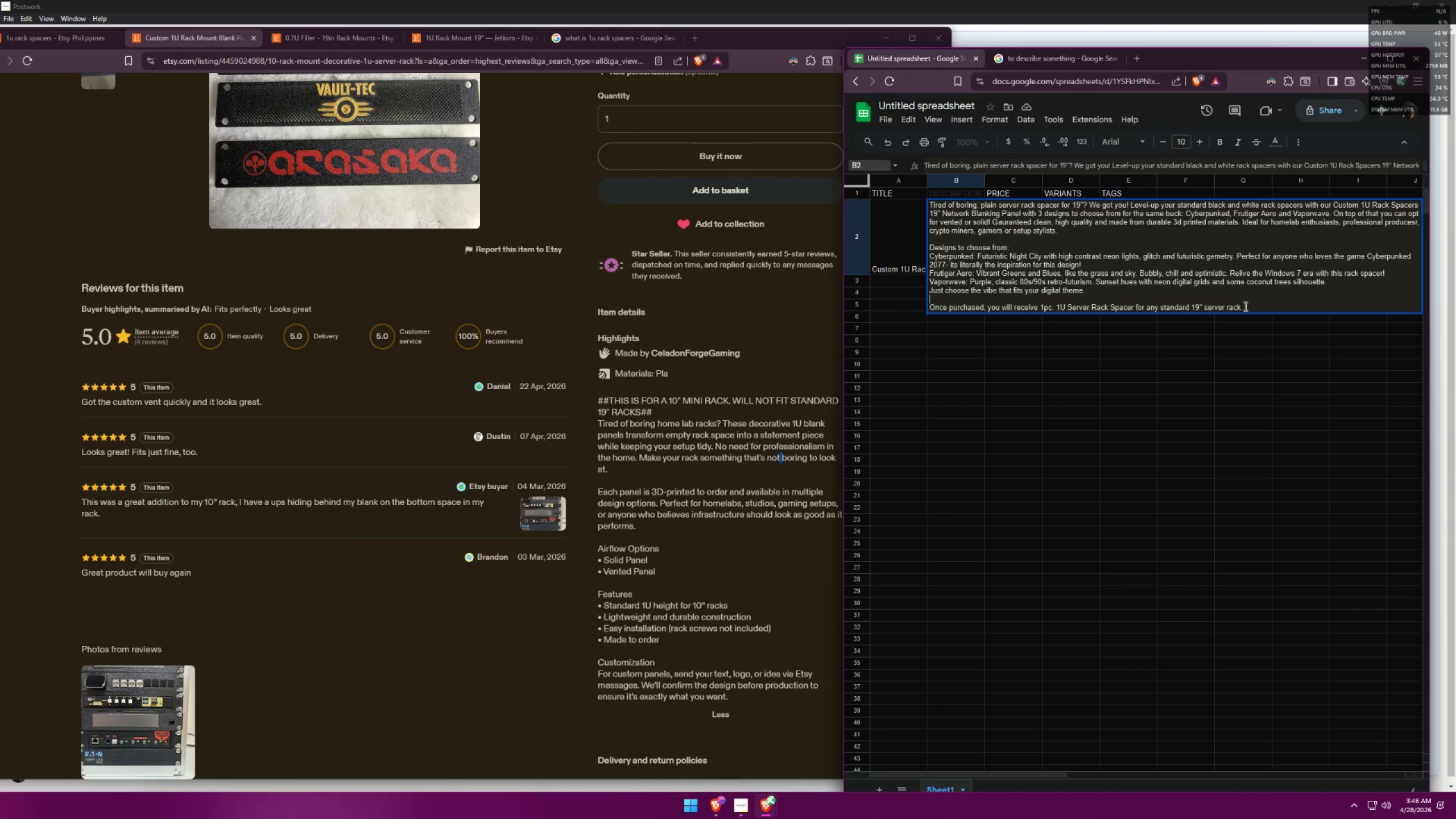 
left_click([1248, 305])
 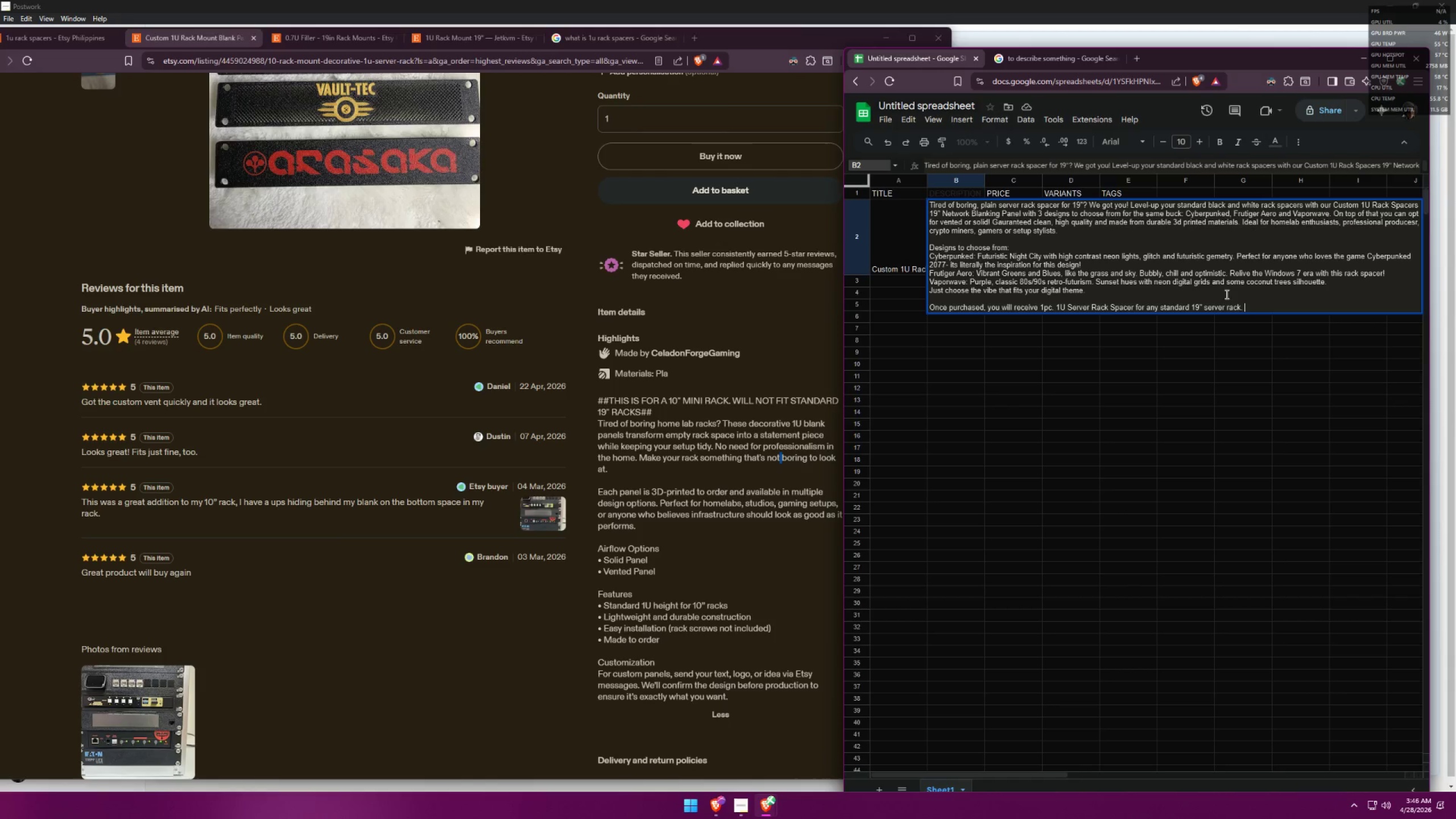 
wait(7.28)
 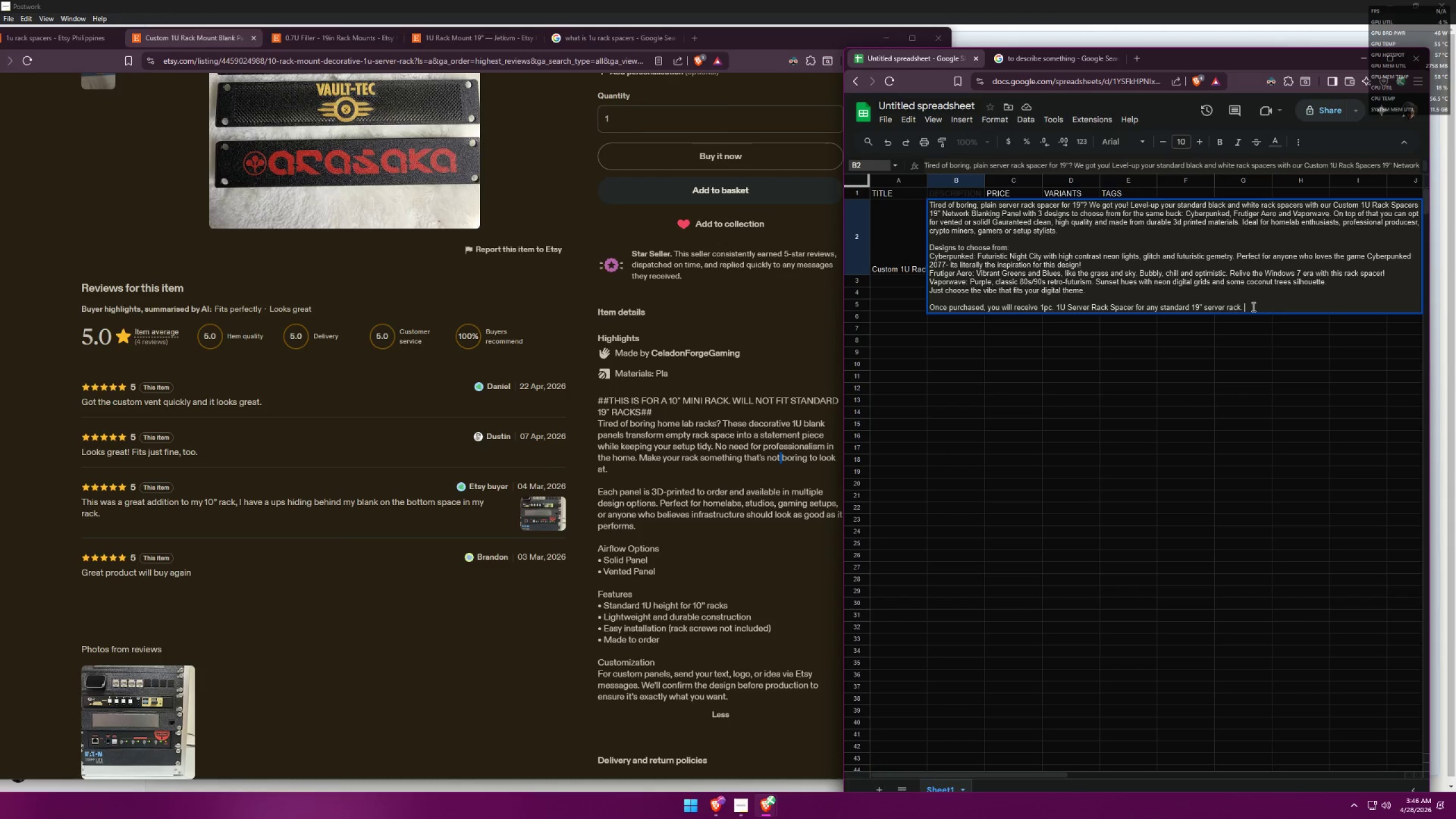 
left_click([1054, 223])
 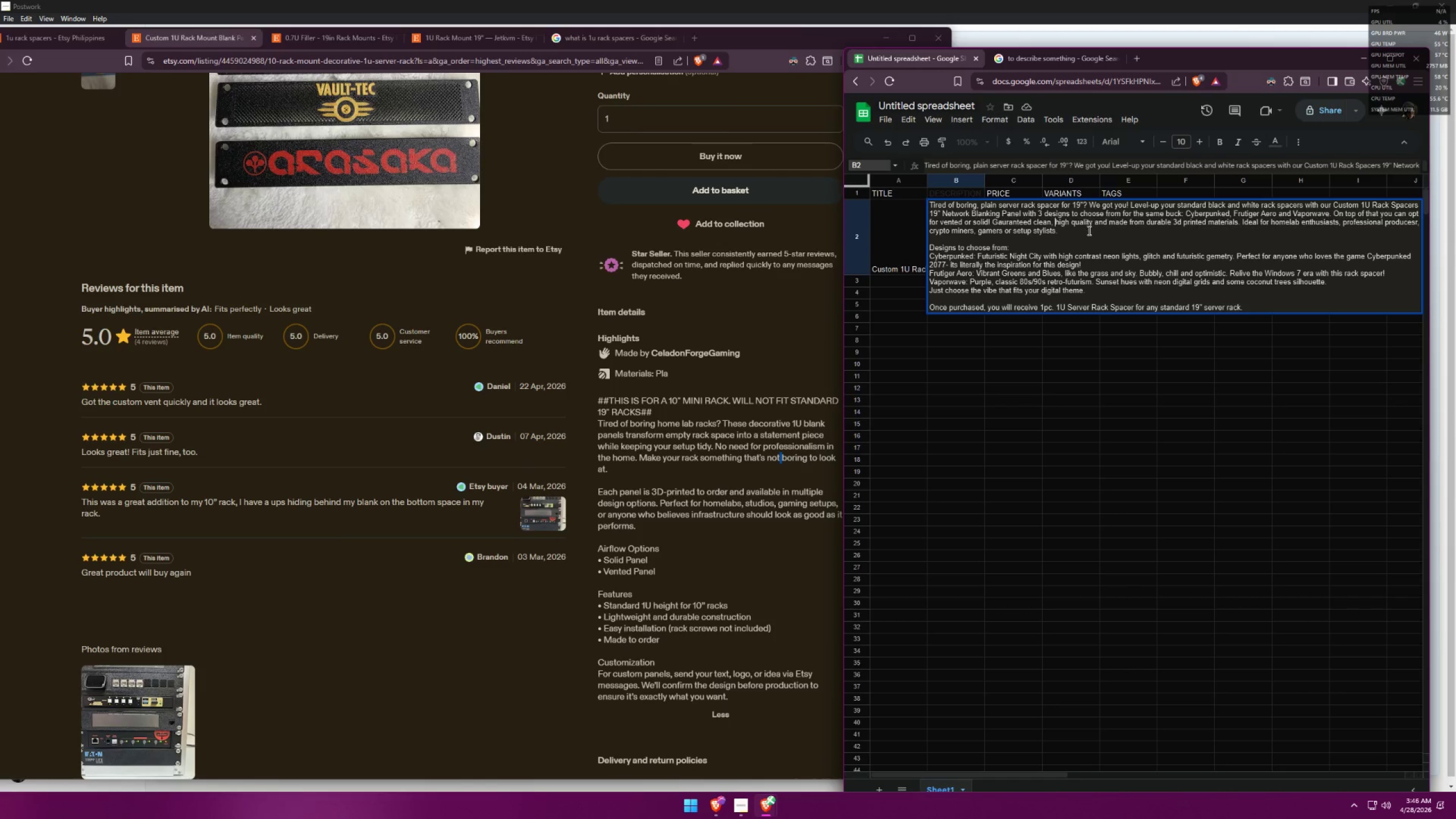 
type(lighweight, )
 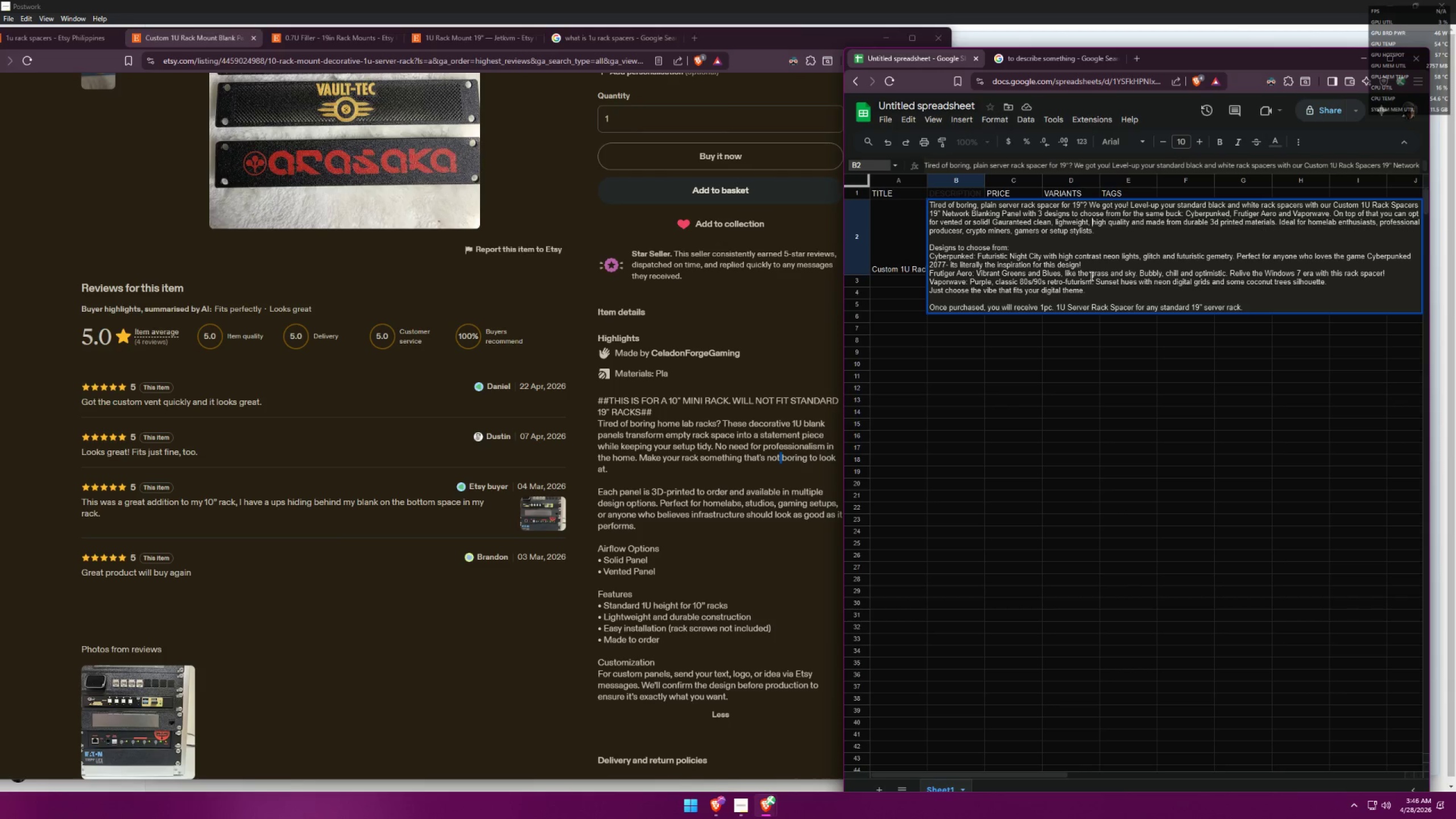 
wait(12.05)
 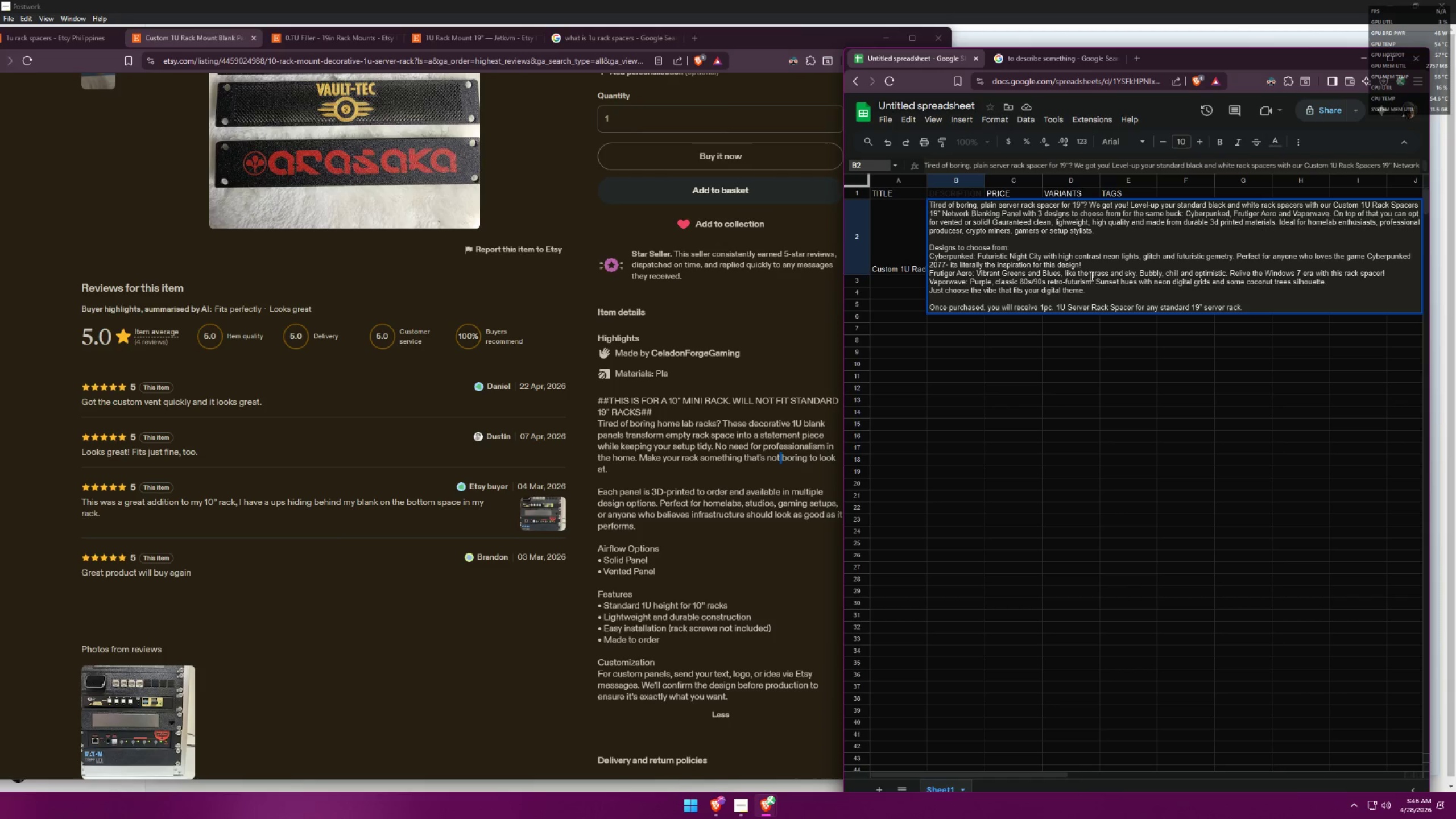 
key(Control+Enter)
 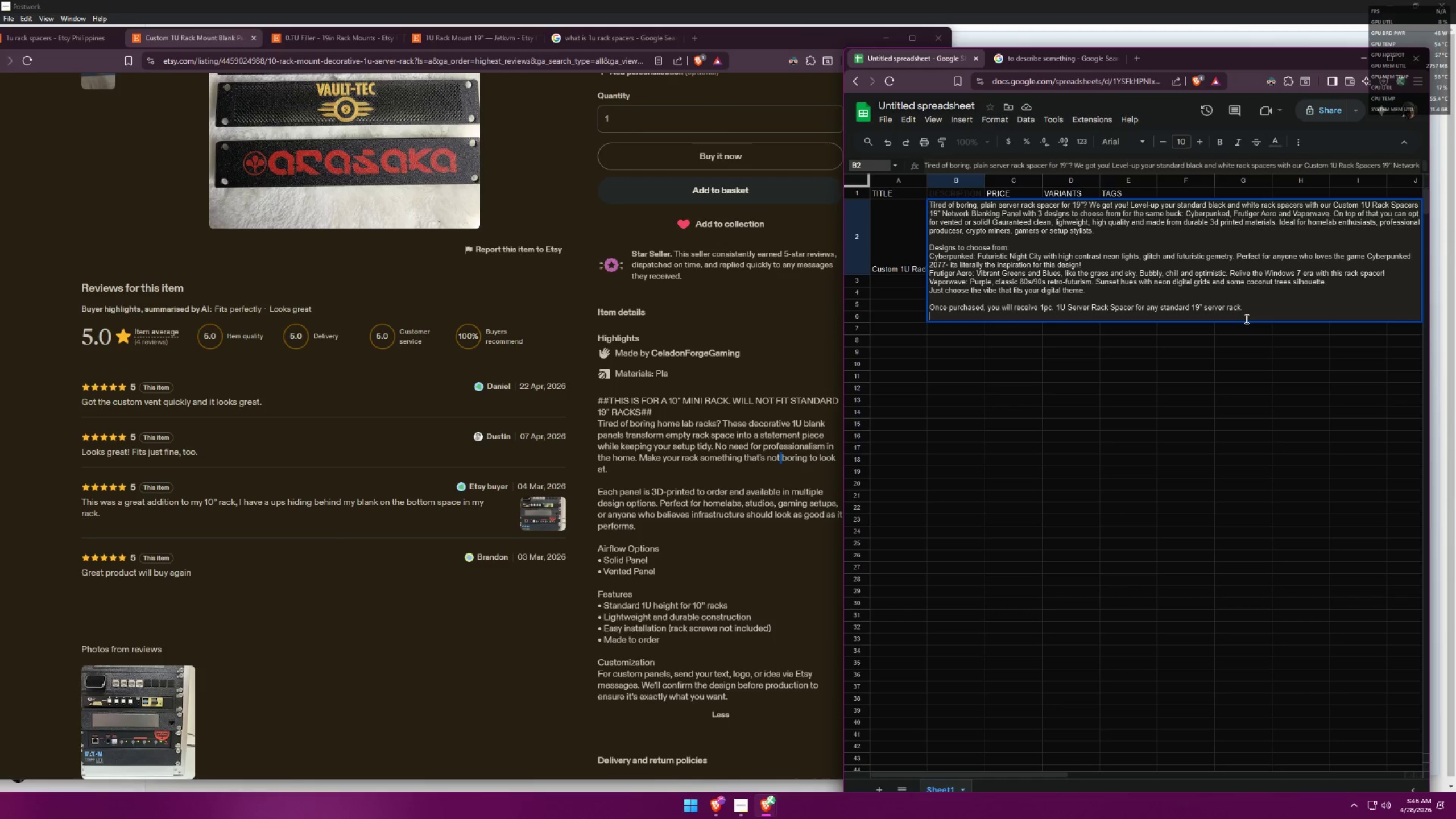 
type(Easy to insa)
key(Backspace)
key(Backspace)
type(stall for the quickl )
key(Backspace)
key(Backspace)
type( aura farm. )
key(Backspace)
 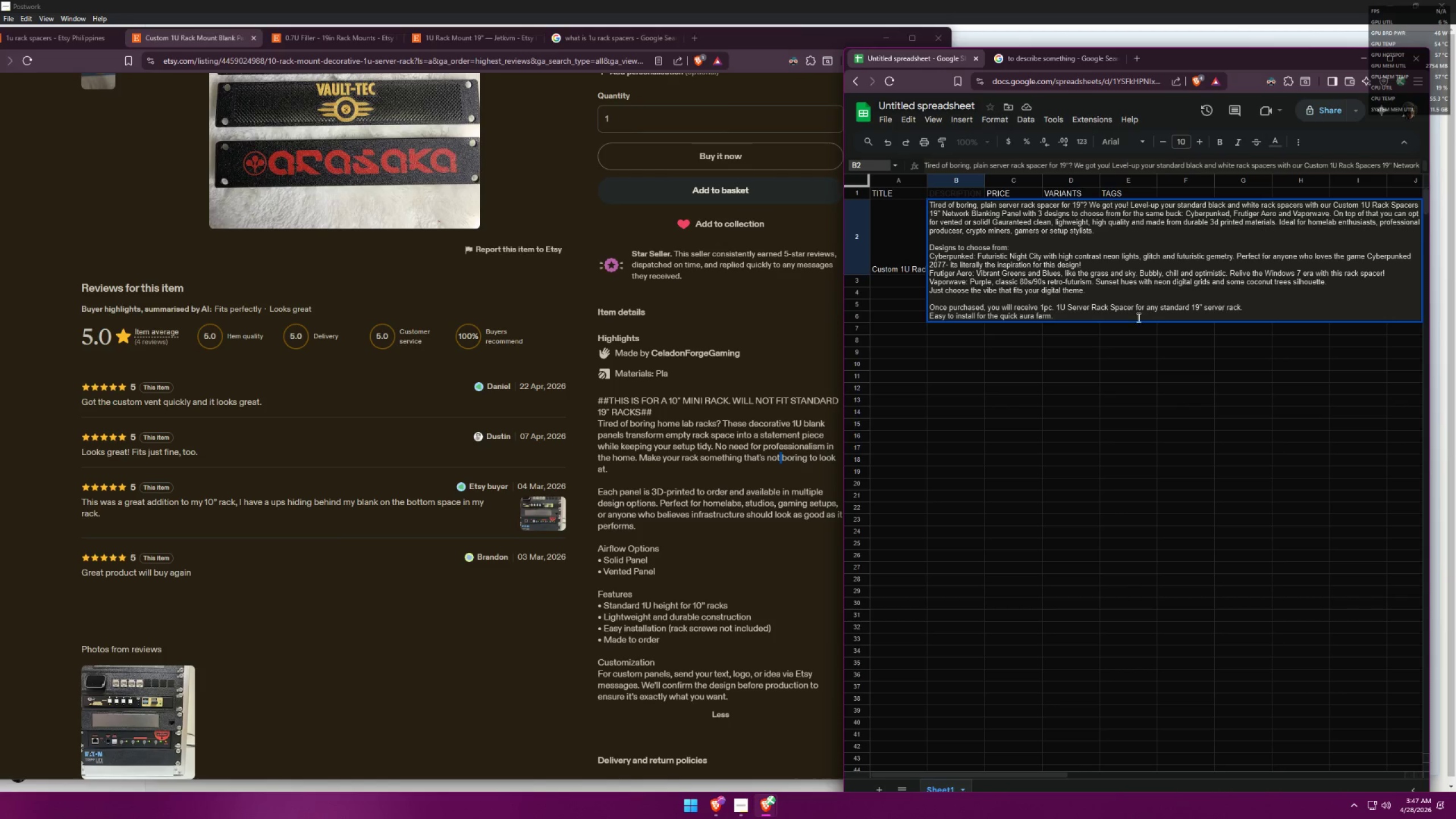 
left_click([997, 314])
 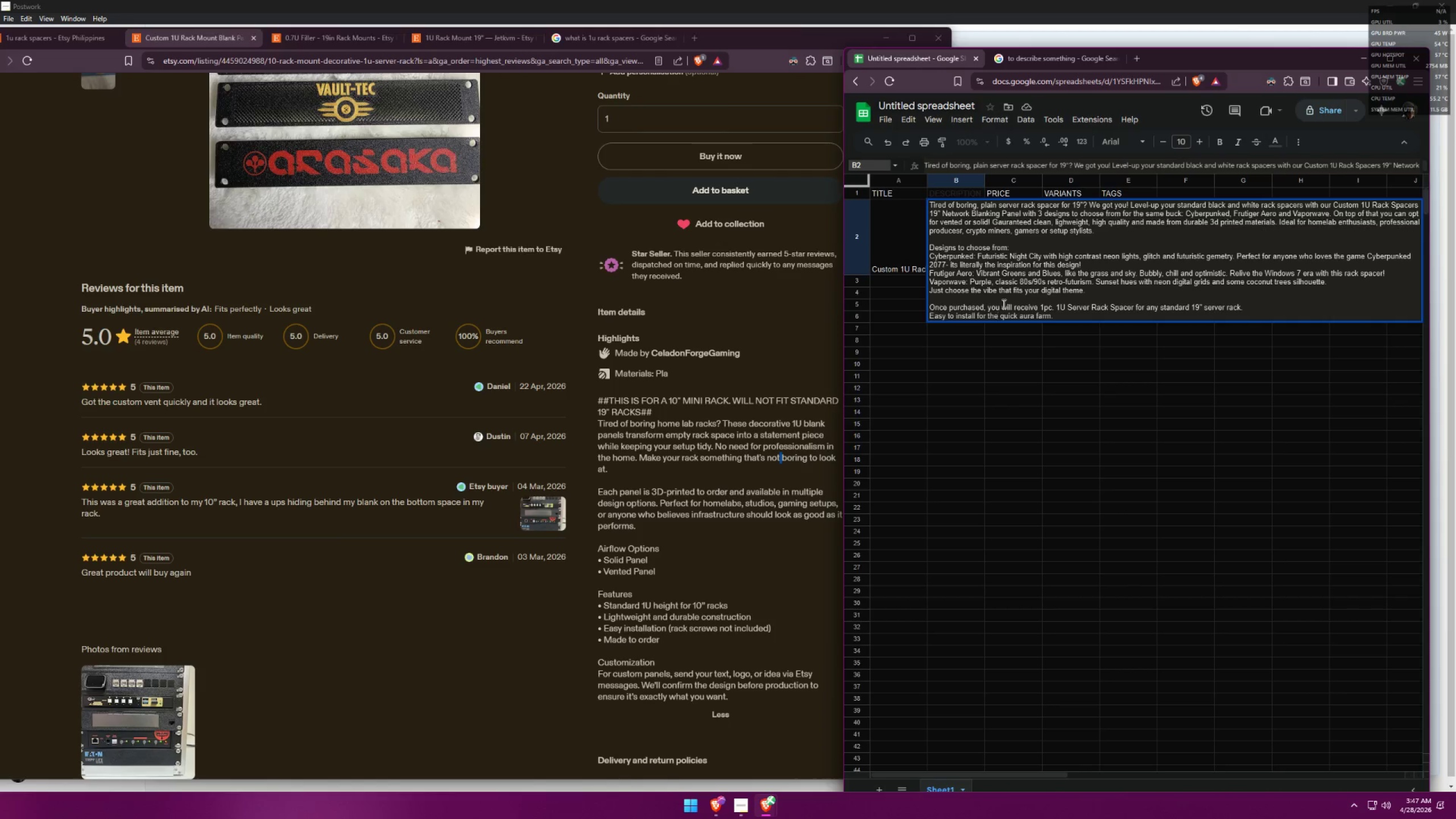 
key(Backspace)
type(at)
 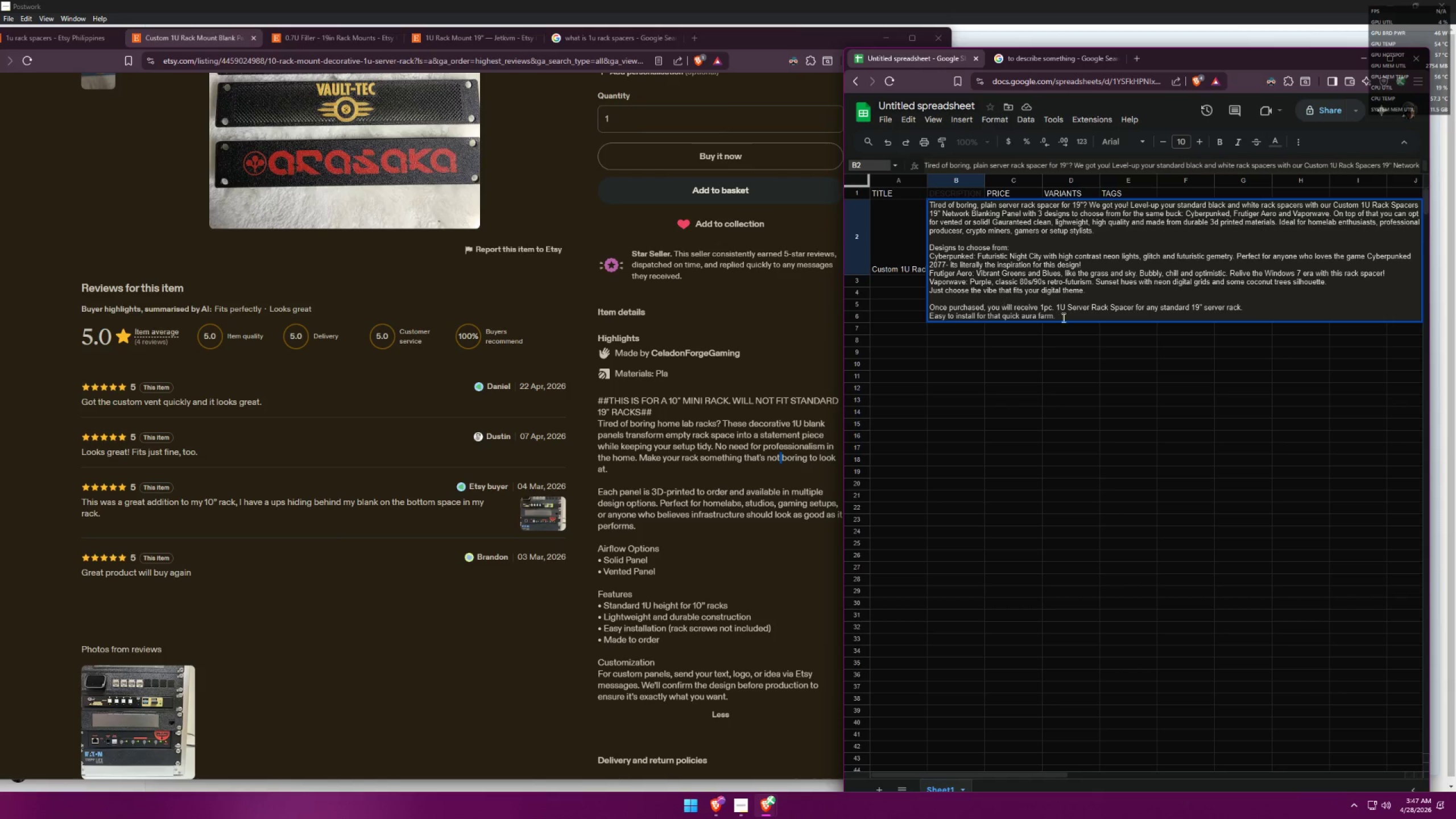 
left_click([1102, 313])
 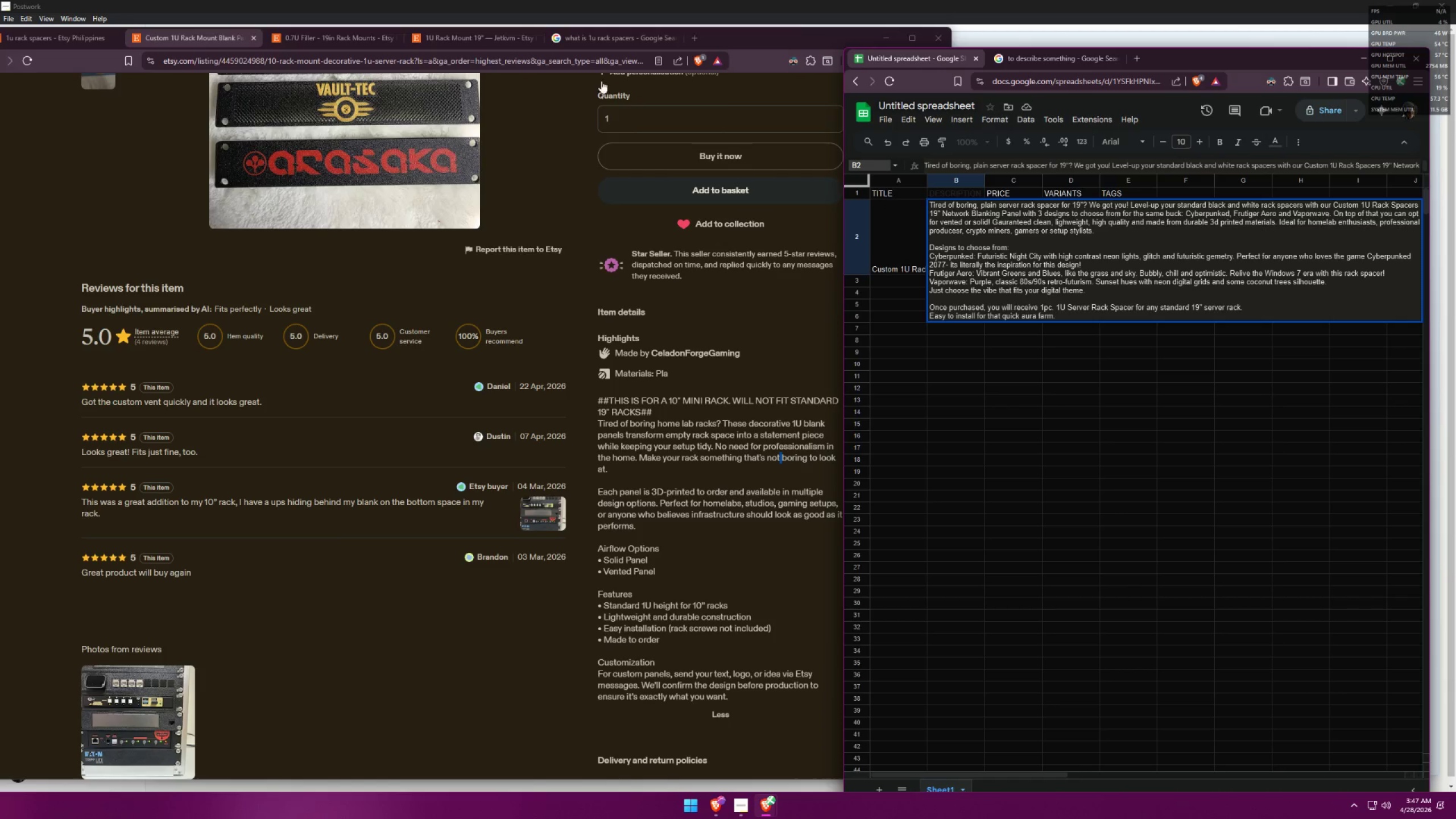 
left_click([466, 40])
 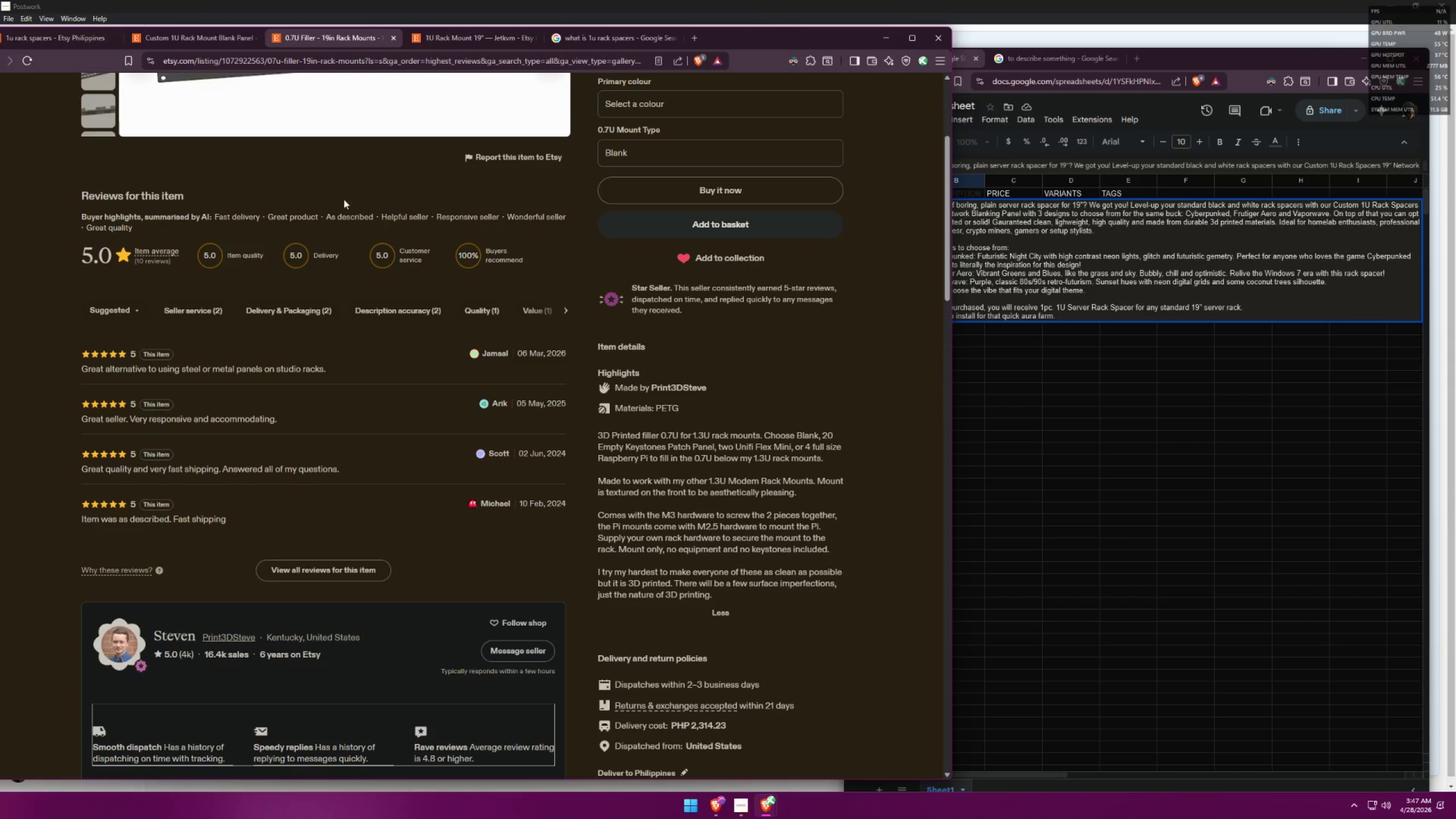 
wait(7.88)
 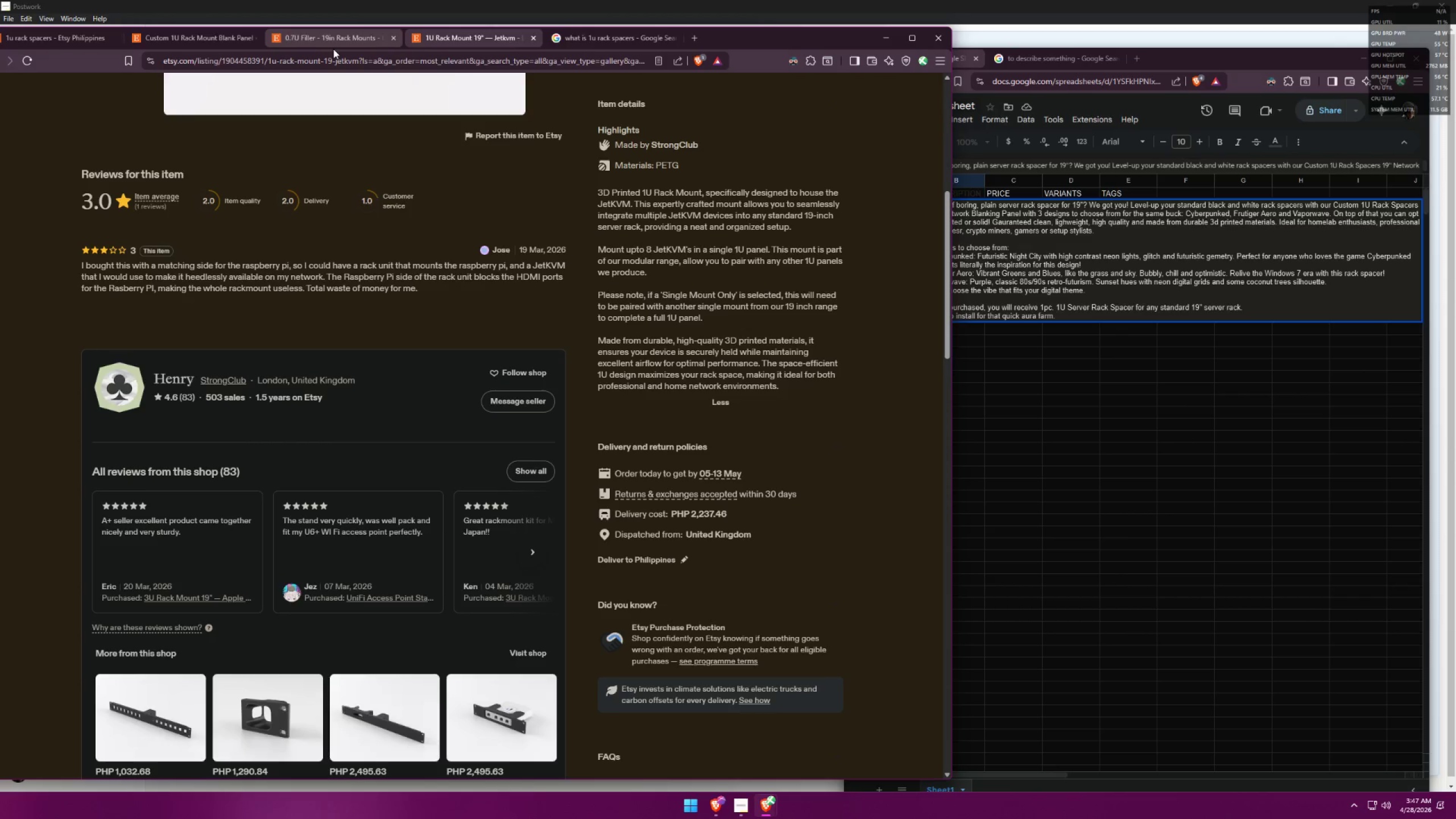 
left_click([212, 40])
 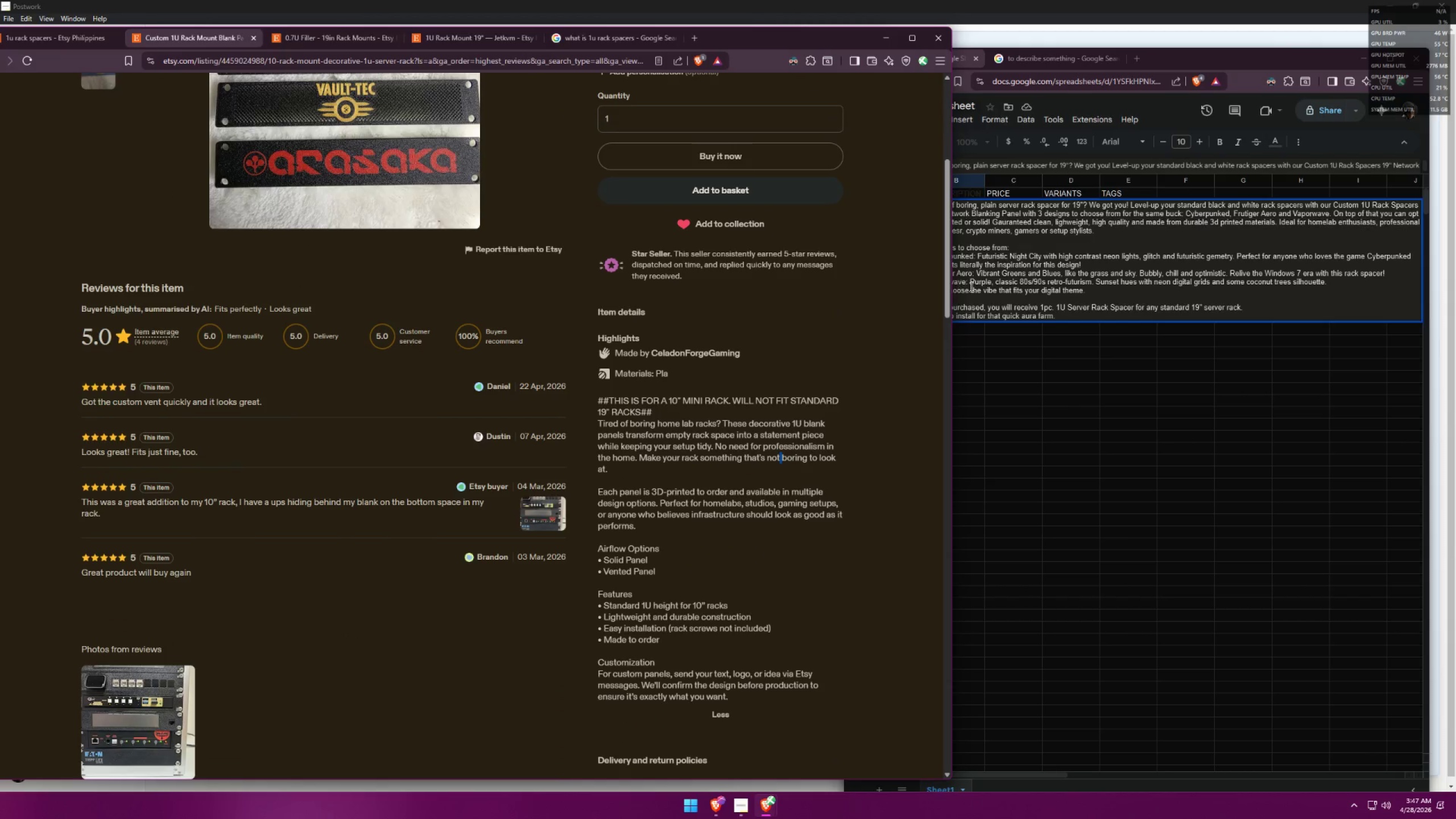 
left_click([1065, 312])
 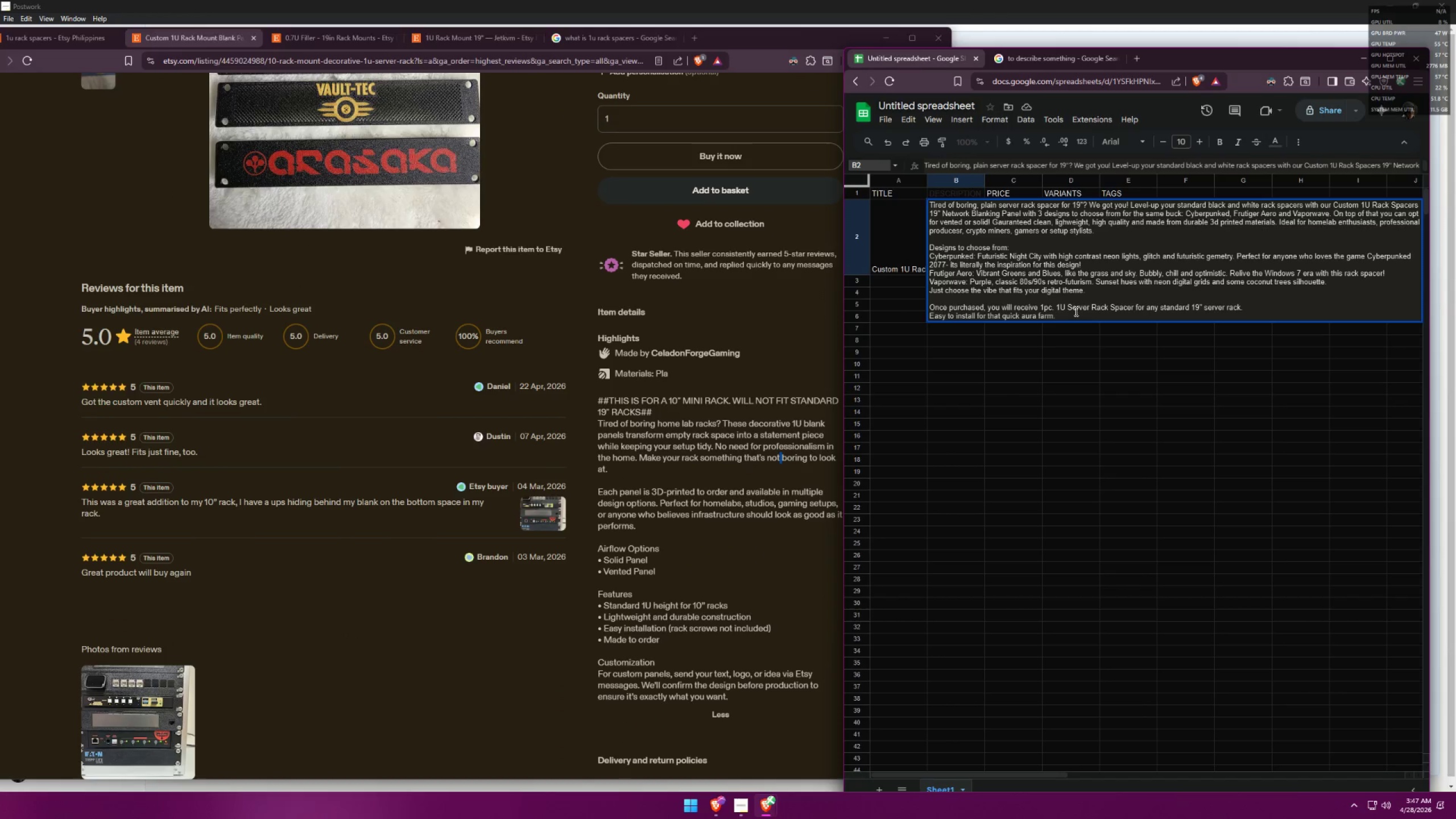 
left_click_drag(start_coordinate=[1074, 315], to_coordinate=[925, 315])
 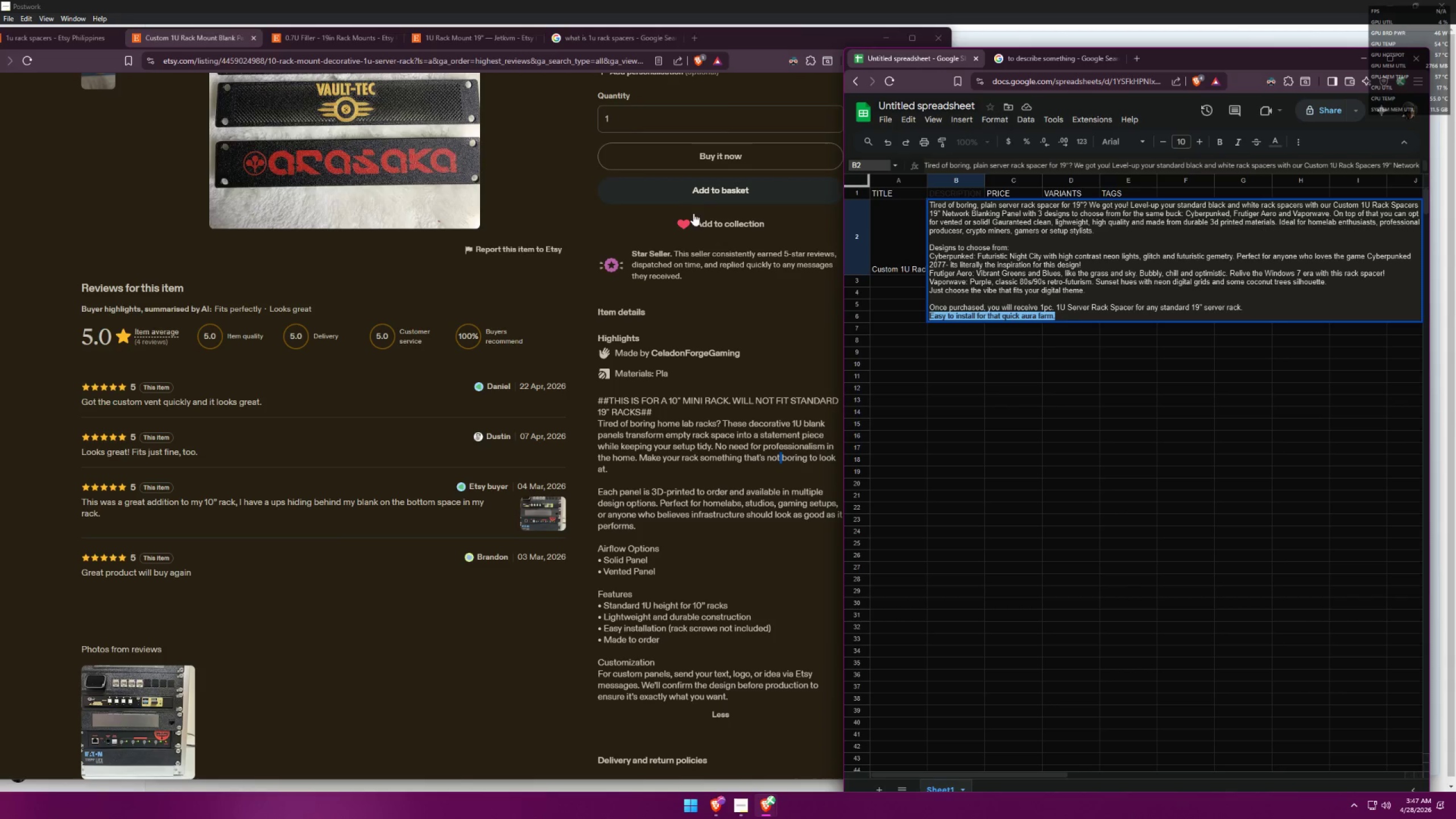 
left_click([584, 50])
 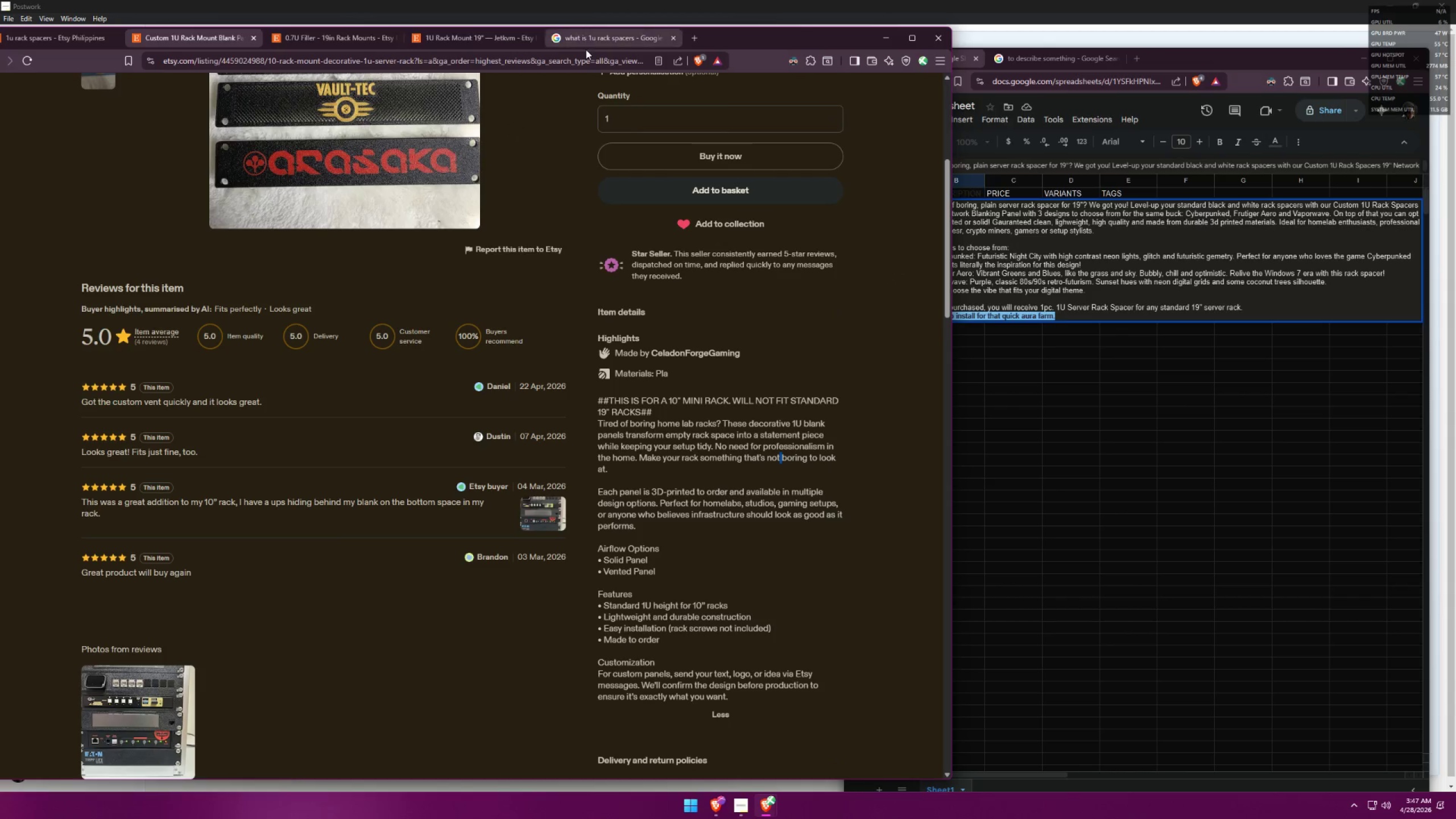 
left_click([592, 48])
 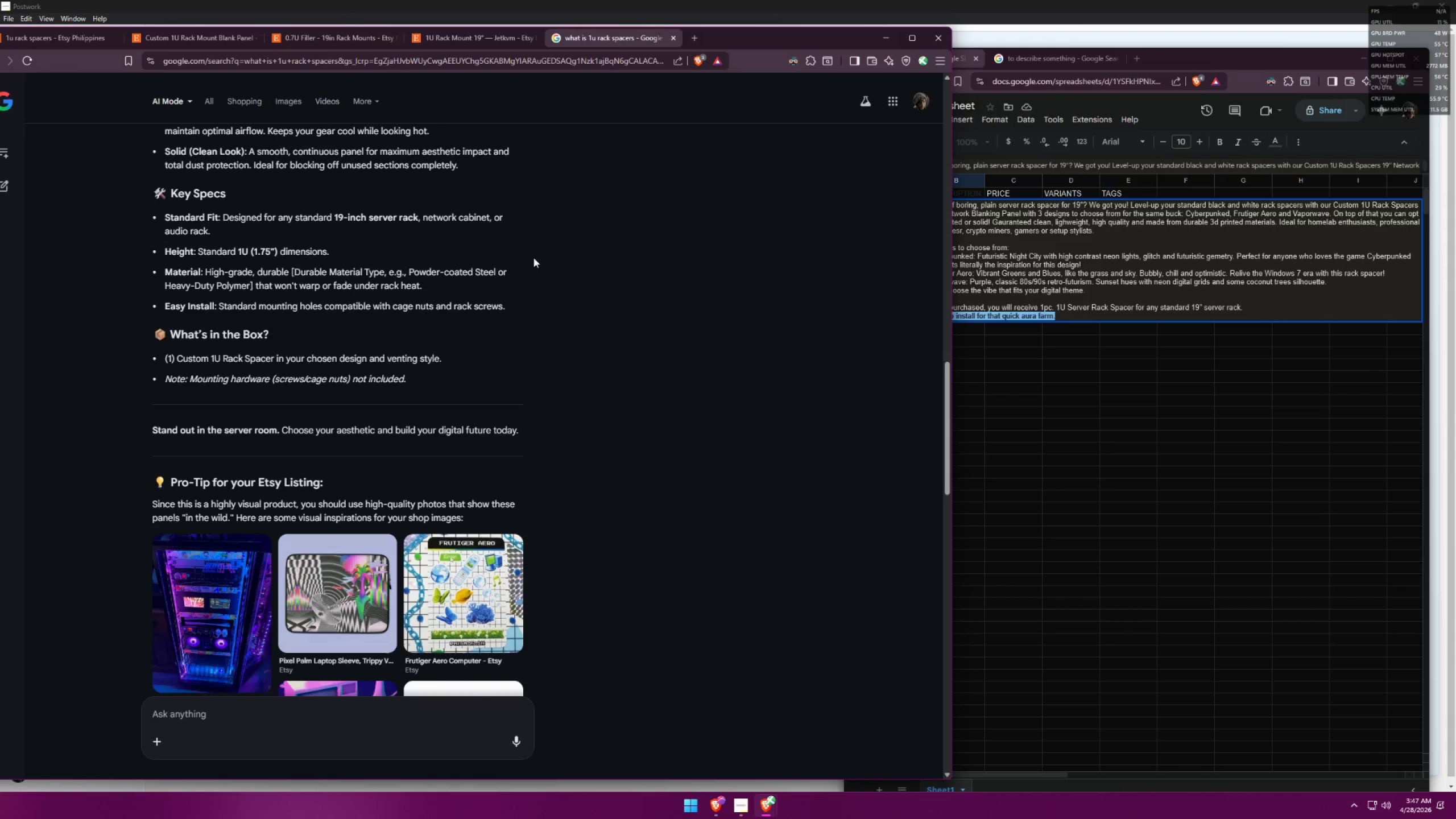 
scroll: coordinate [536, 243], scroll_direction: up, amount: 4.0
 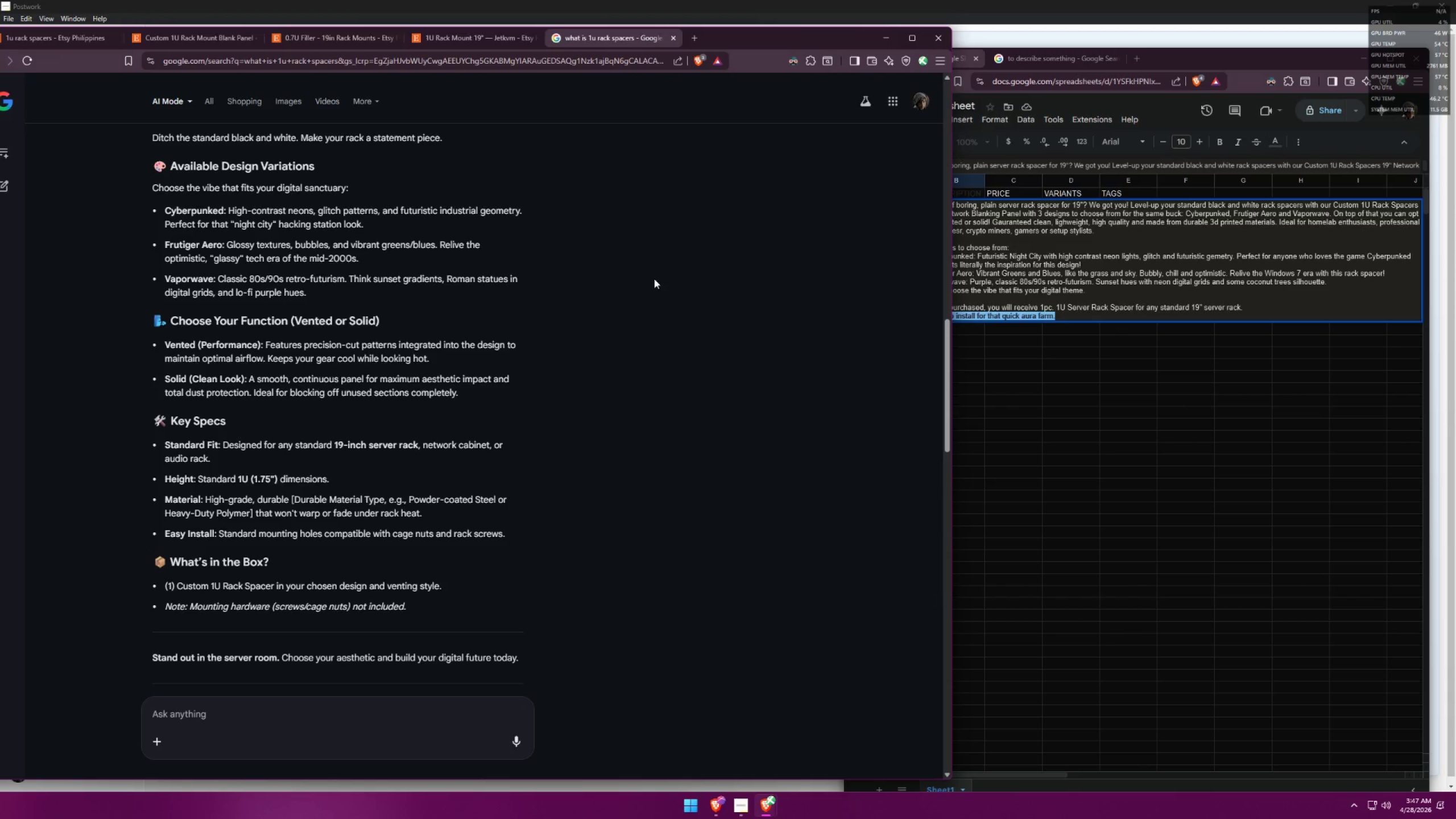 
wait(12.85)
 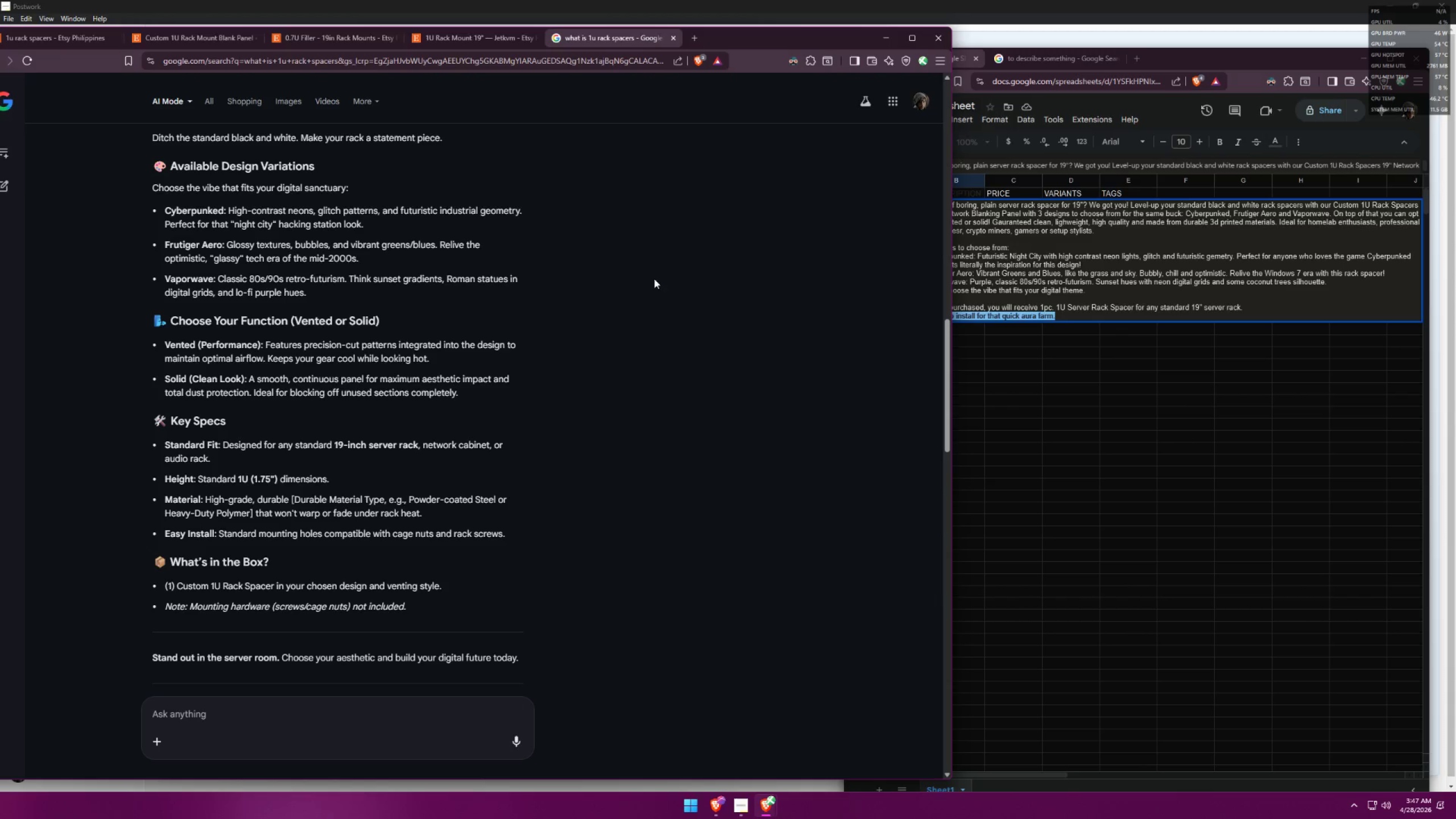 
left_click([1080, 318])
 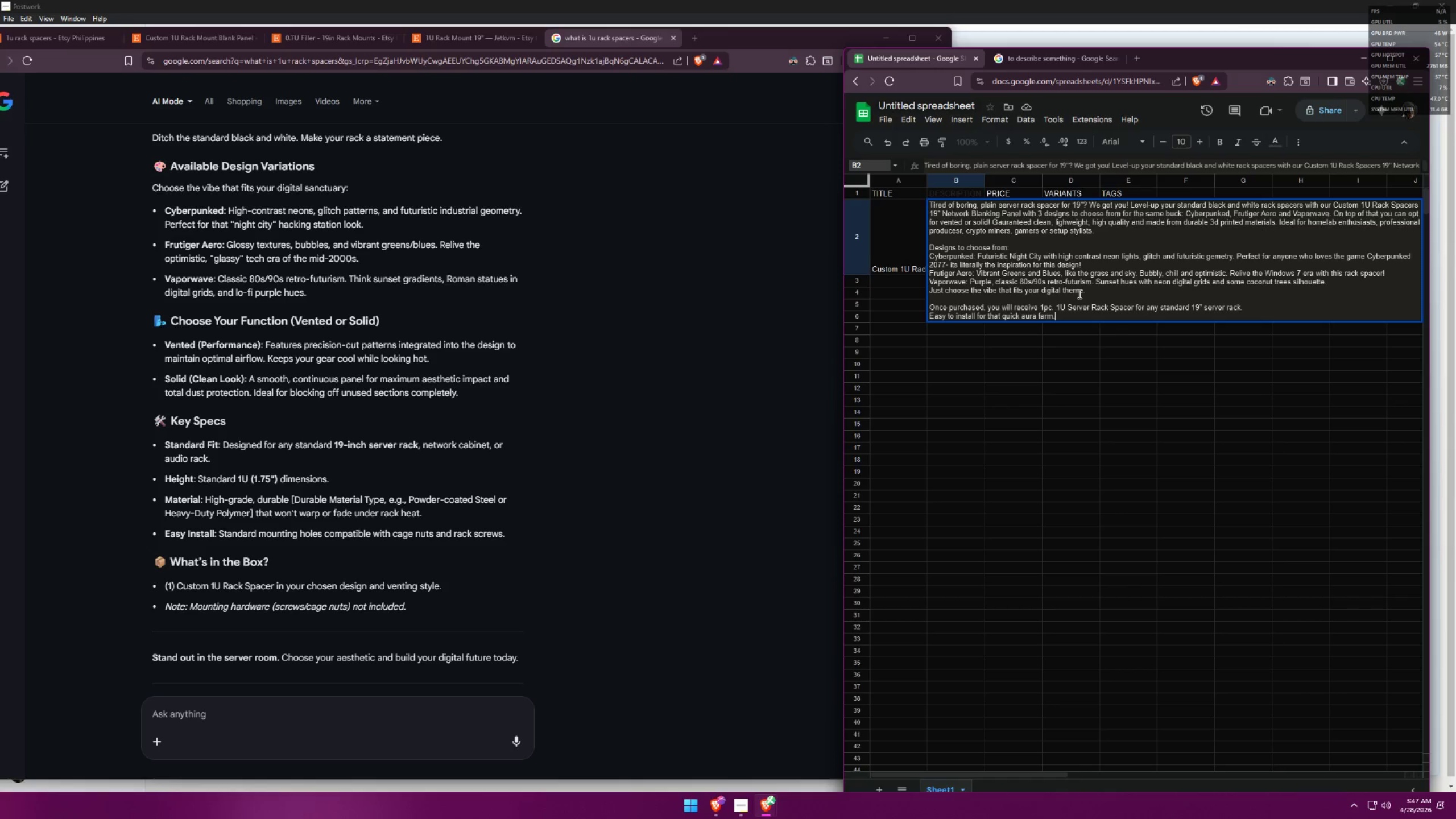 
wait(6.5)
 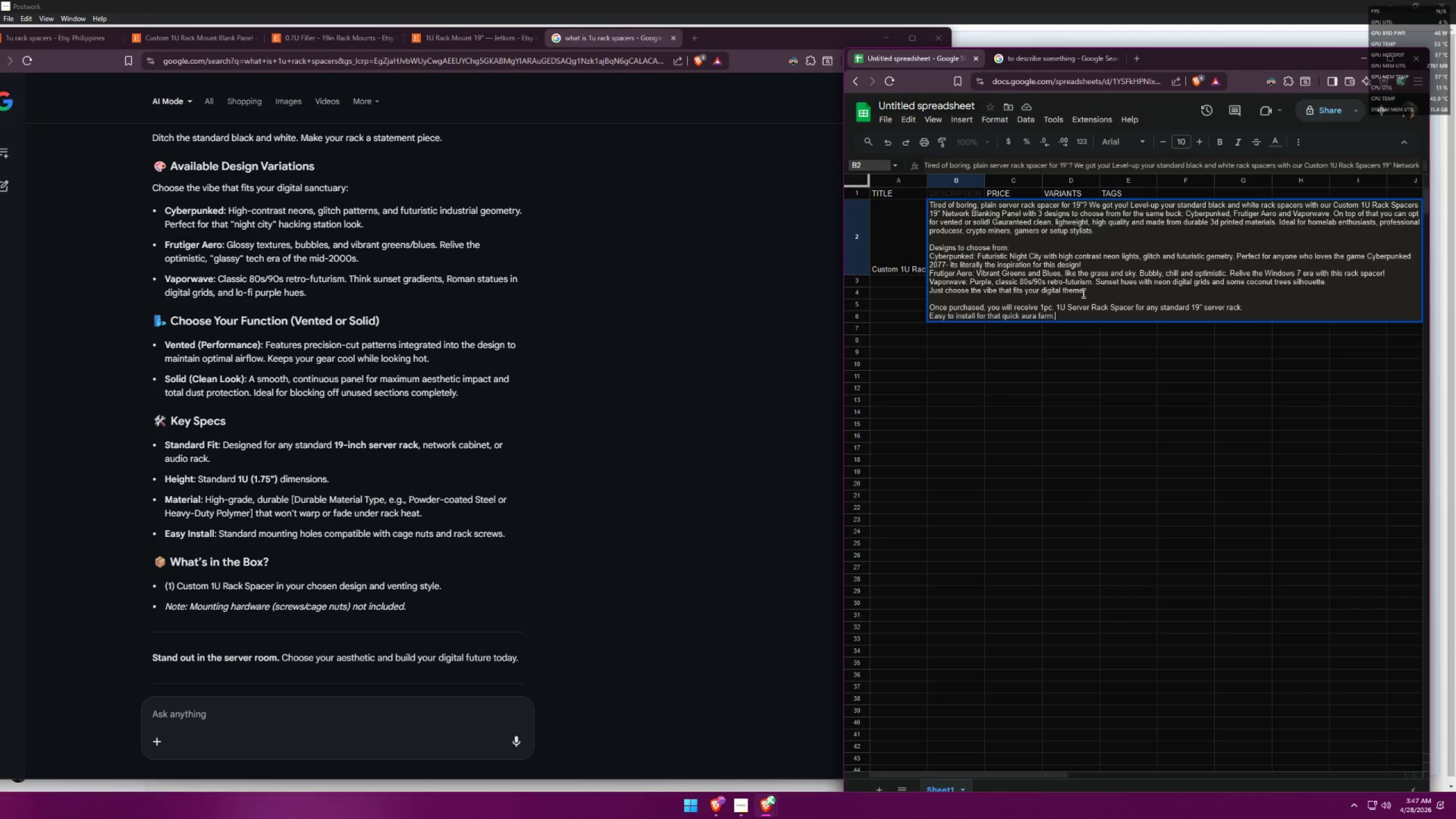 
left_click_drag(start_coordinate=[1073, 319], to_coordinate=[930, 314])
 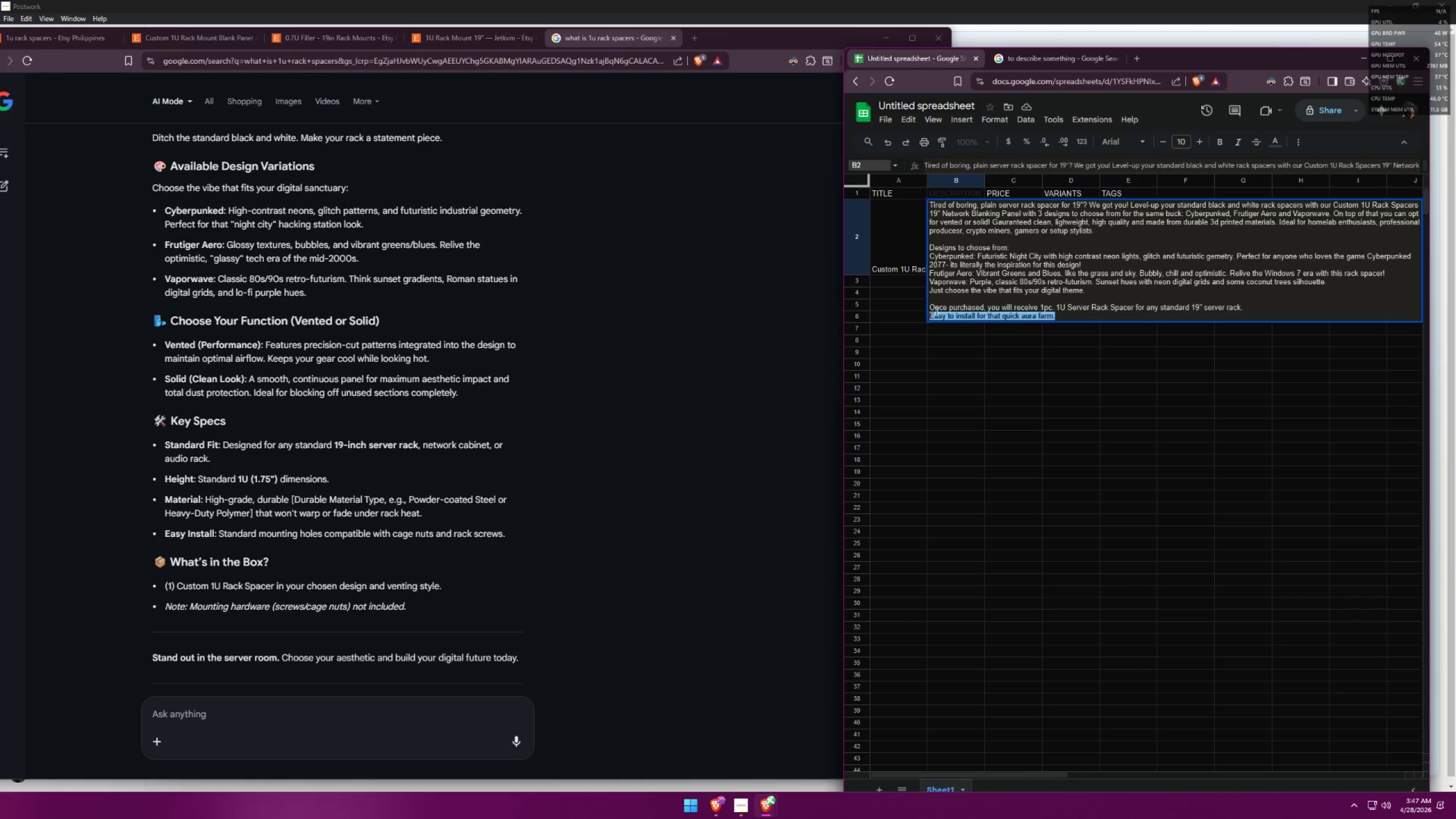 
key(Backspace)
 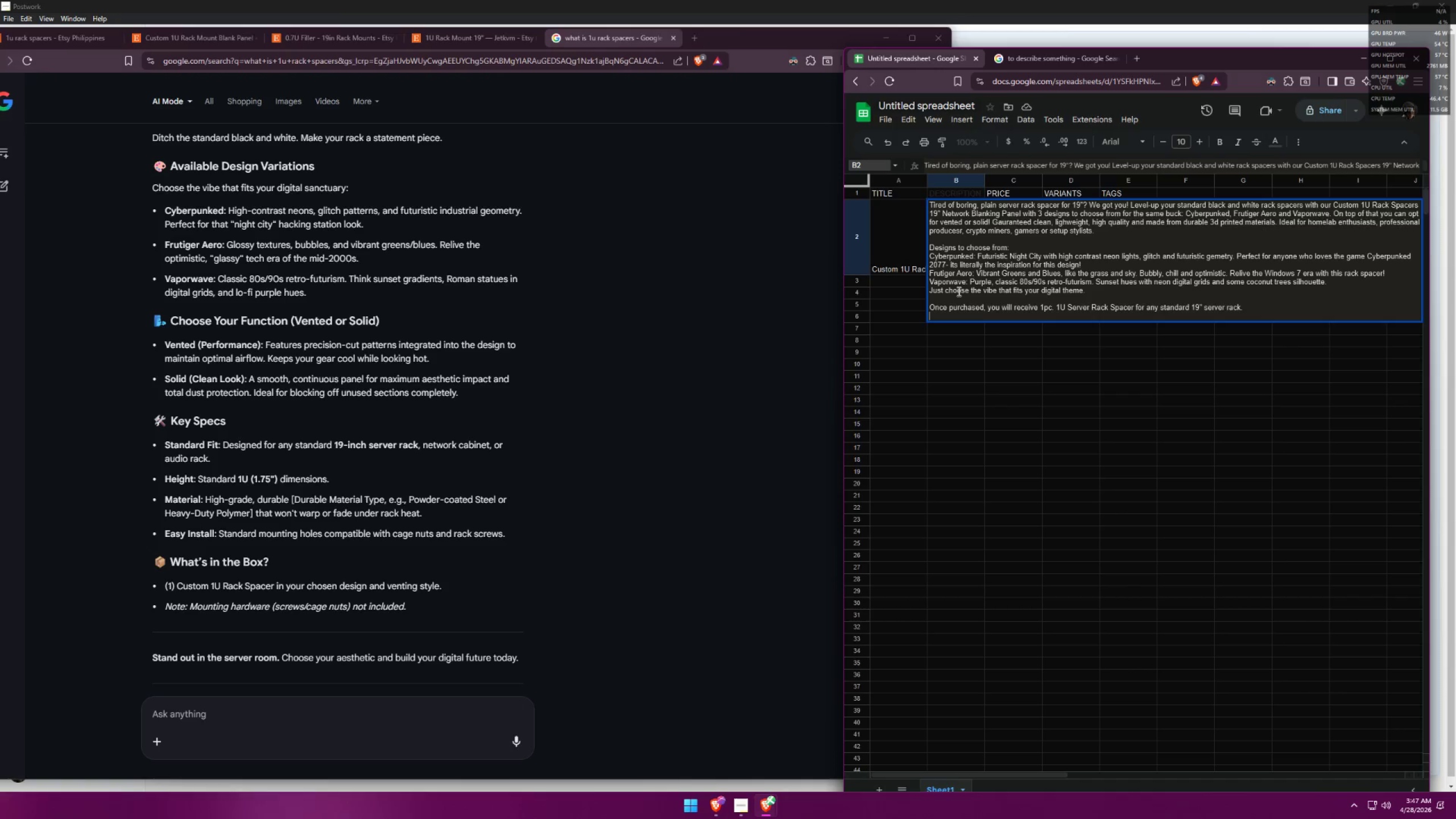 
wait(11.86)
 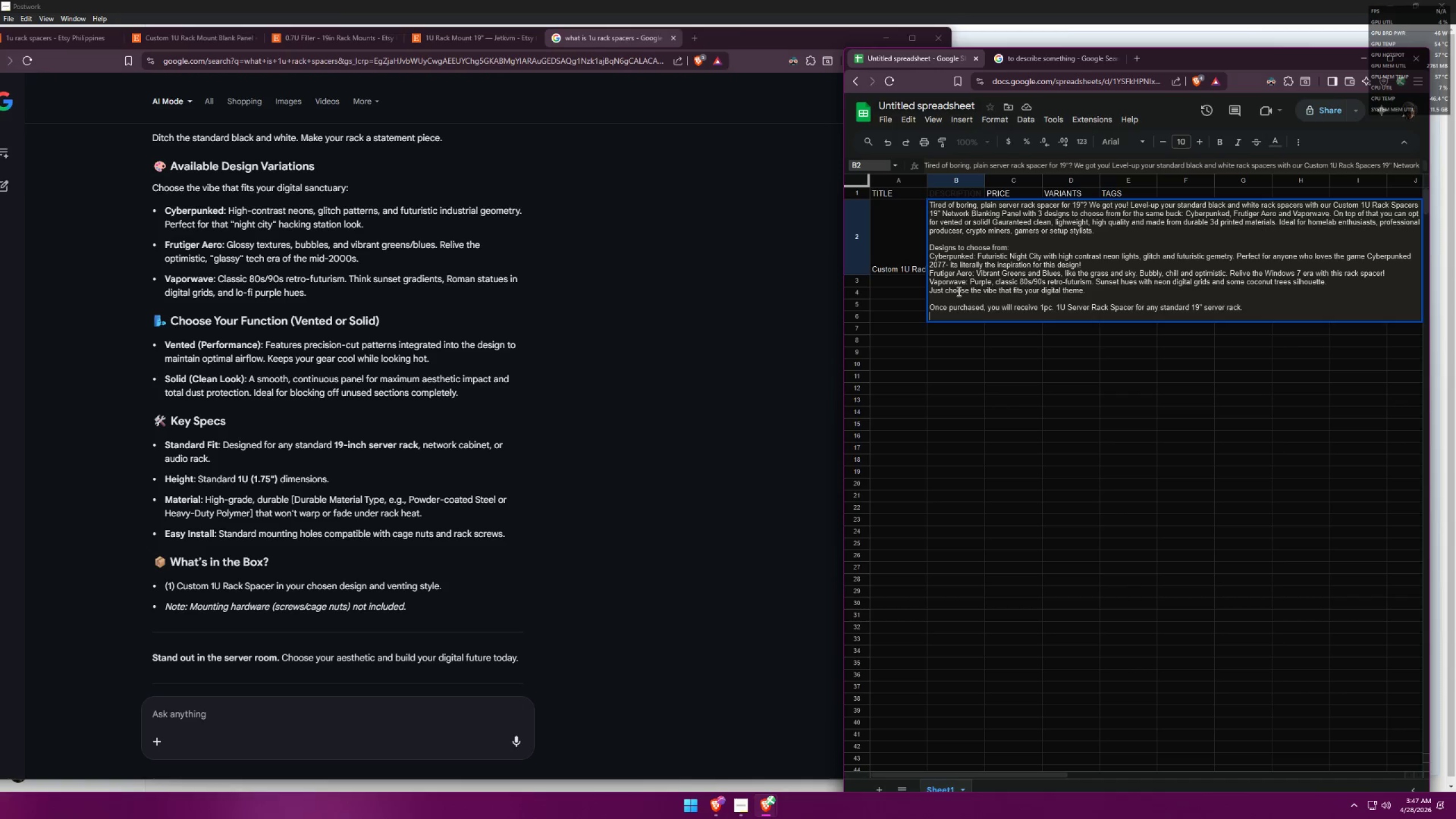 
type( that wont )
key(Backspace)
key(Backspace)
type('t warp or fade under rack heat)
 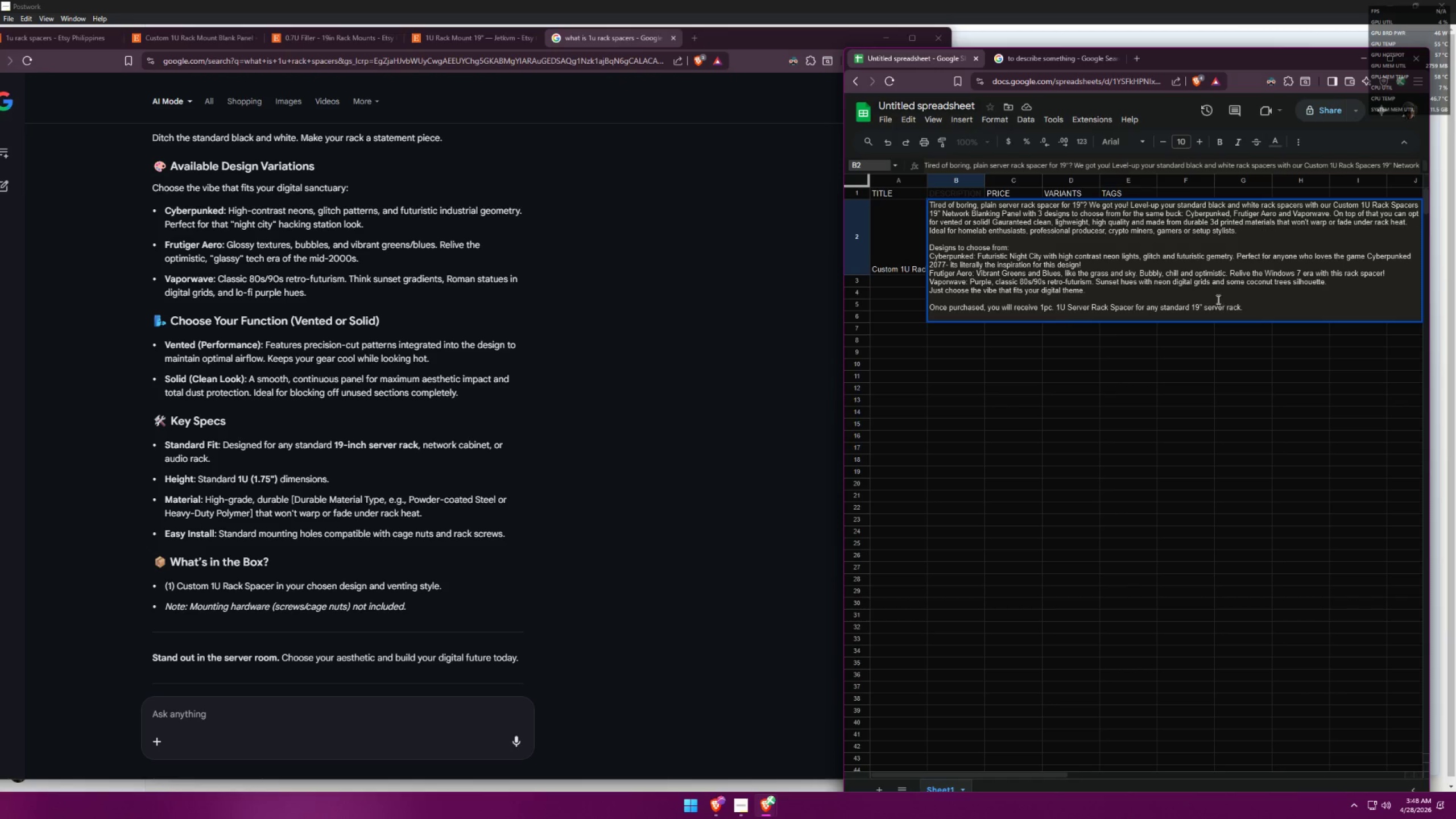 
wait(5.25)
 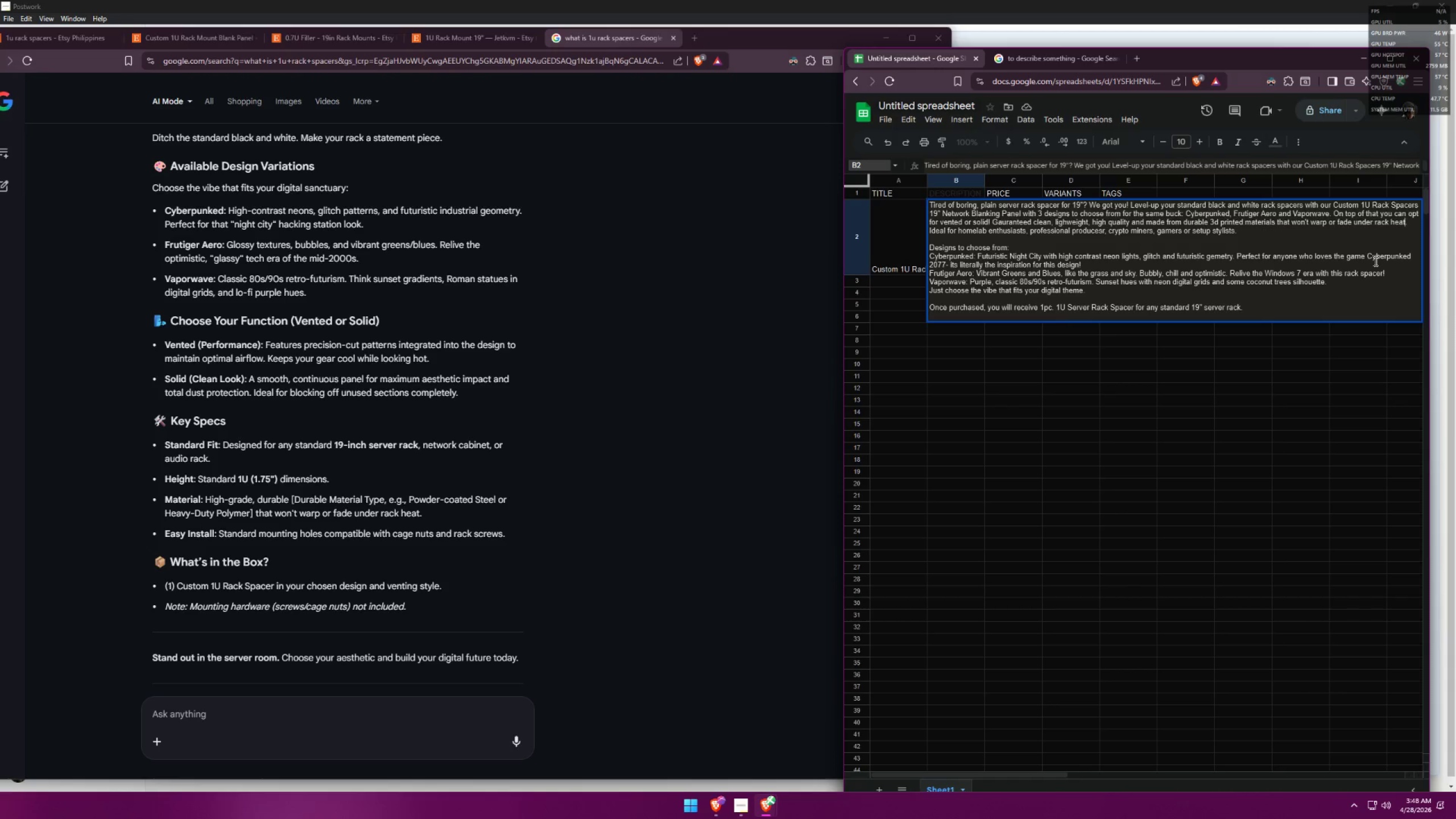 
left_click([1178, 317])
 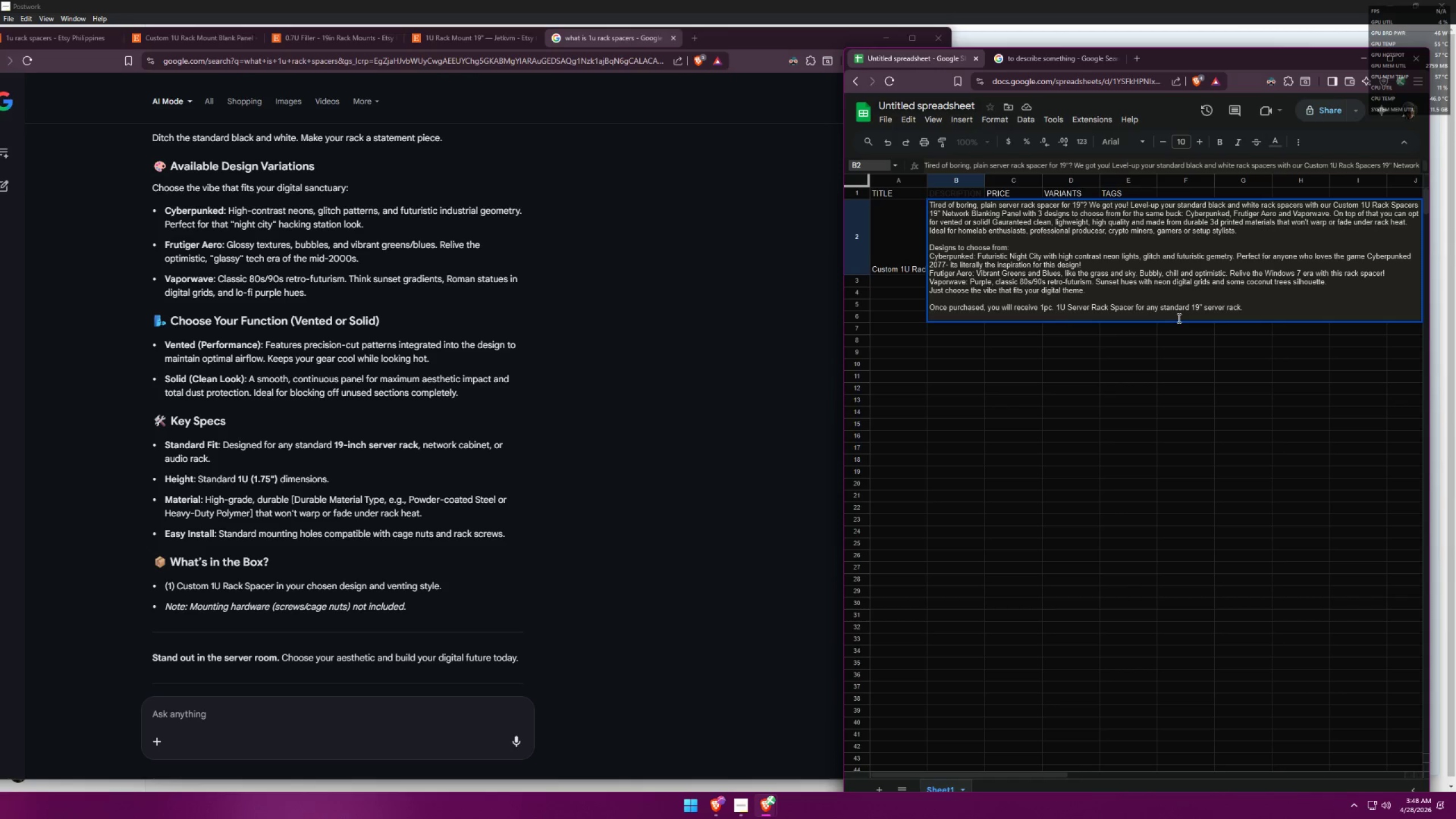 
key(Backspace)
 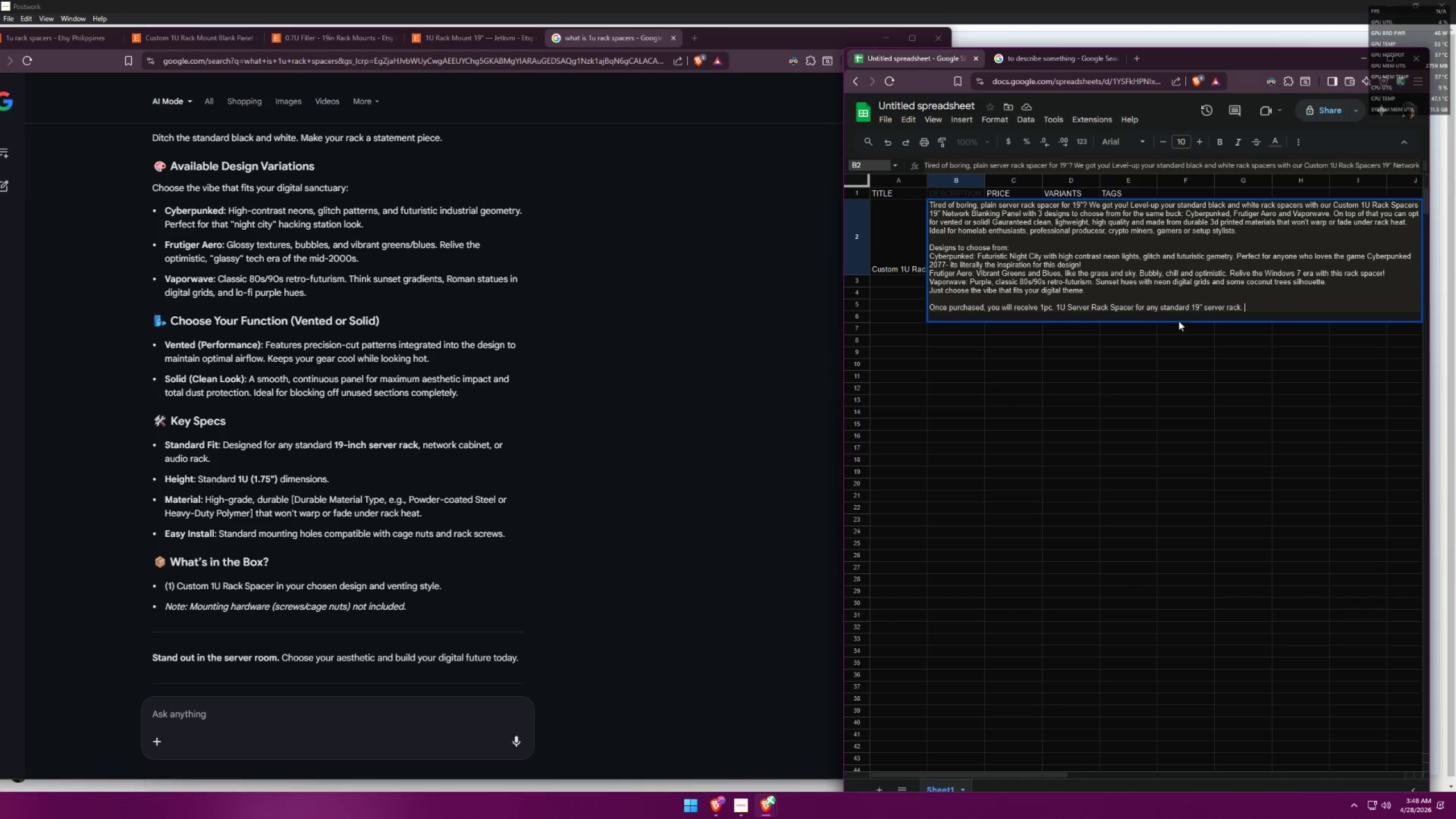 
left_click([1239, 305])
 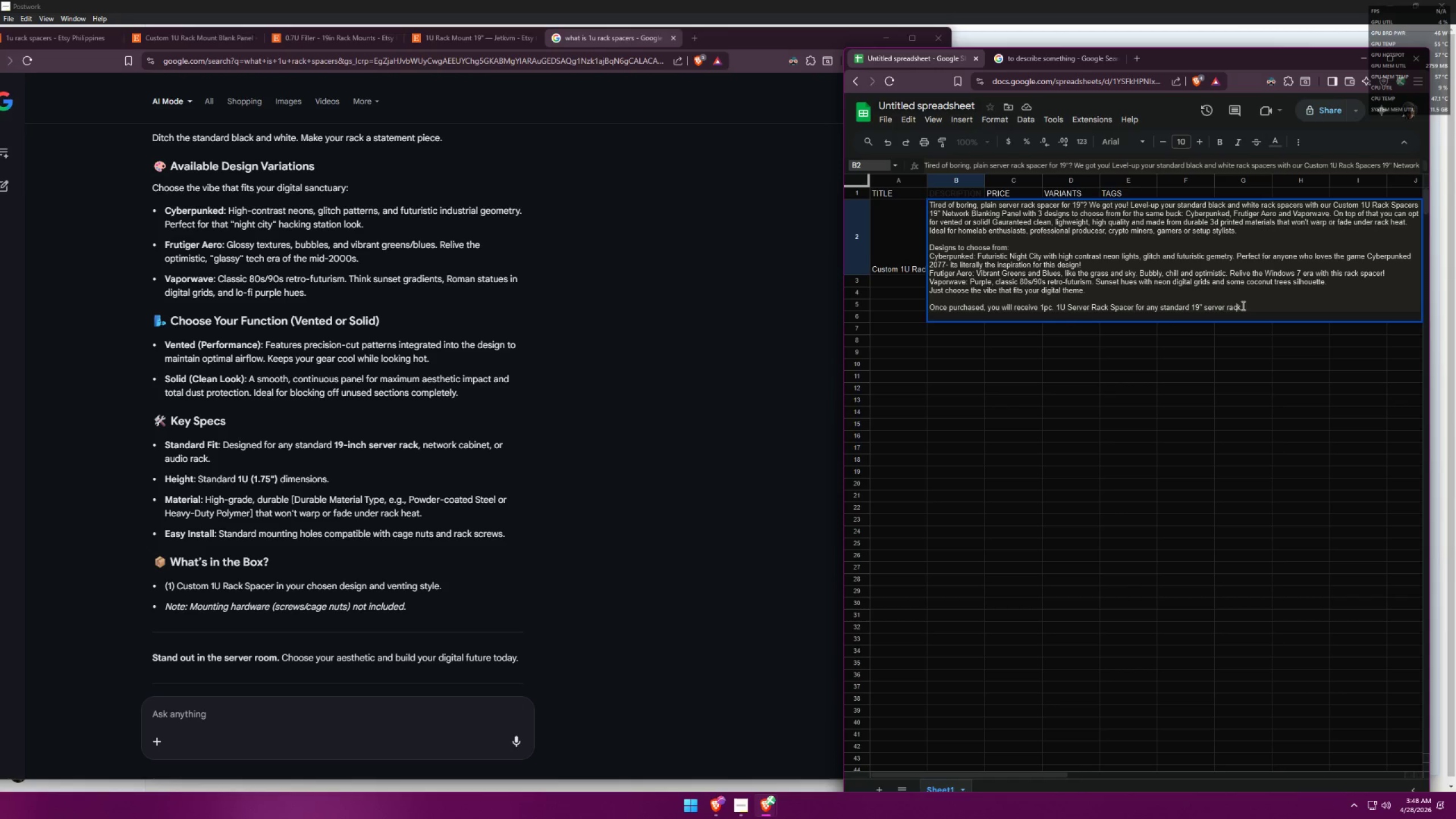 
left_click([1240, 307])
 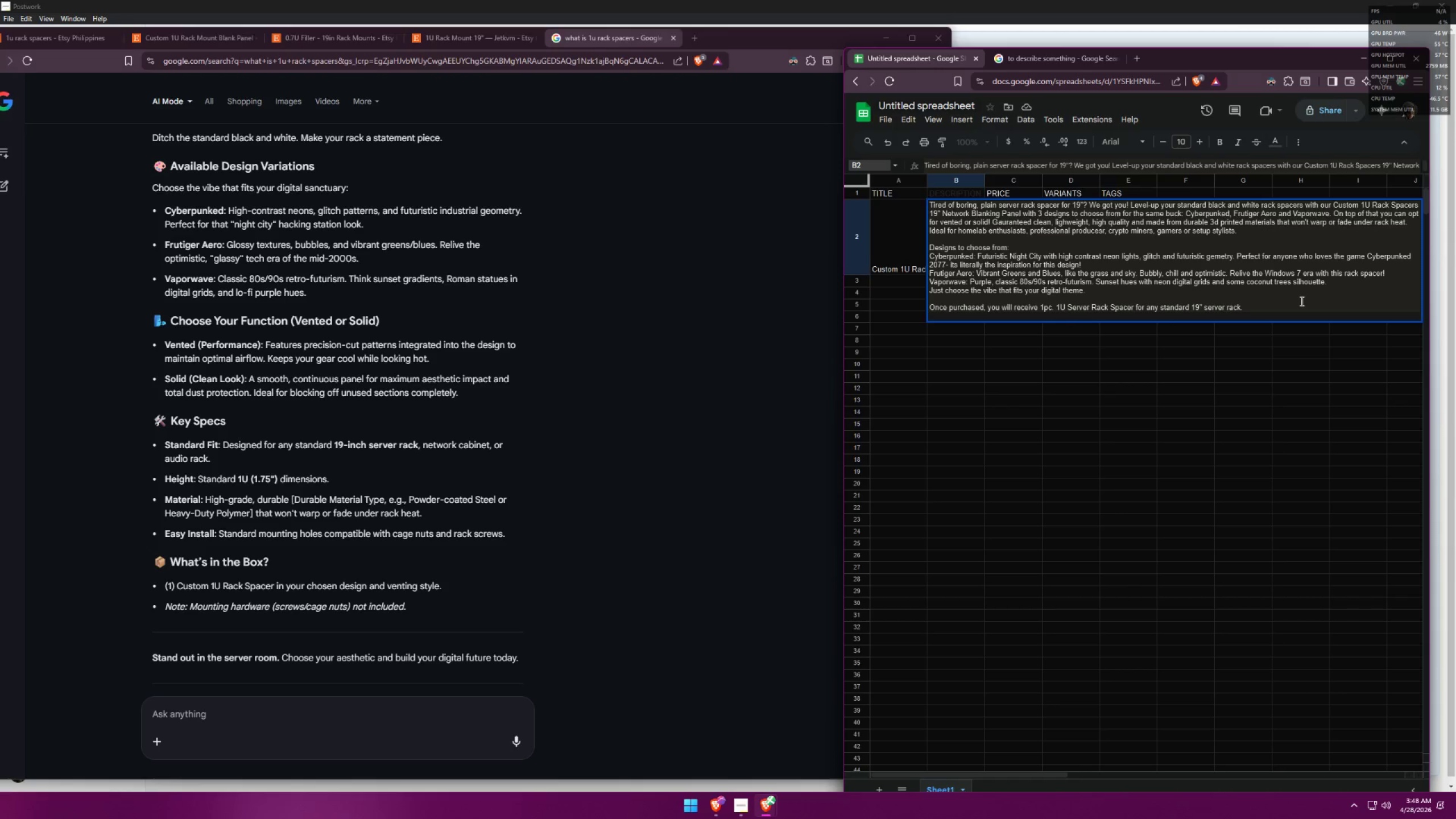 
key(Comma)
 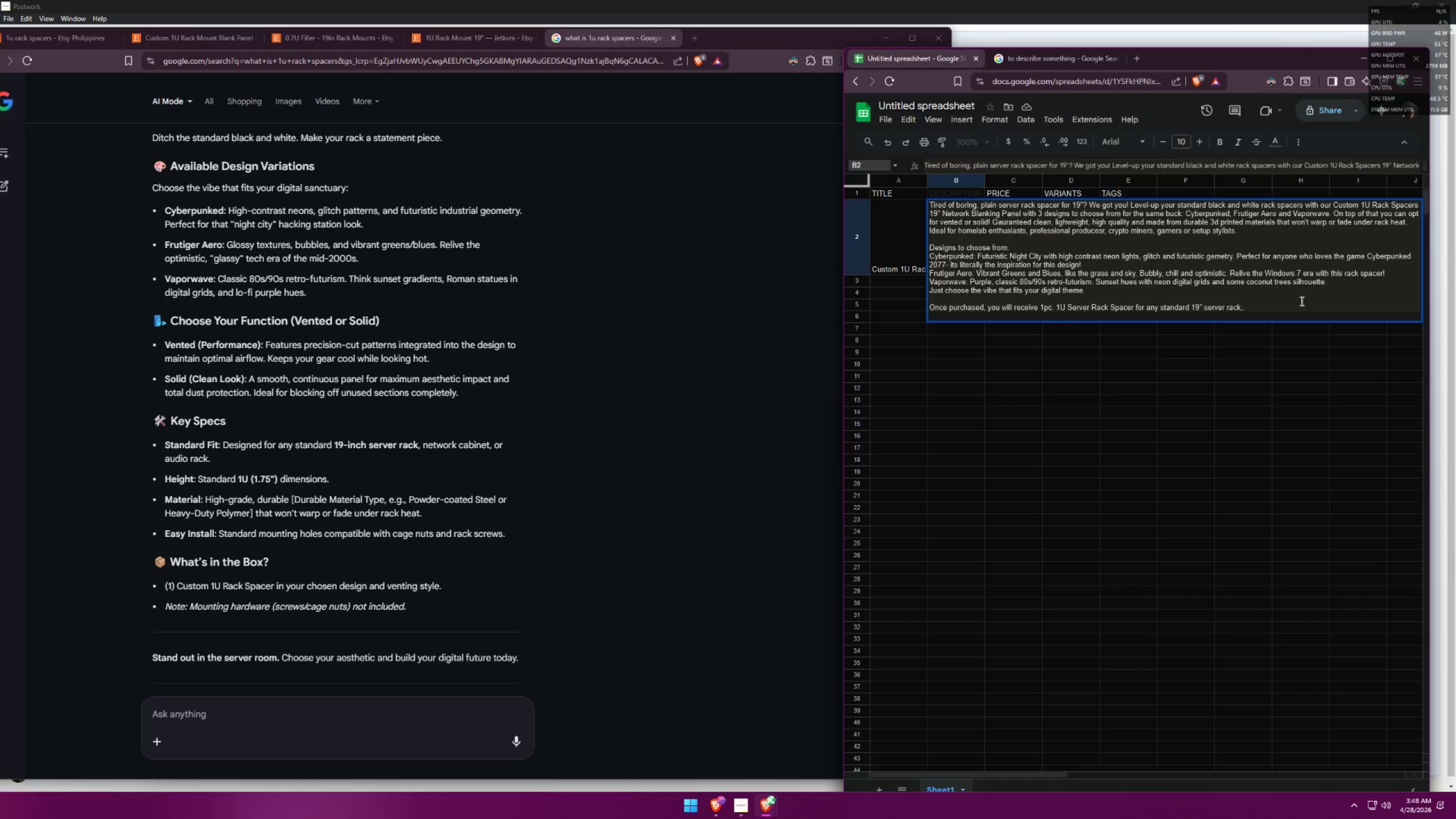 
key(Backspace)
 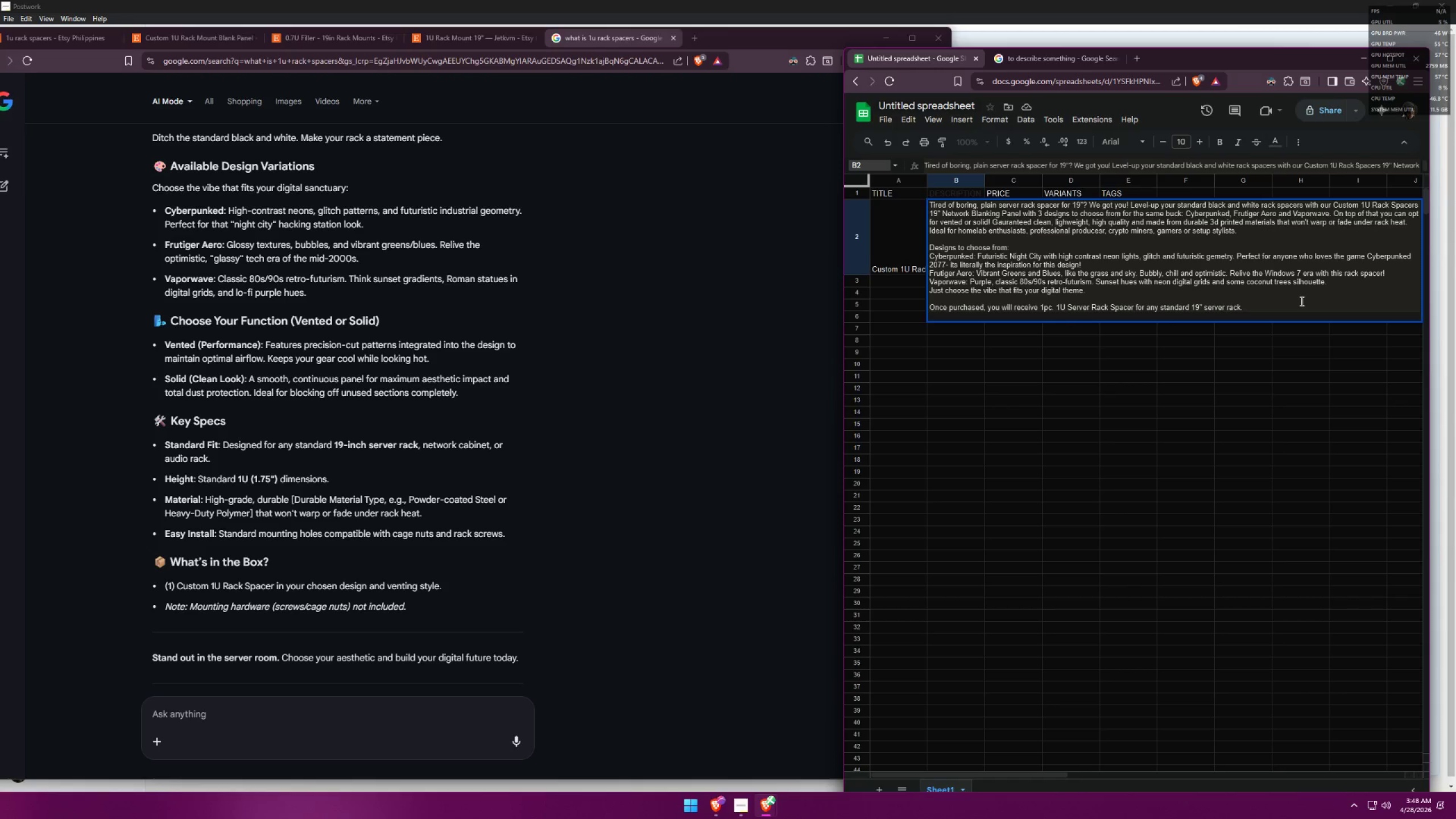 
key(Comma)
 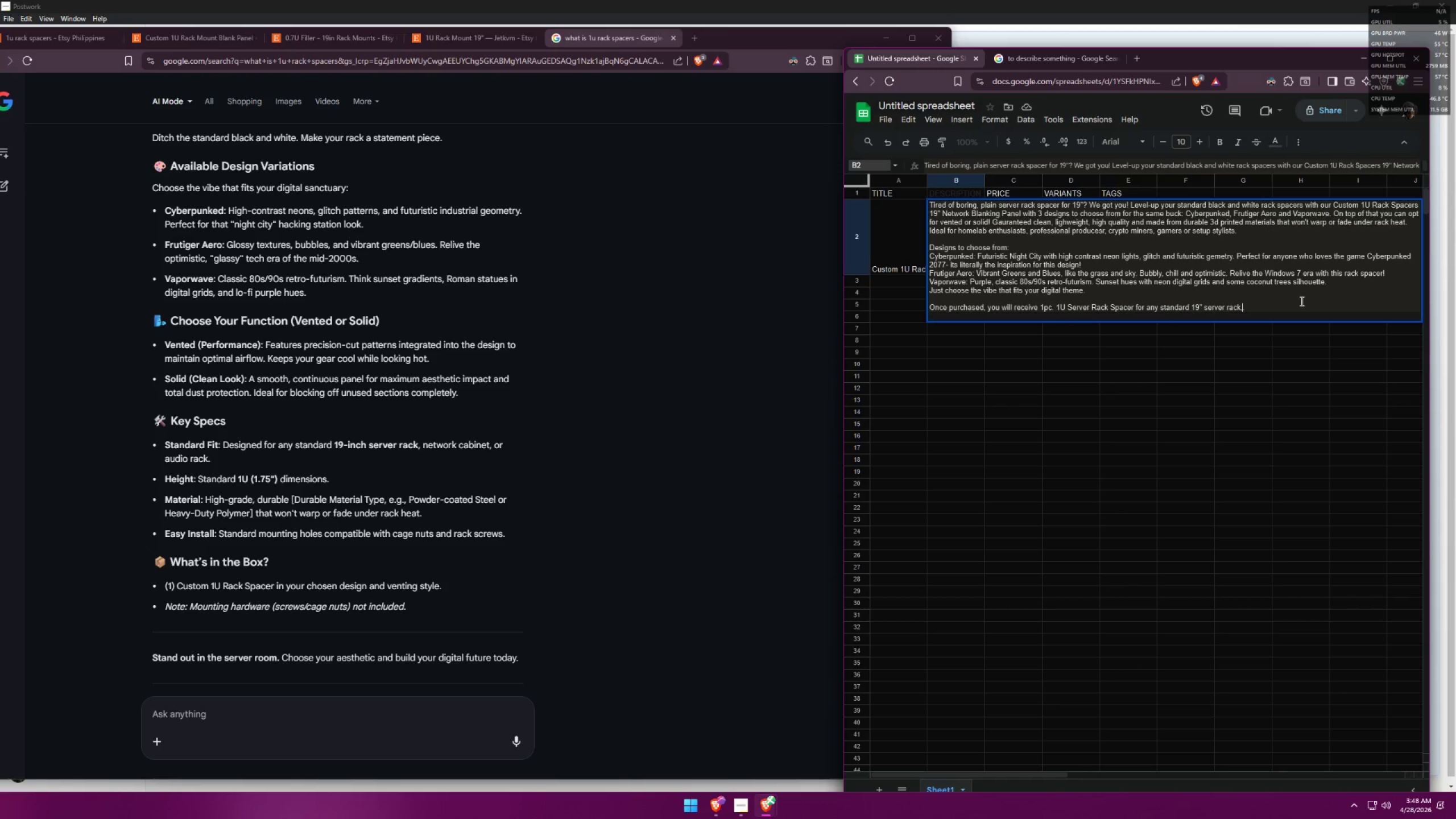 
key(Space)
 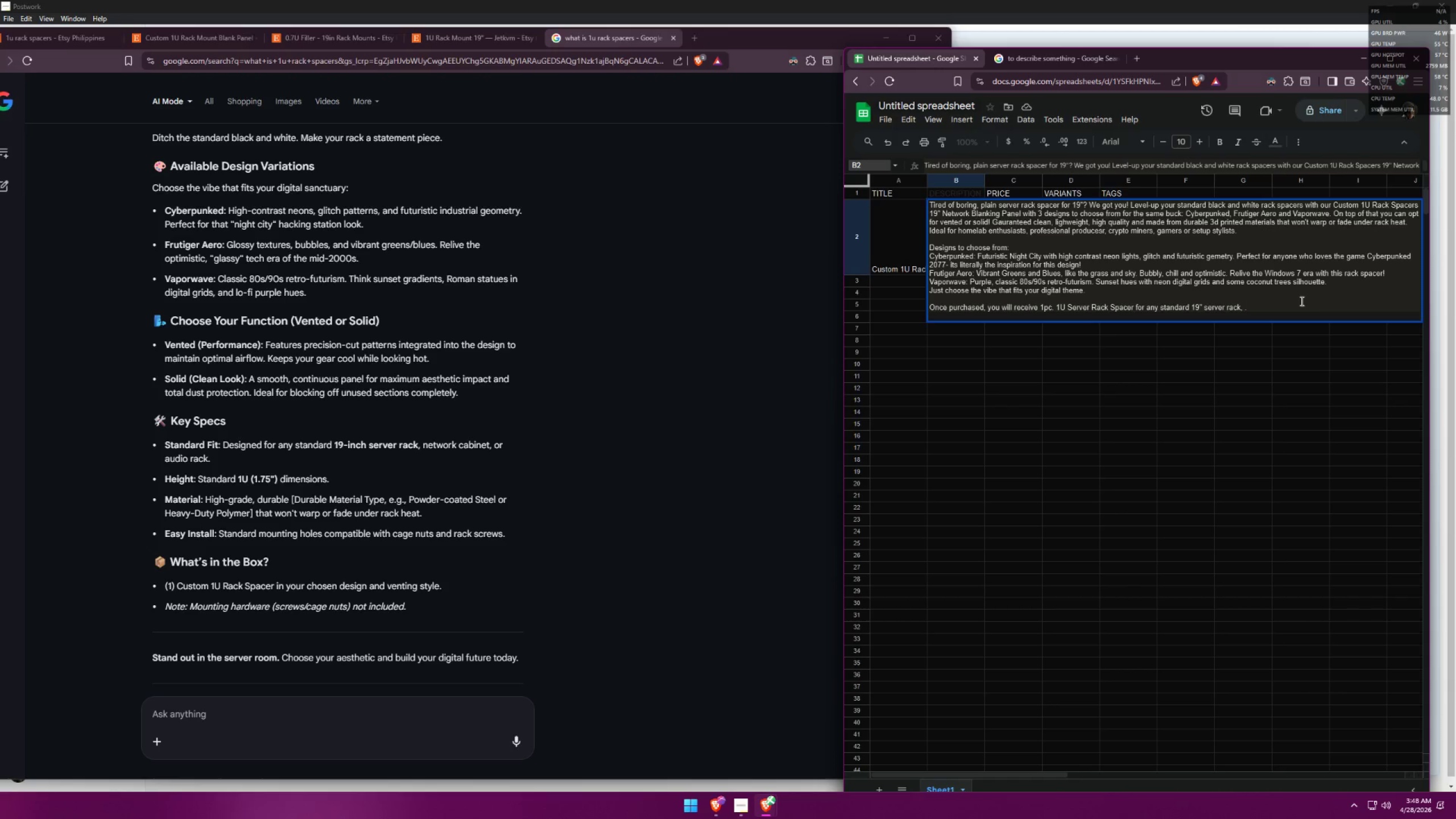 
wait(12.22)
 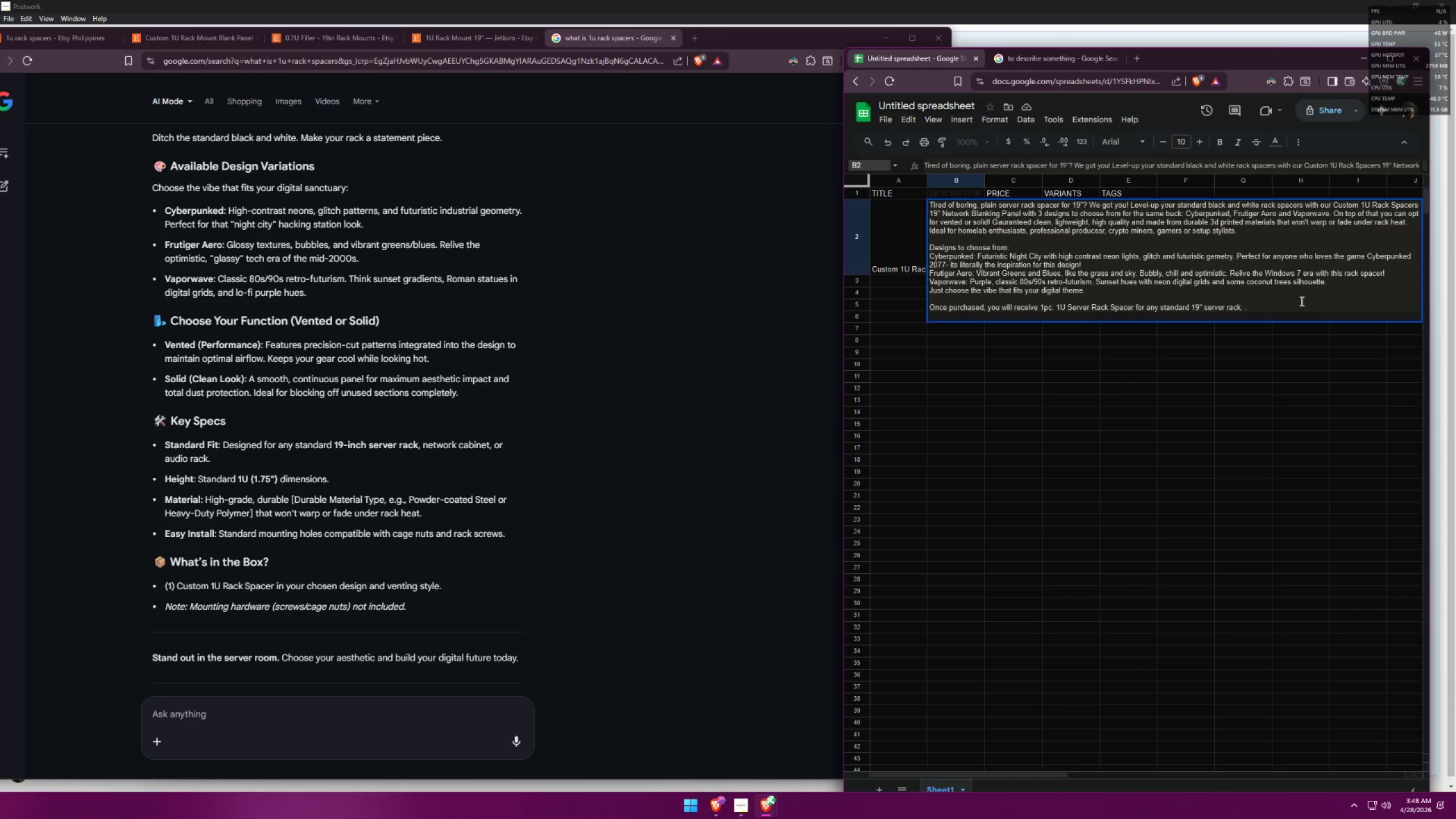 
type(e)
key(Backspace)
type(Easy to install )
 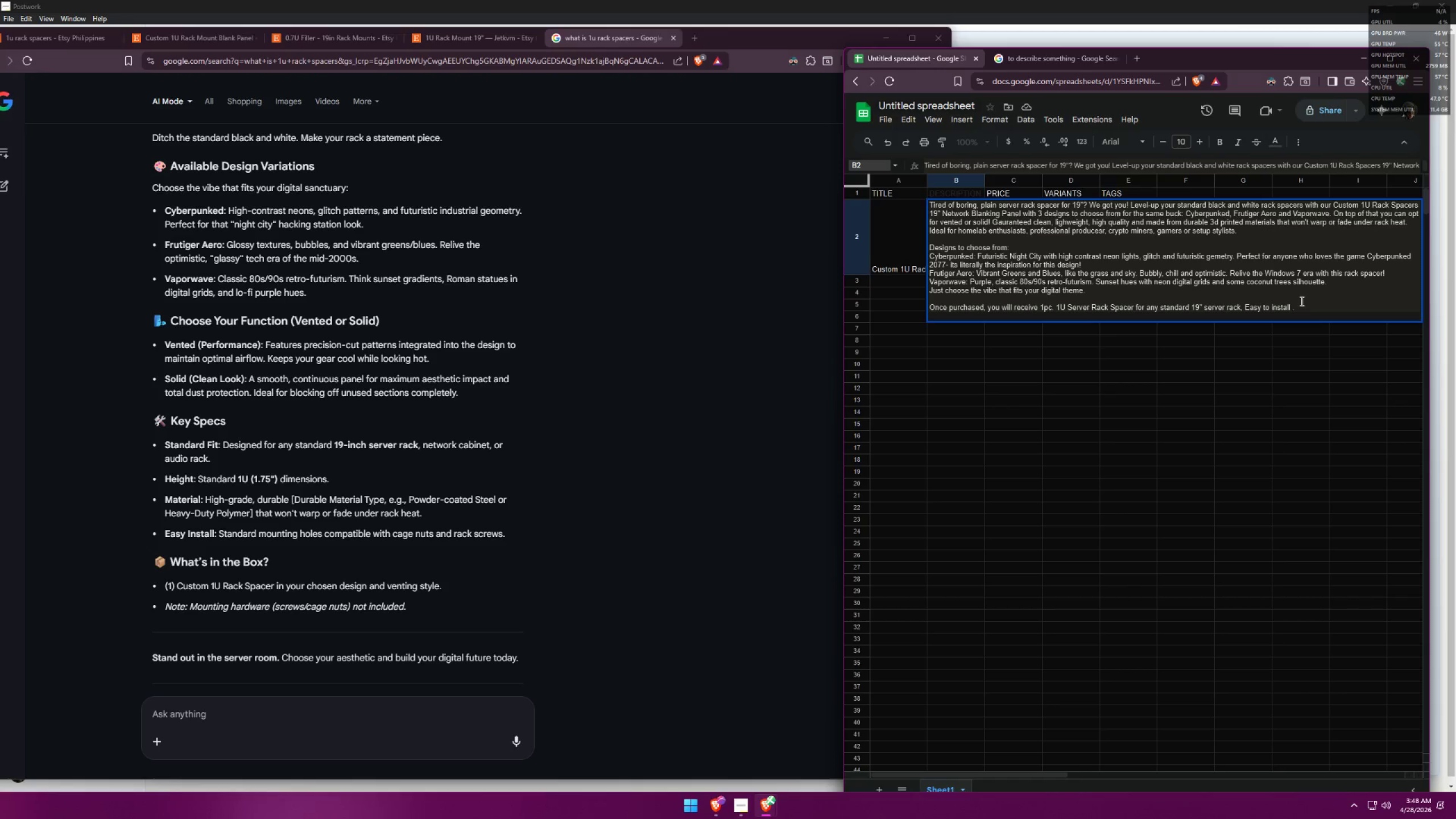 
wait(5.02)
 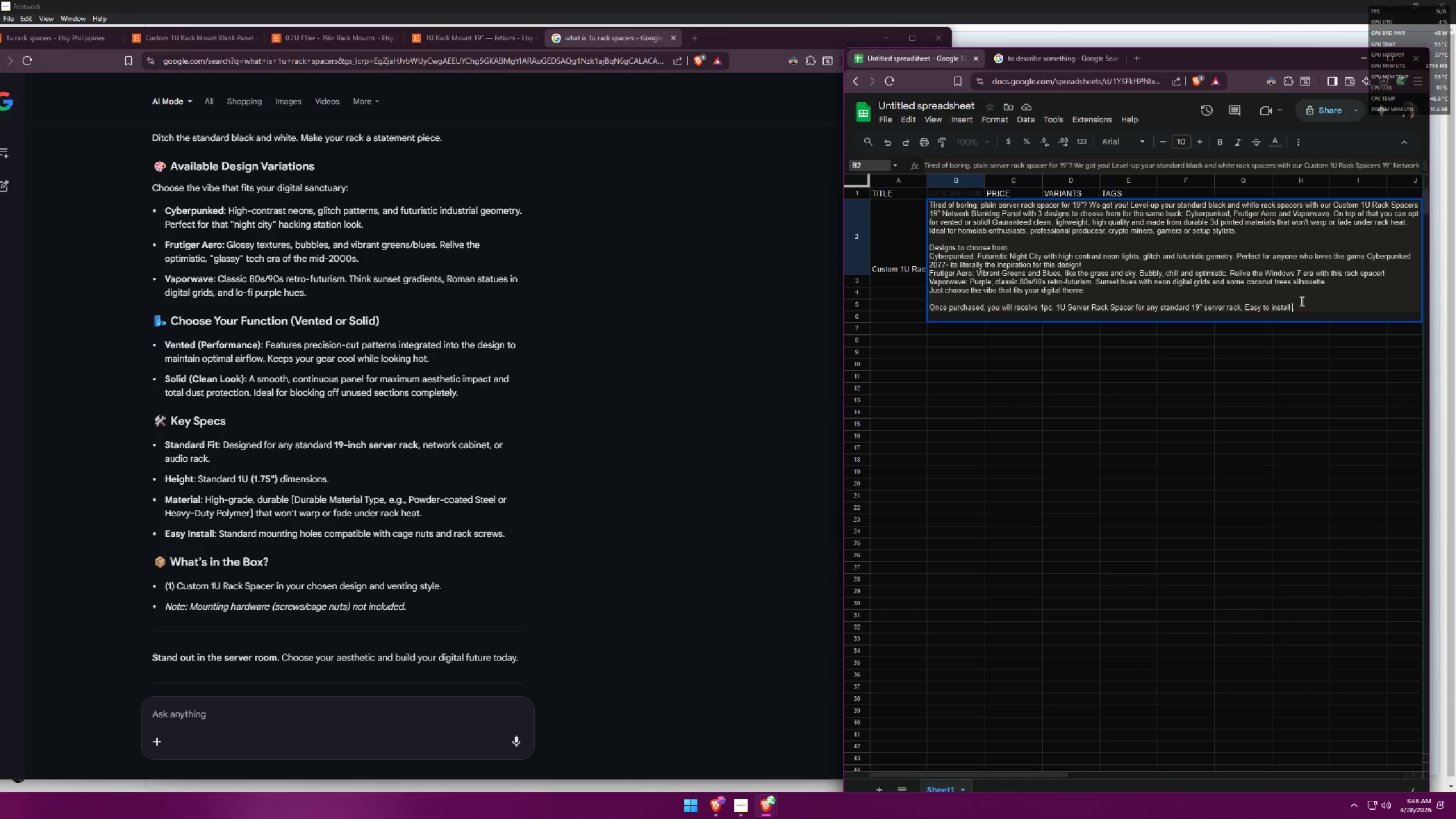 
type(with standard mounting holes compatible with a)
key(Backspace)
type(cage nuts and rack scew)
key(Backspace)
key(Backspace)
type(rews.)
key(Backspace)
 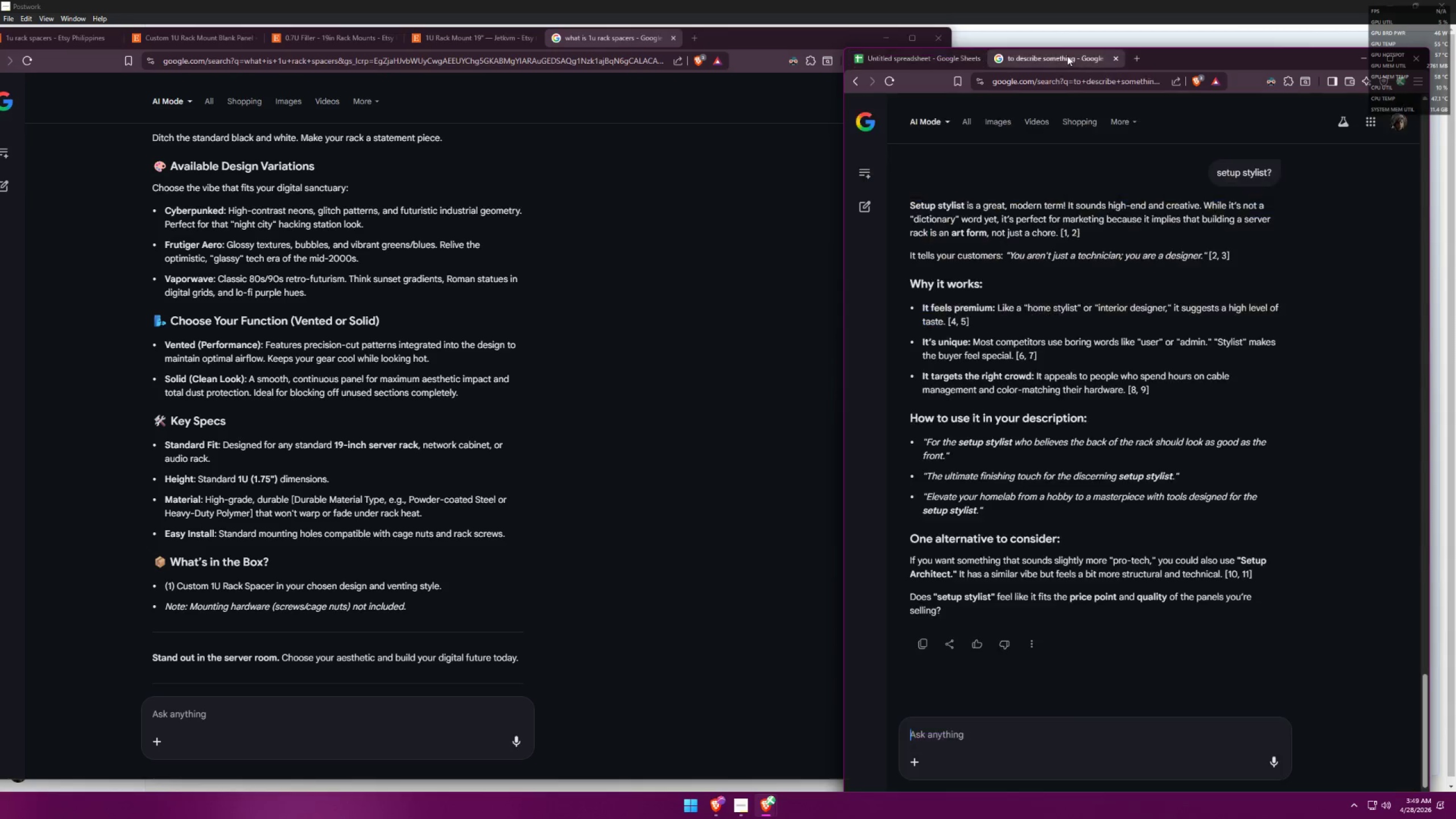 
double_click([1061, 81])
 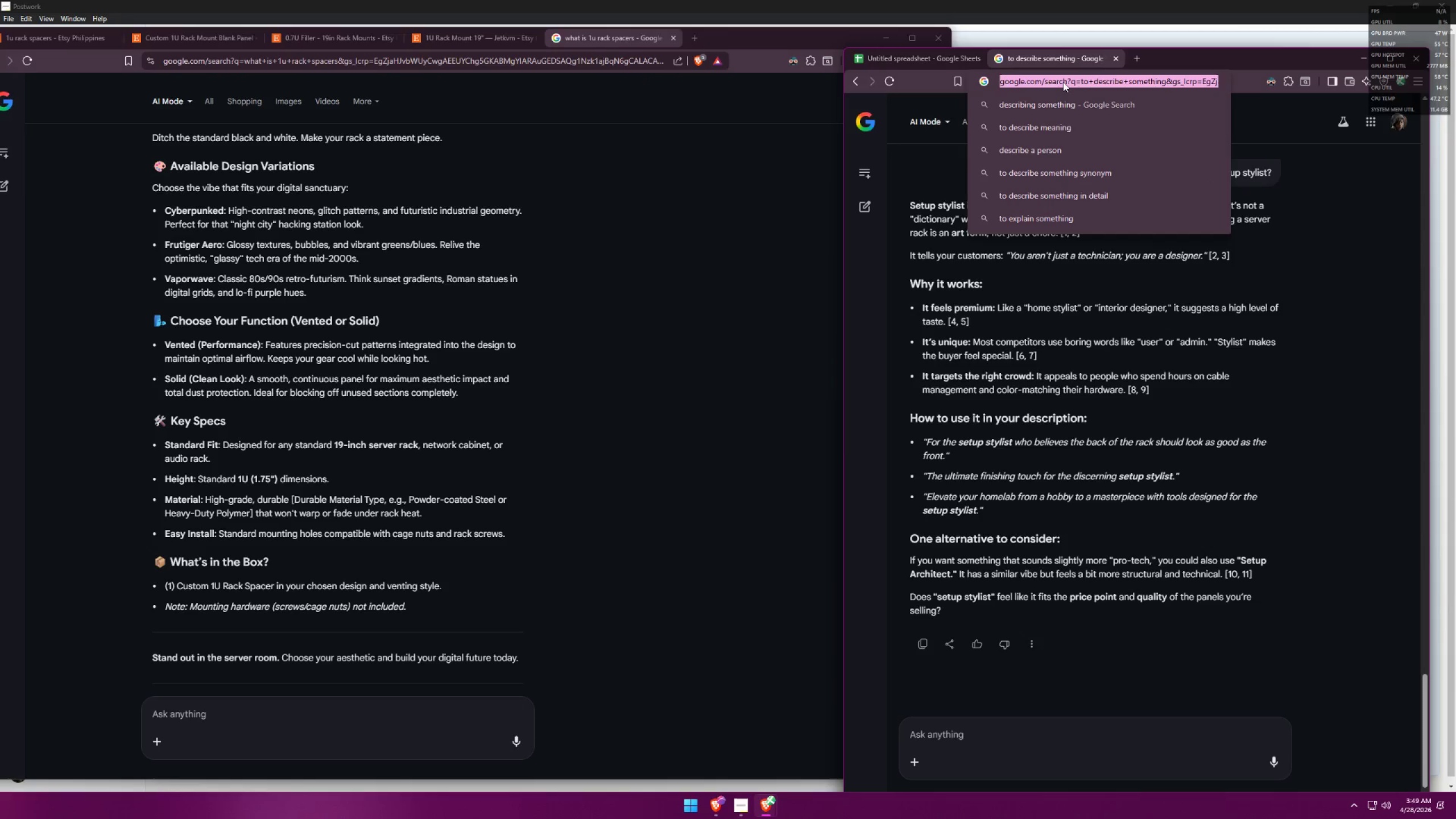 
type(doc)
 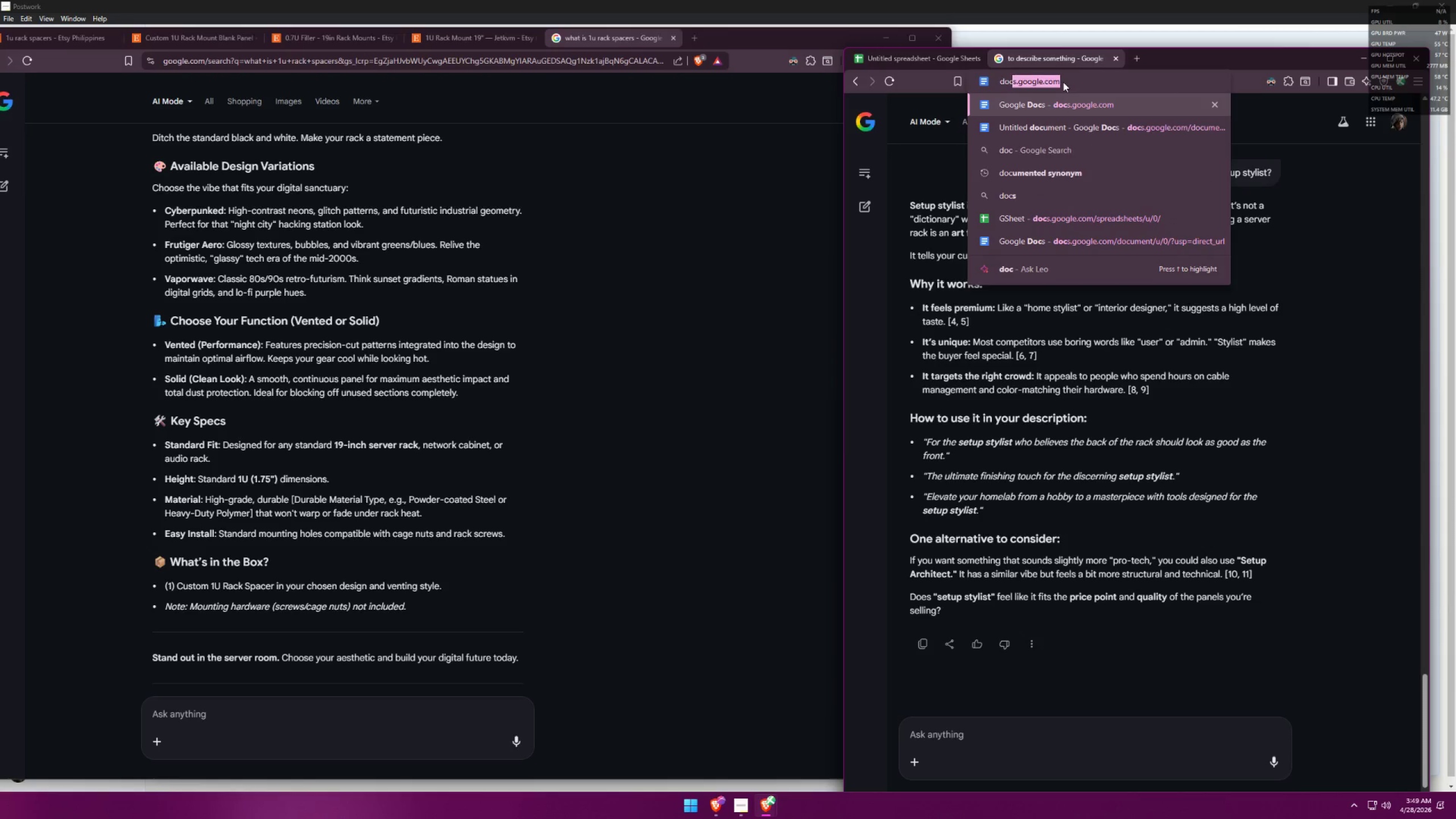 
key(Enter)
 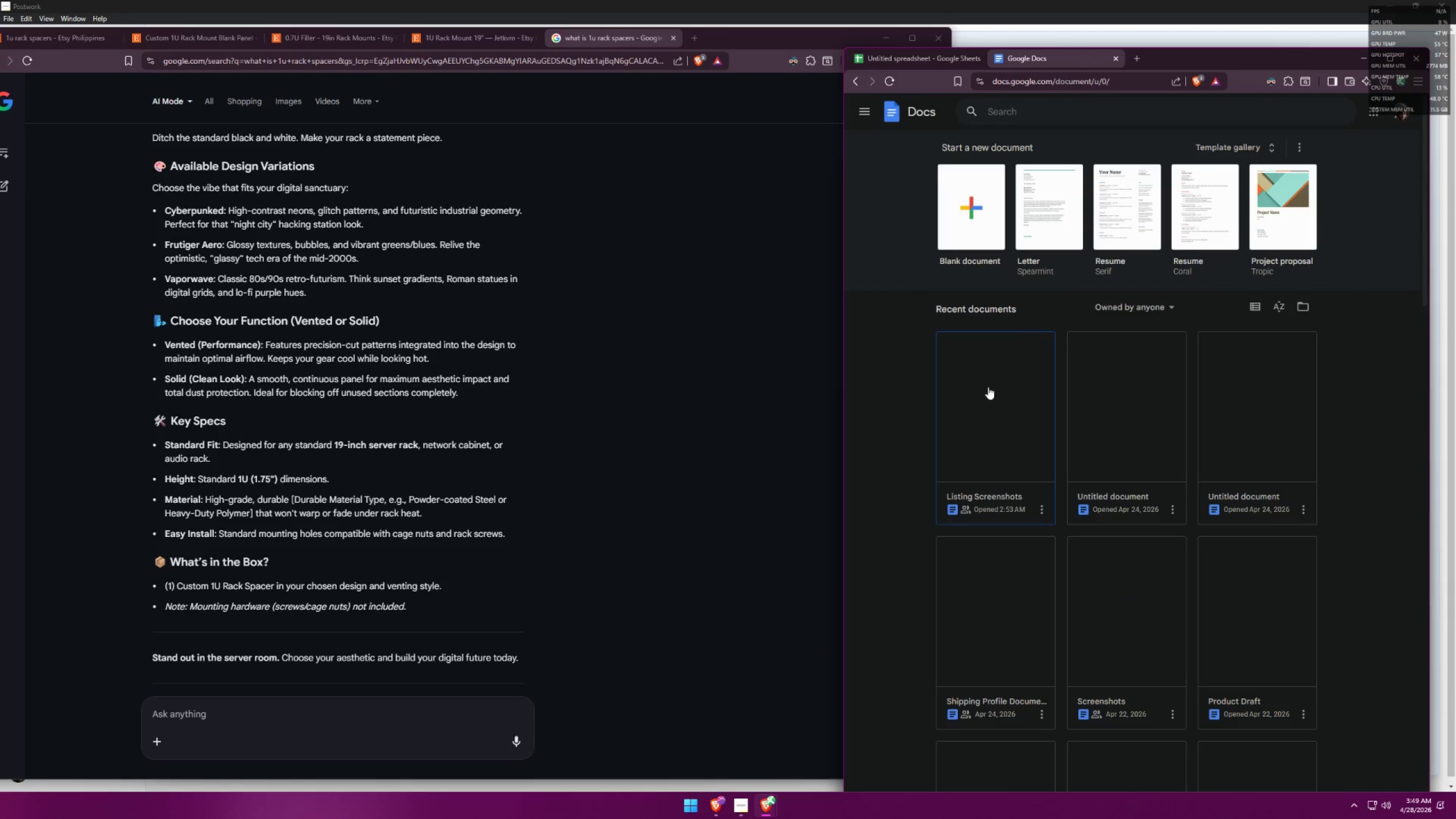 
left_click([959, 225])
 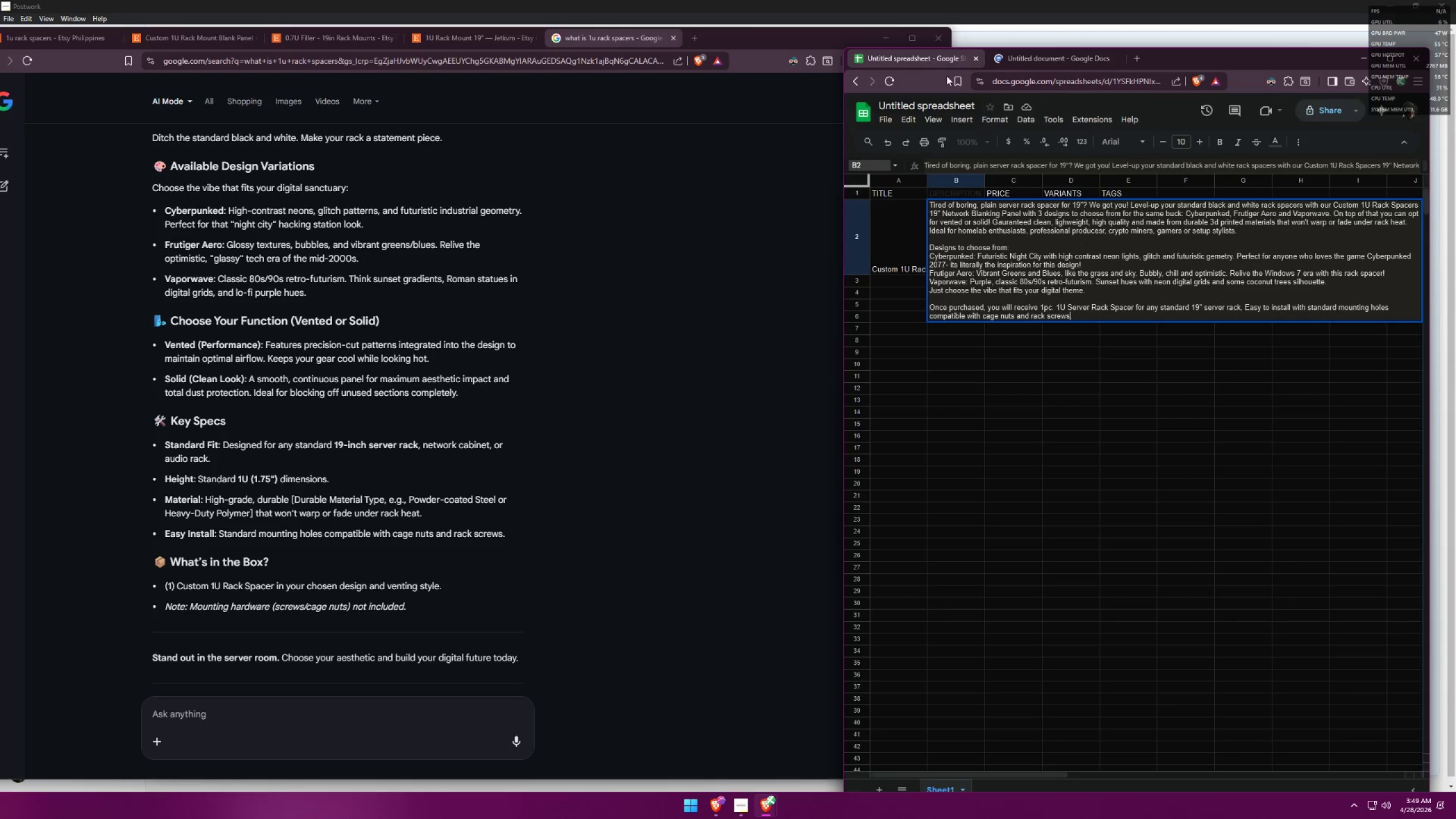 
key(Control+A)
 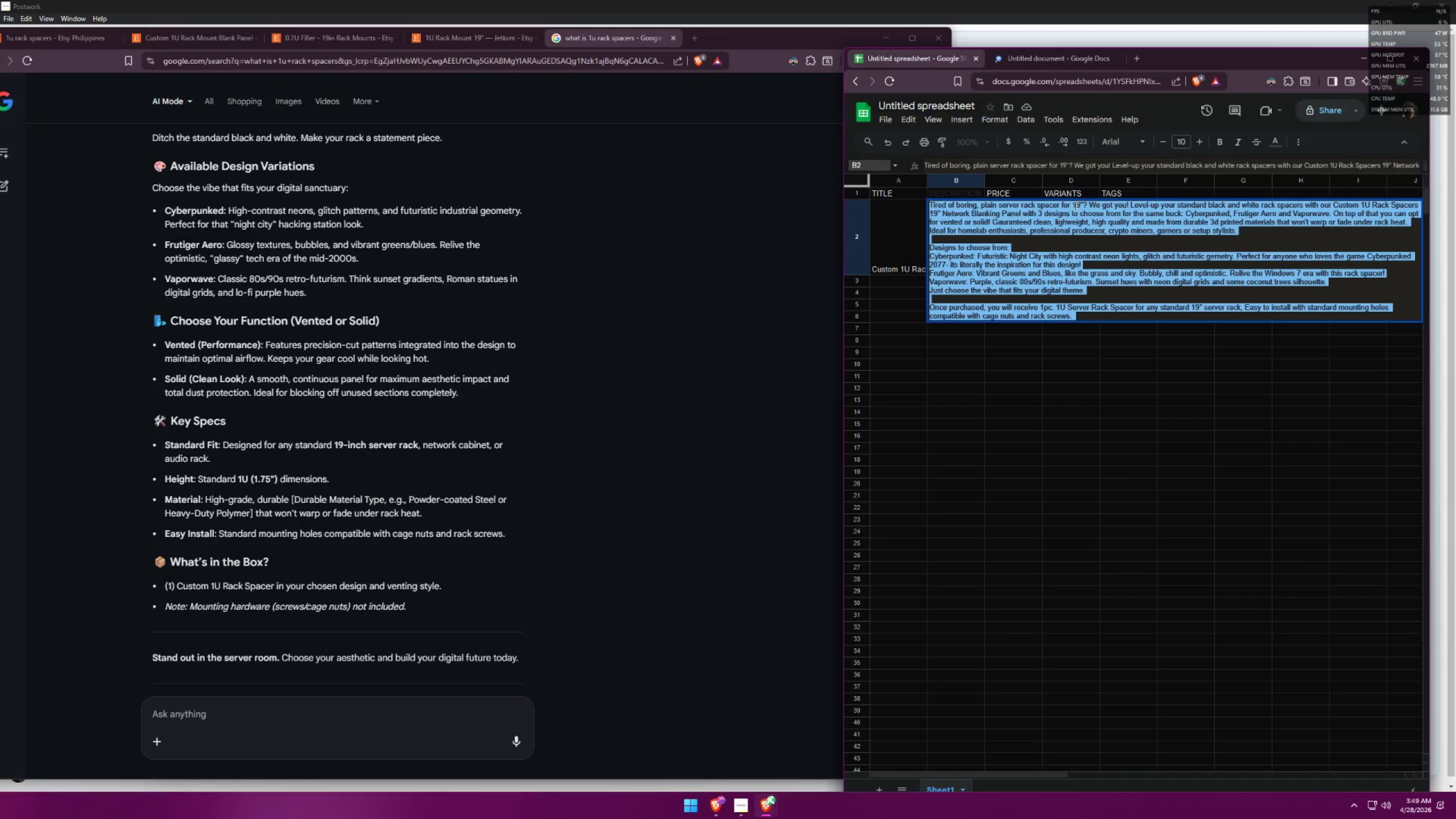 
key(Control+C)
 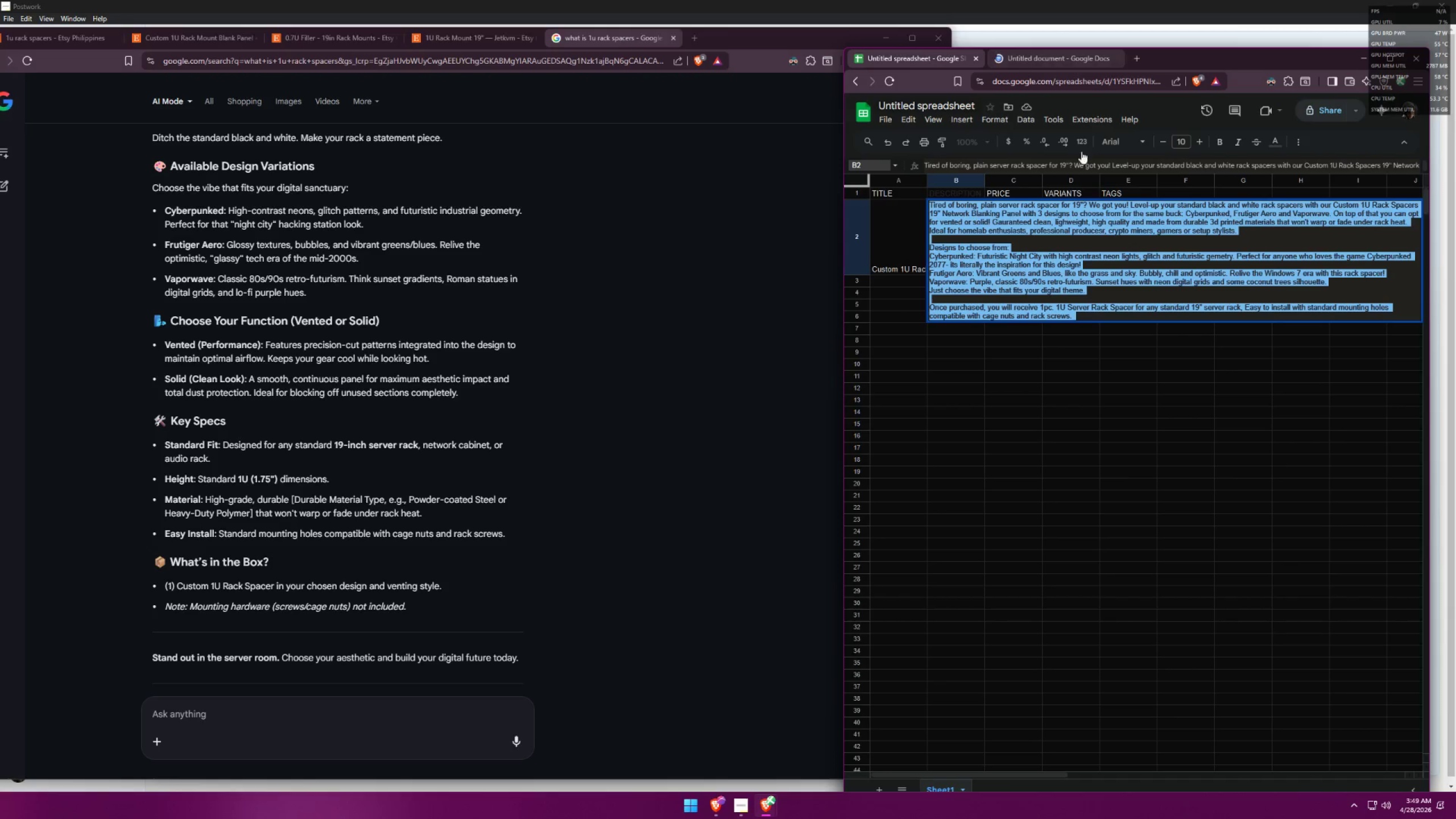 
left_click([1134, 278])
 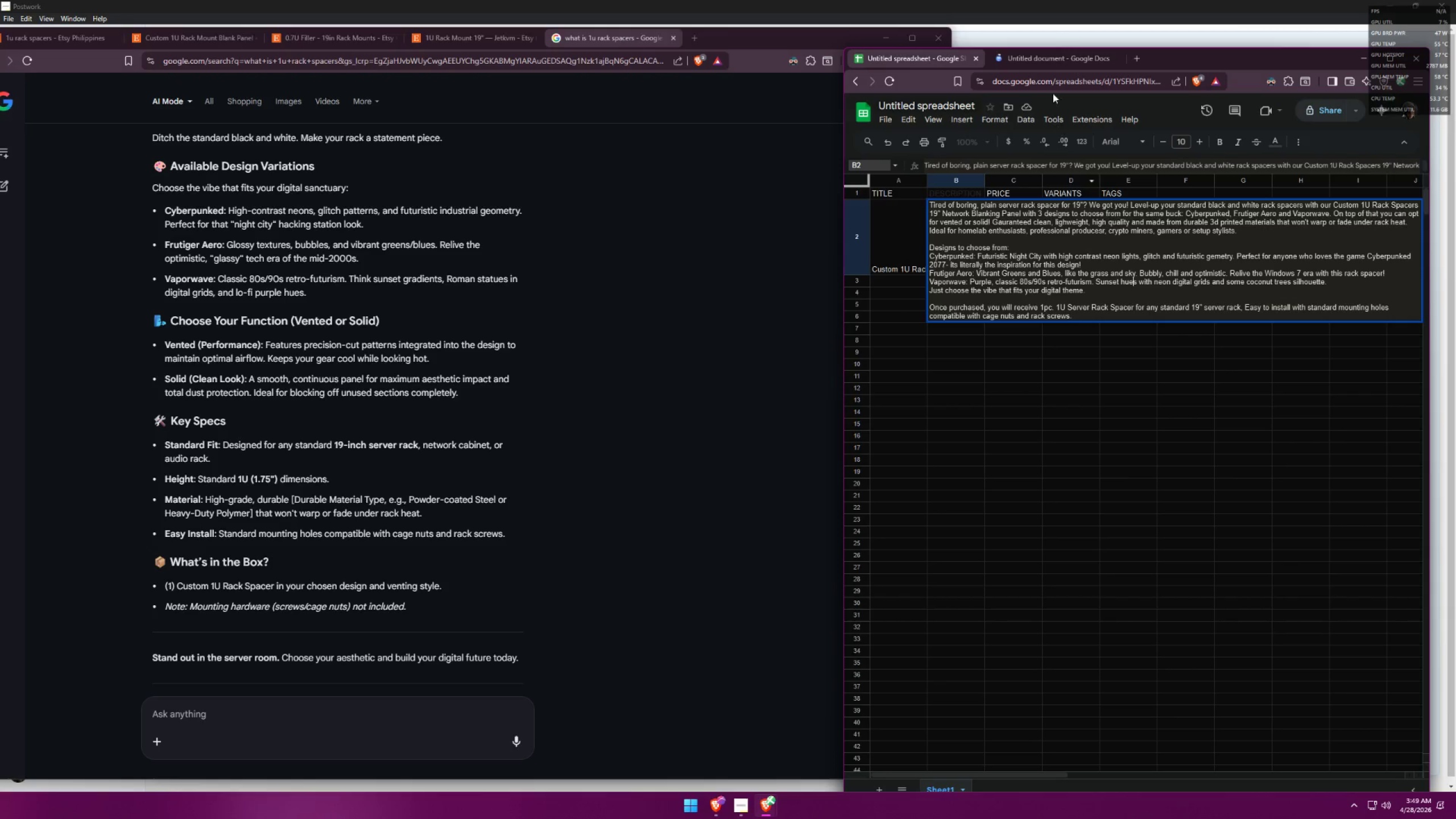 
left_click([1052, 63])
 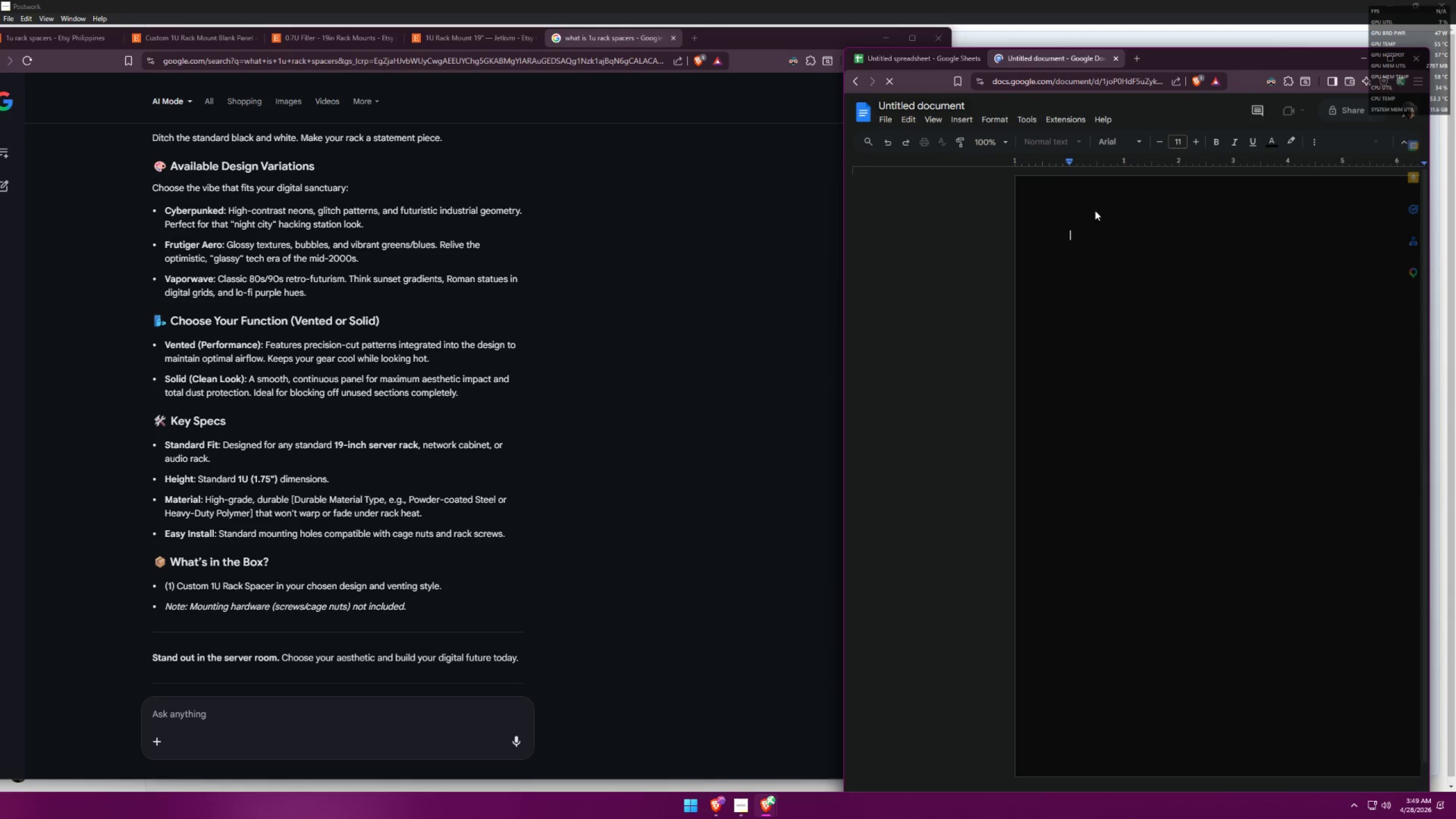 
key(Control+ControlLeft)
 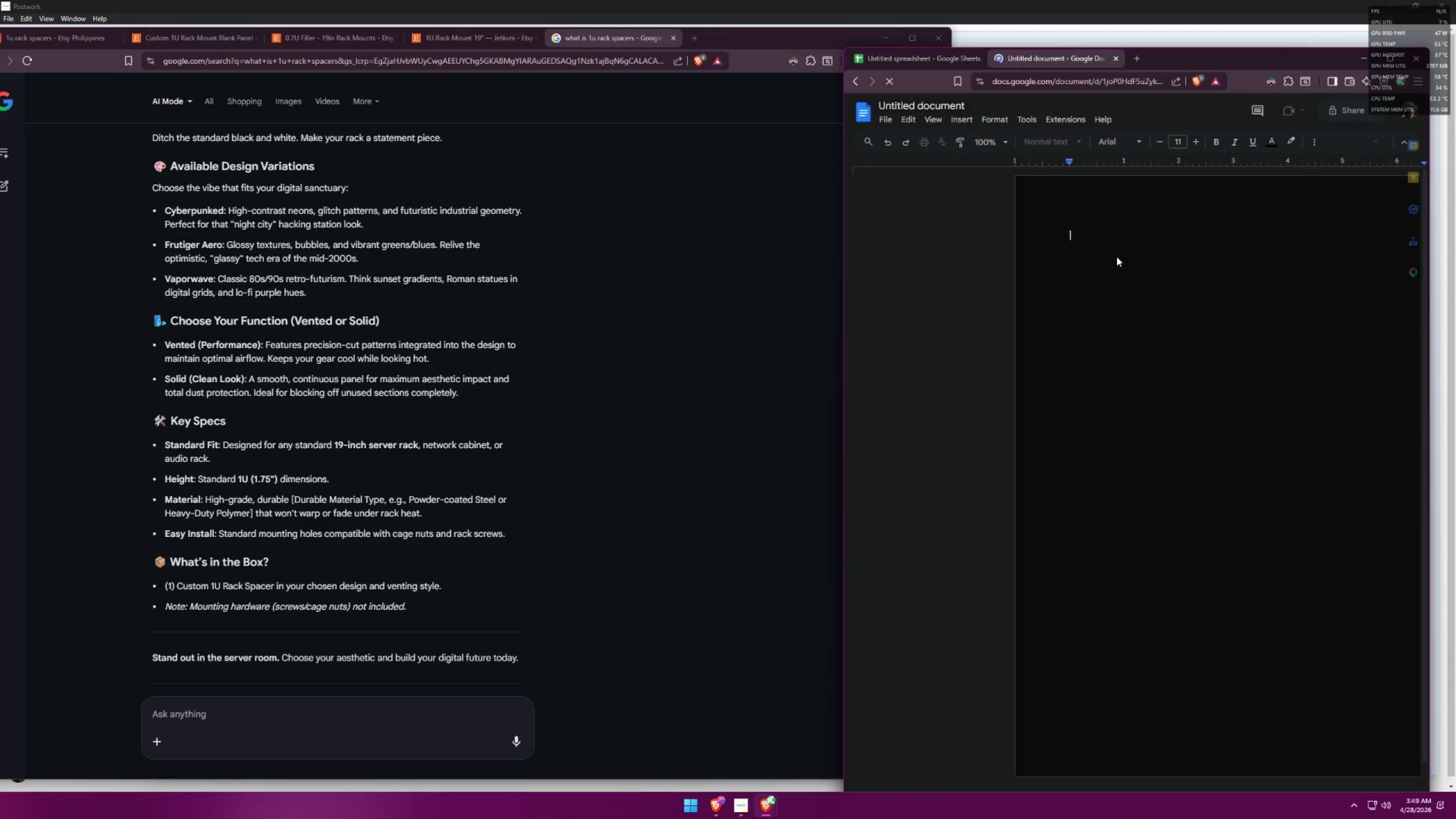 
key(Control+V)
 